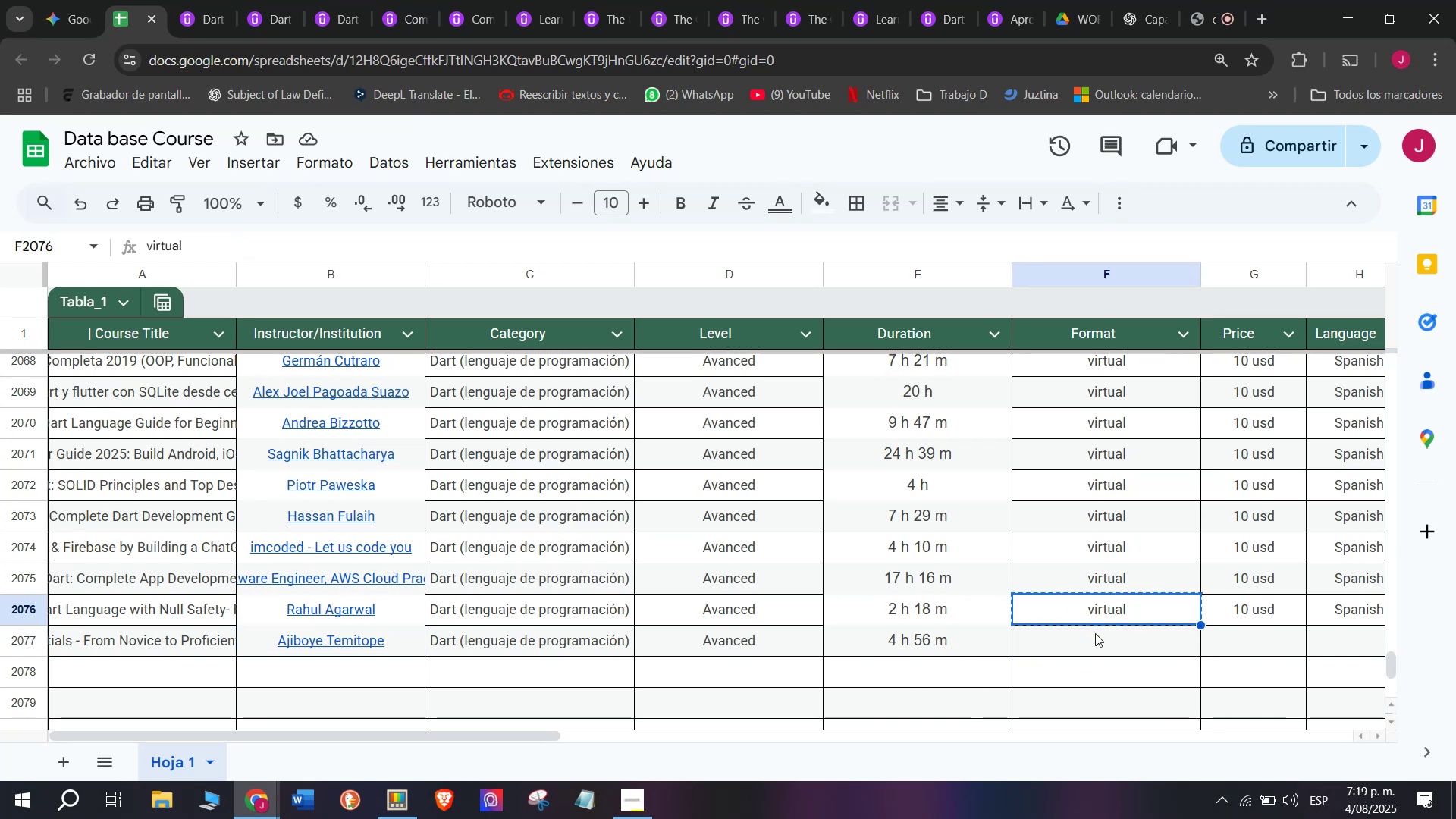 
left_click([1095, 633])
 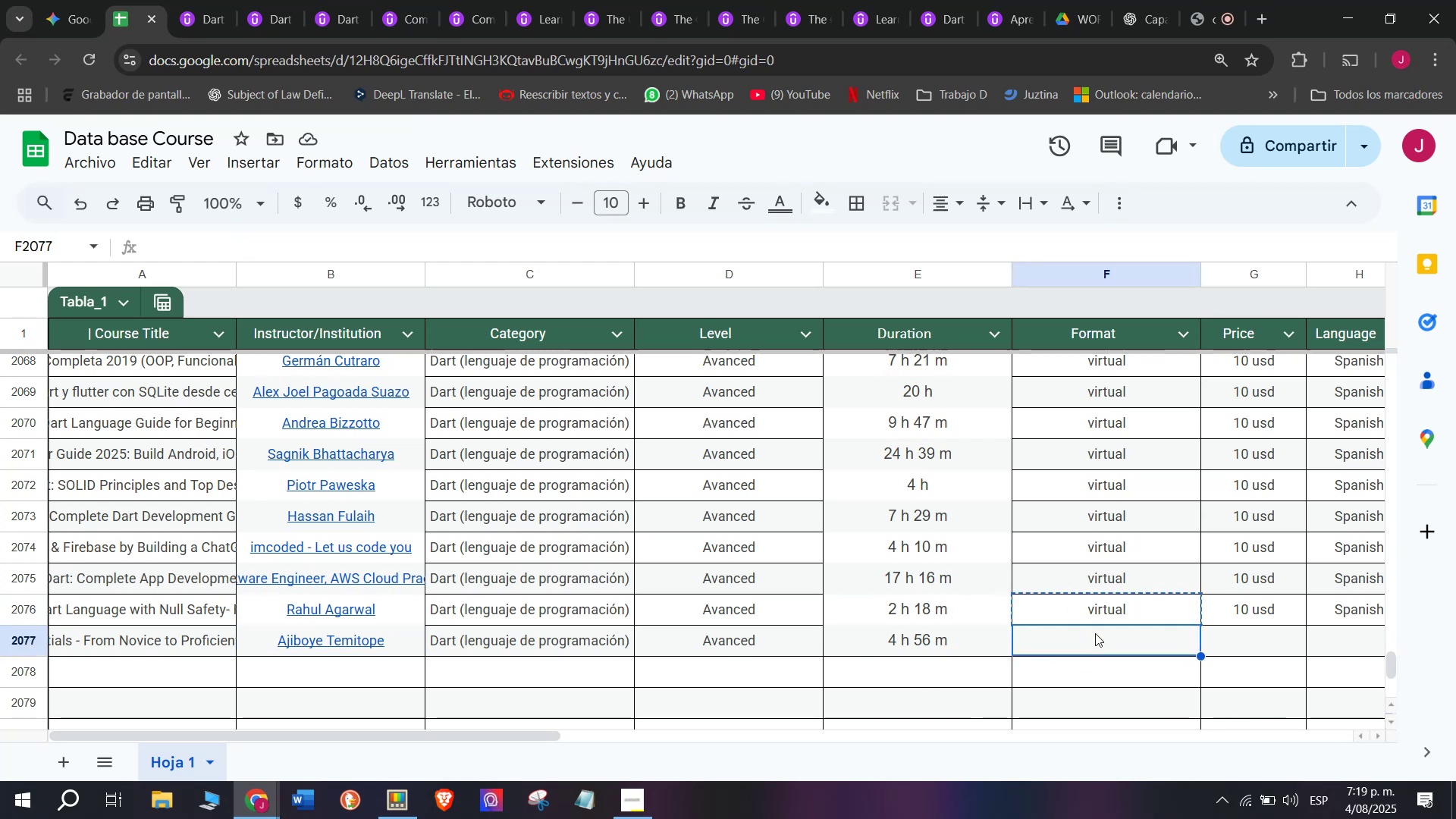 
key(Z)
 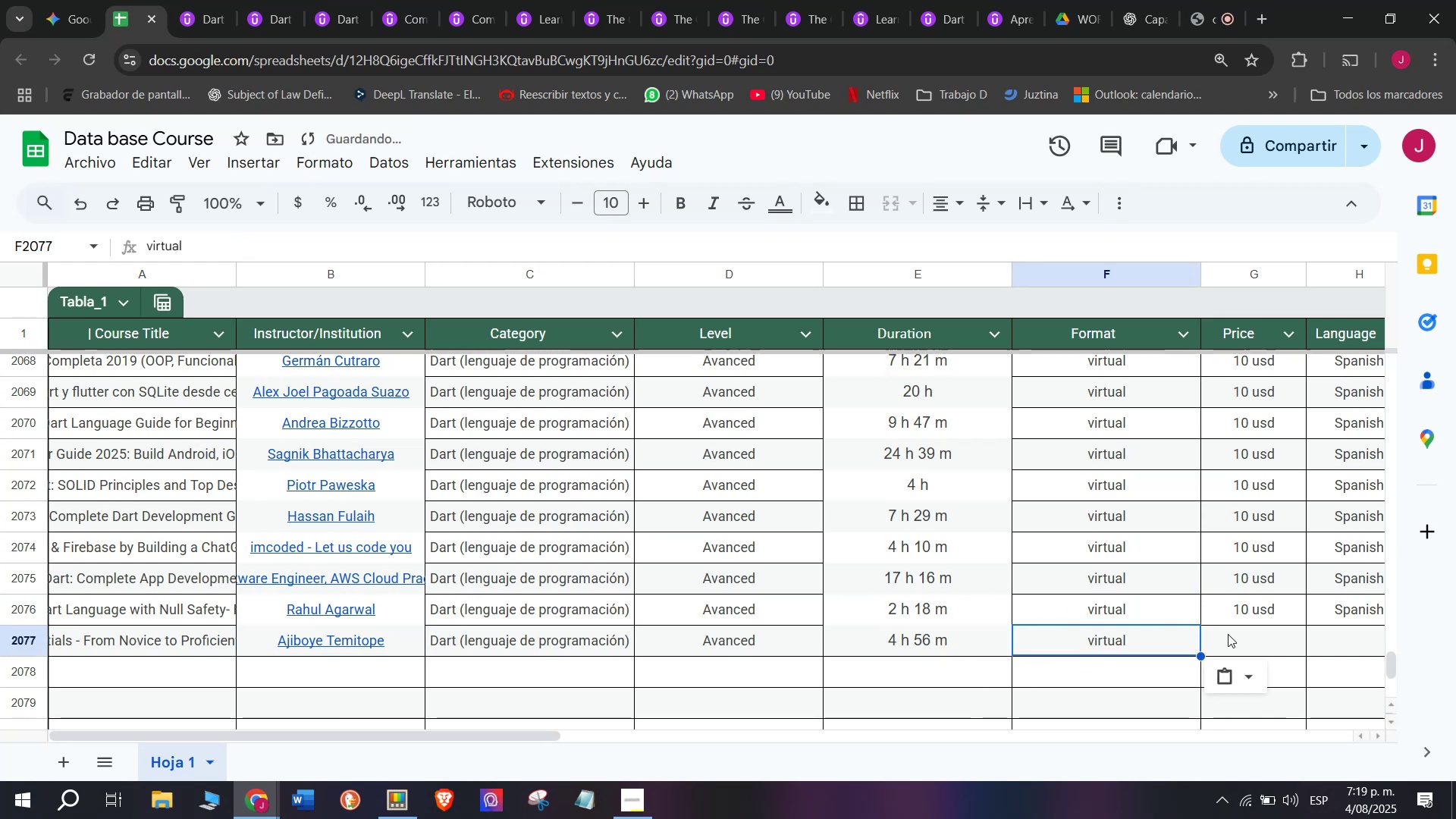 
key(Control+ControlLeft)
 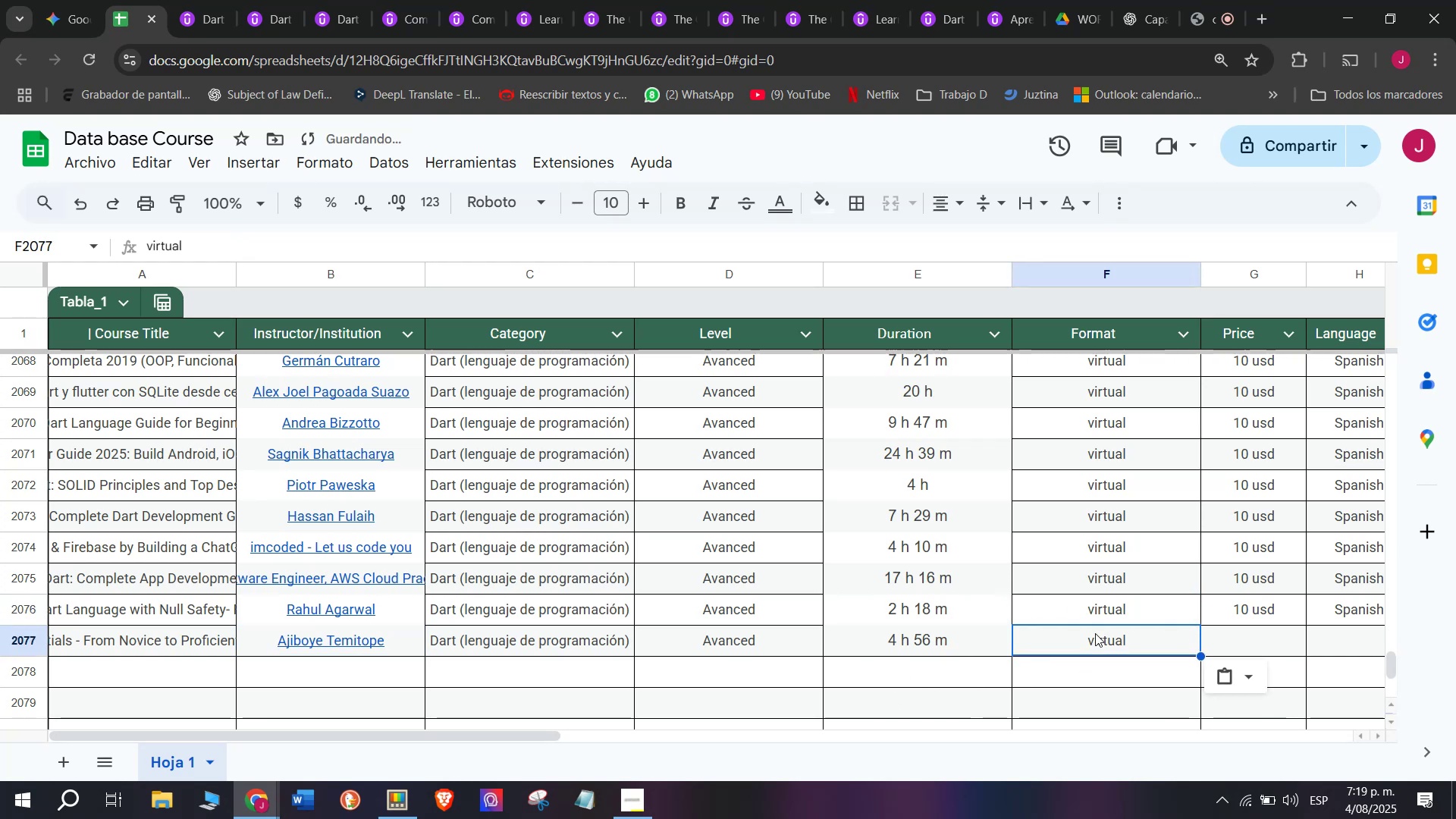 
key(Control+V)
 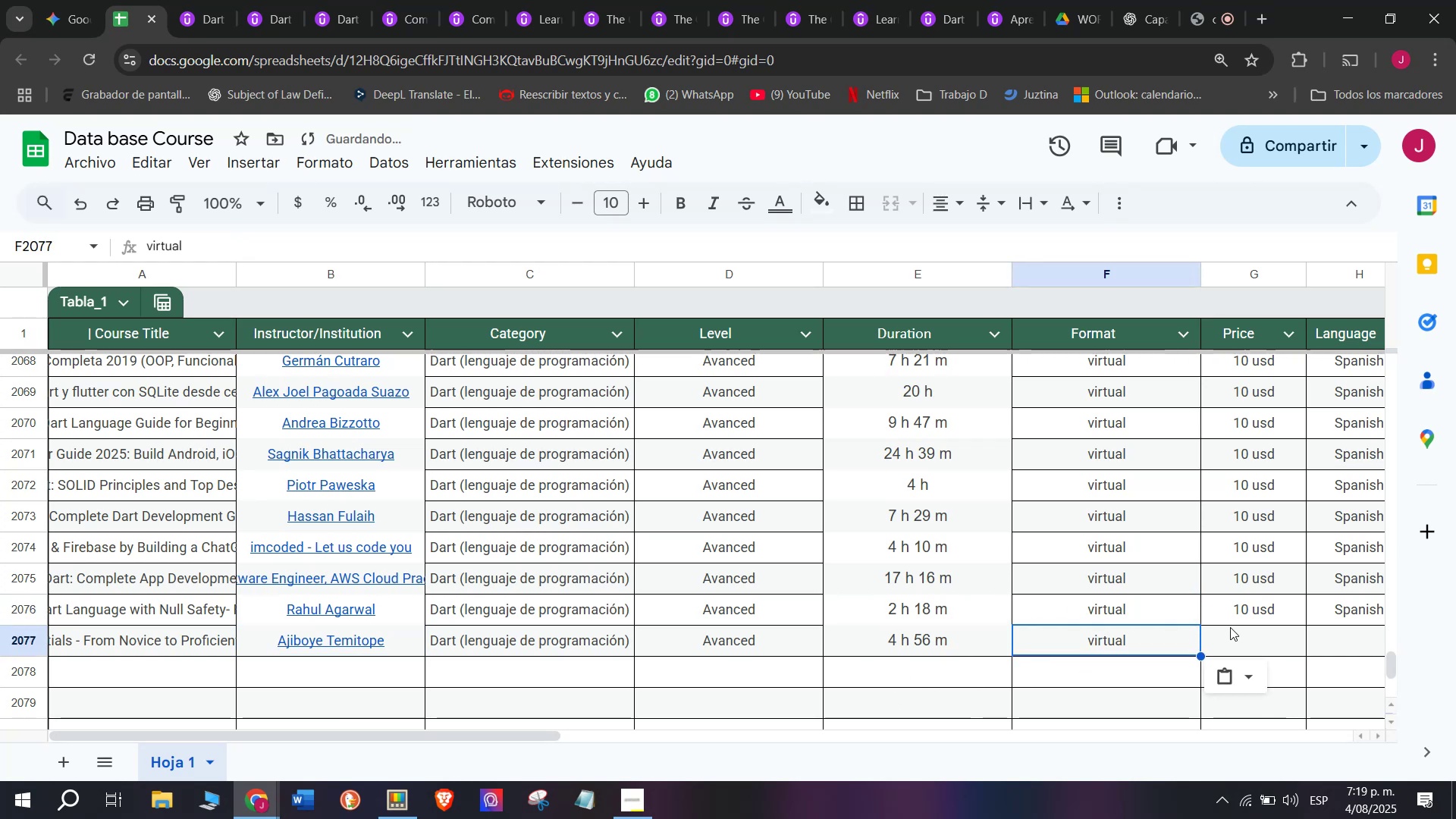 
left_click([1232, 619])
 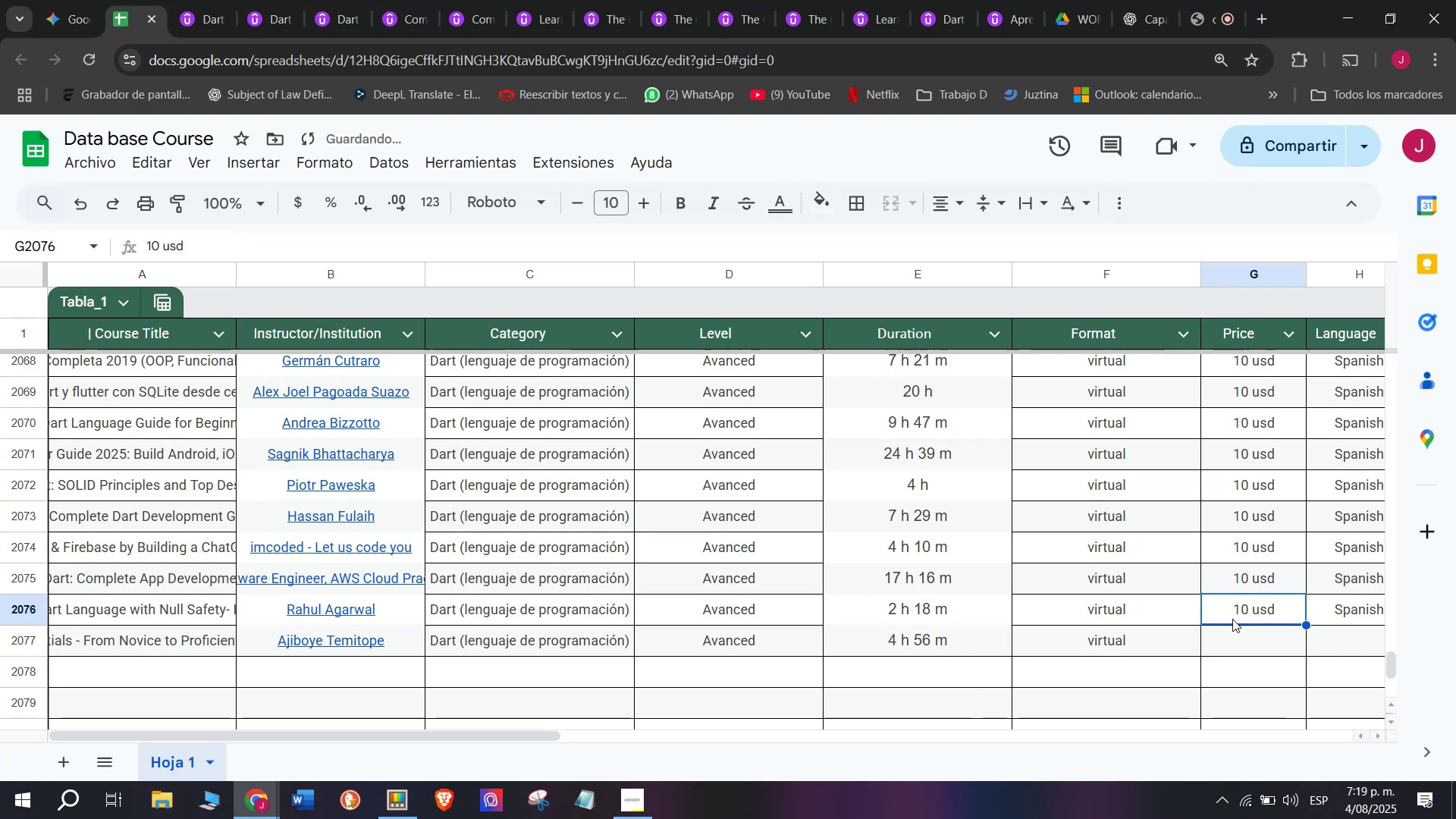 
key(Break)
 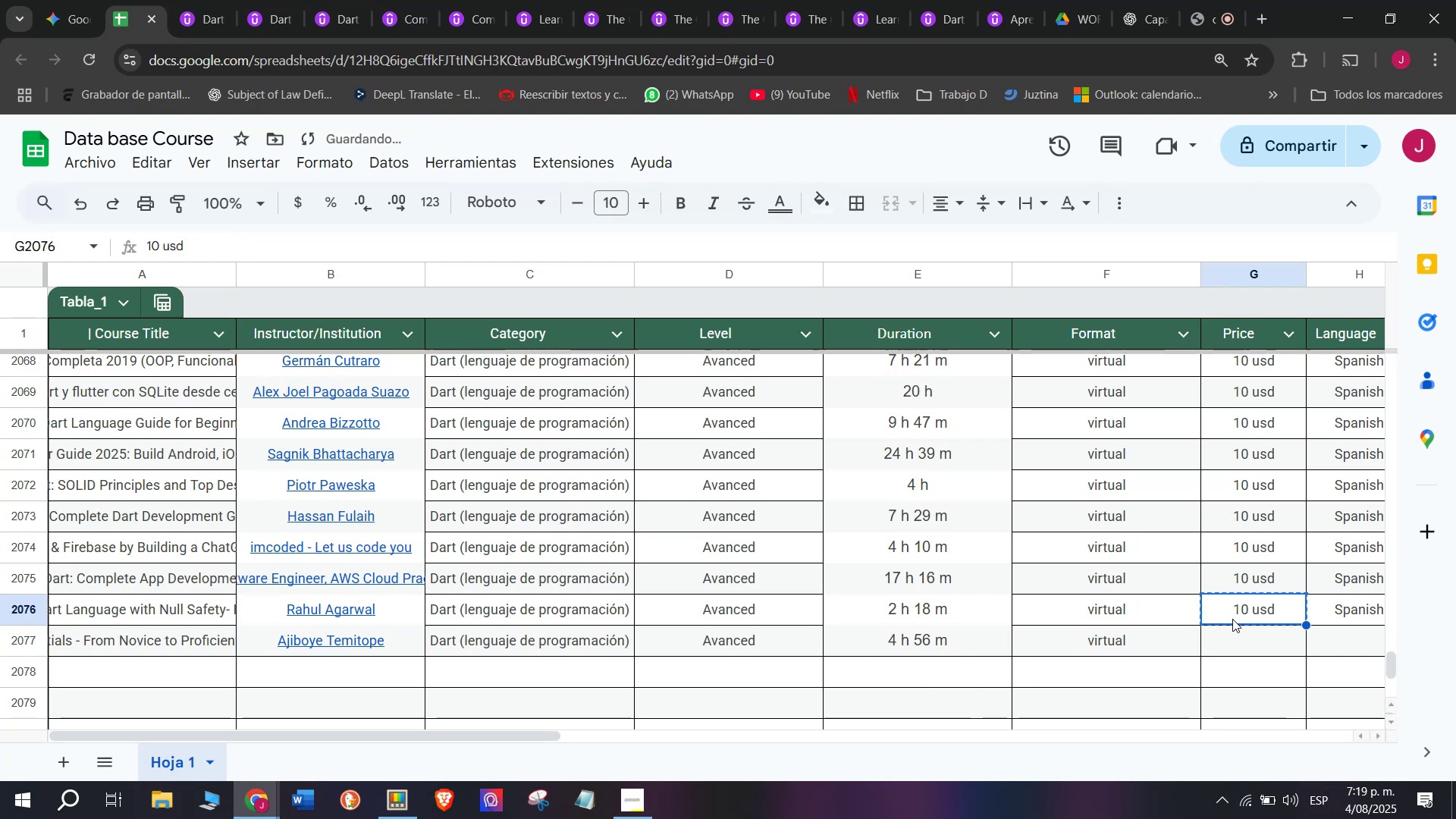 
key(Control+ControlLeft)
 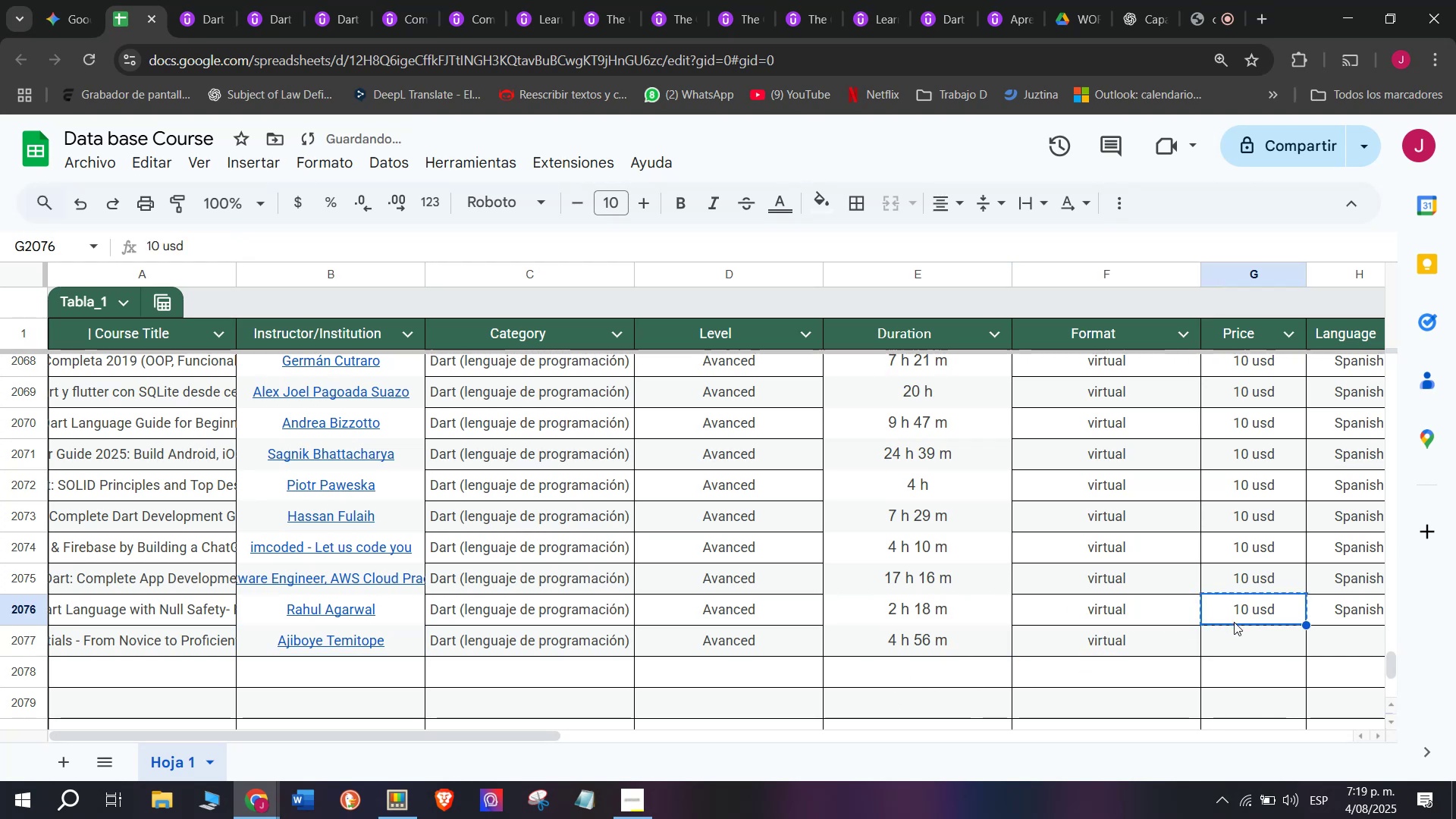 
key(Control+C)
 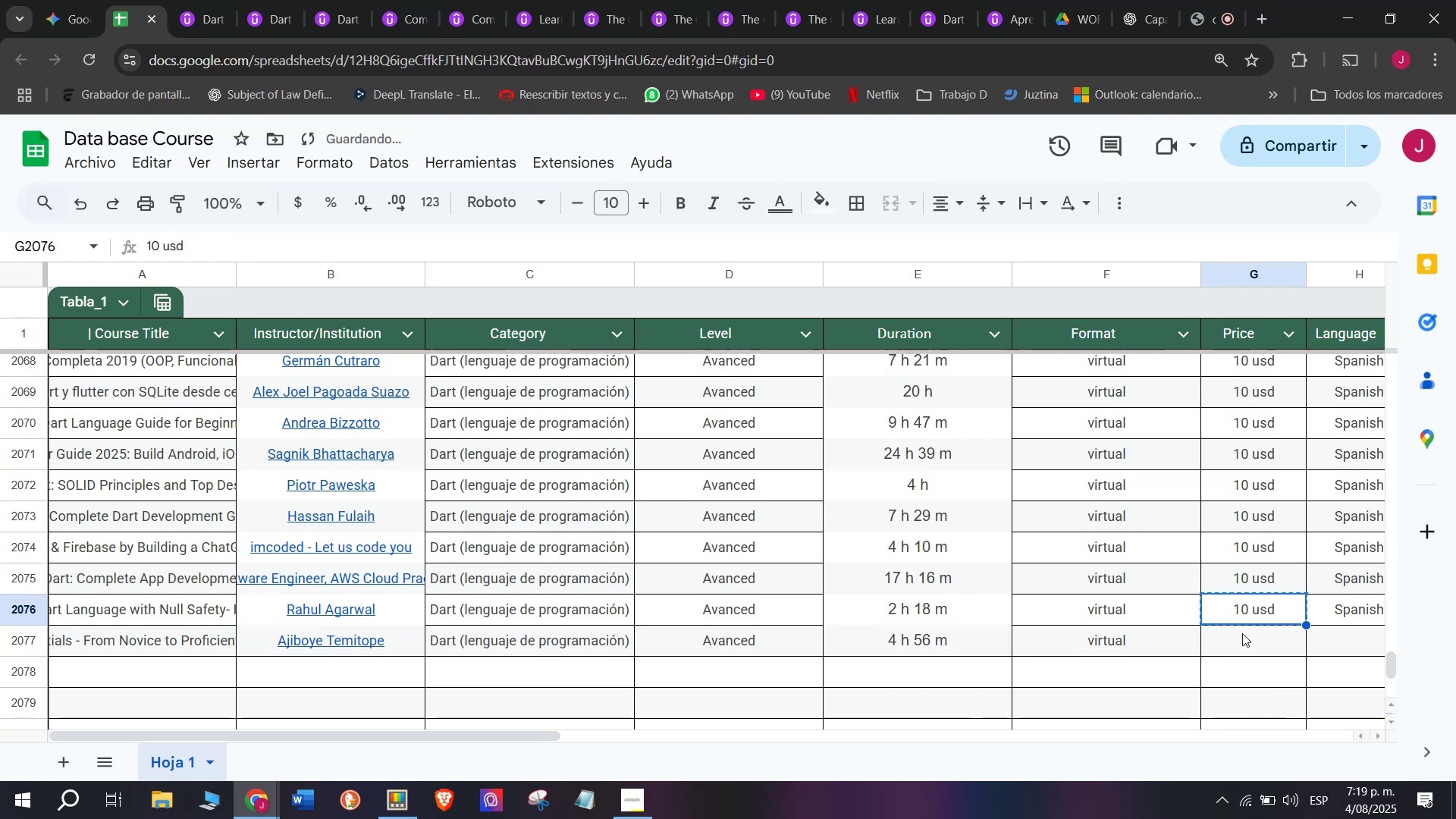 
key(Z)
 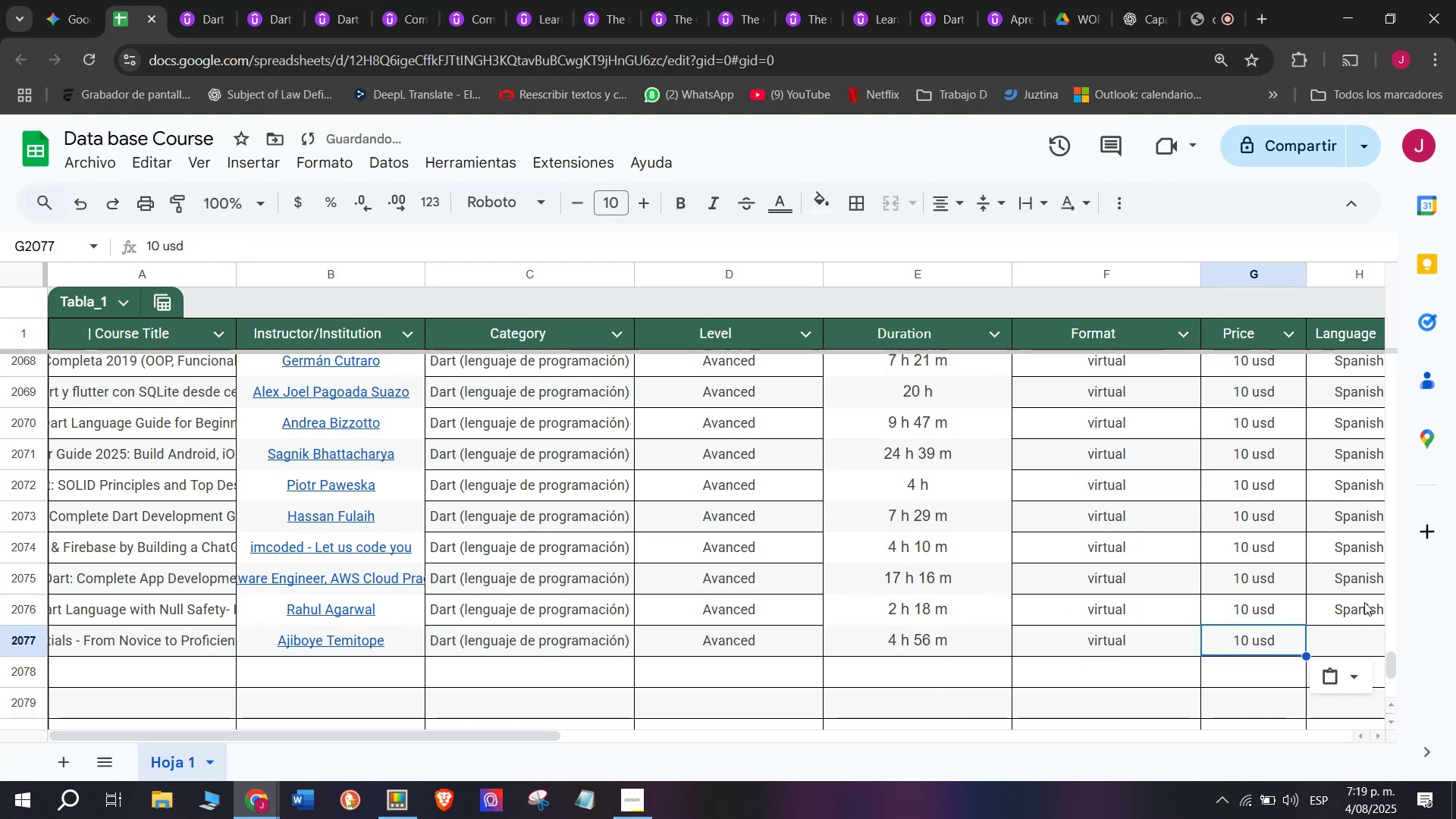 
key(Control+ControlLeft)
 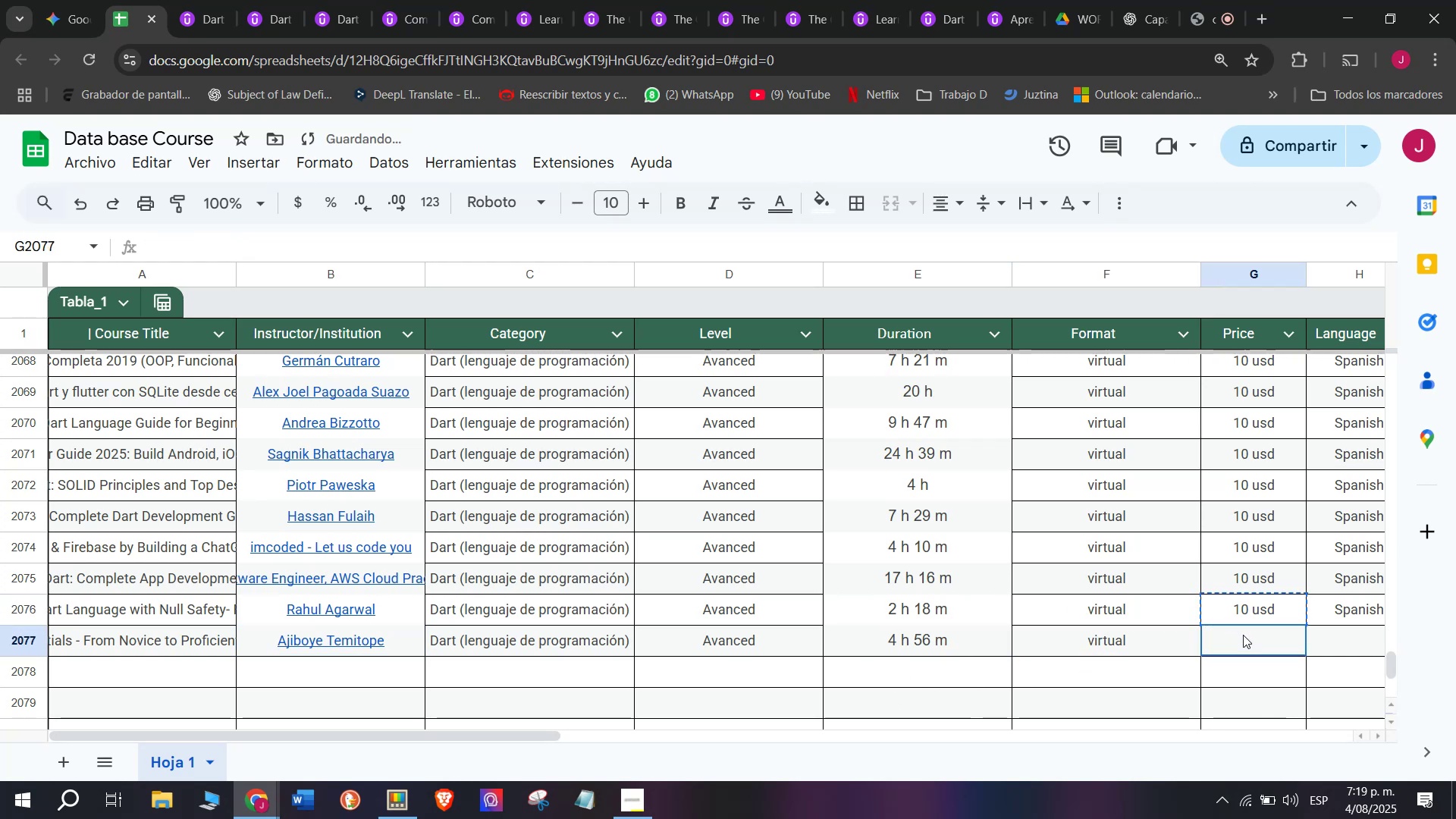 
key(Control+V)
 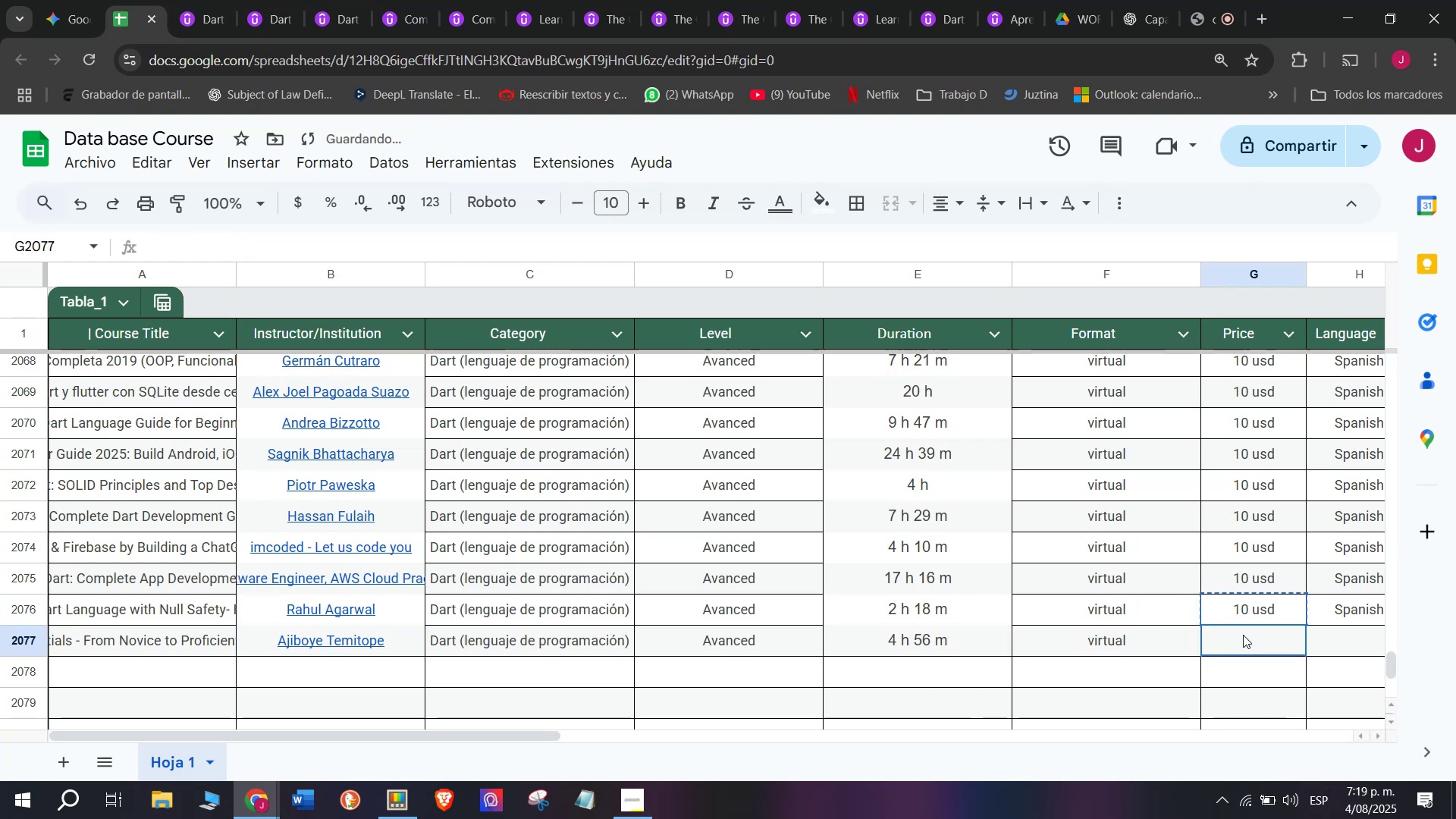 
left_click([1243, 635])
 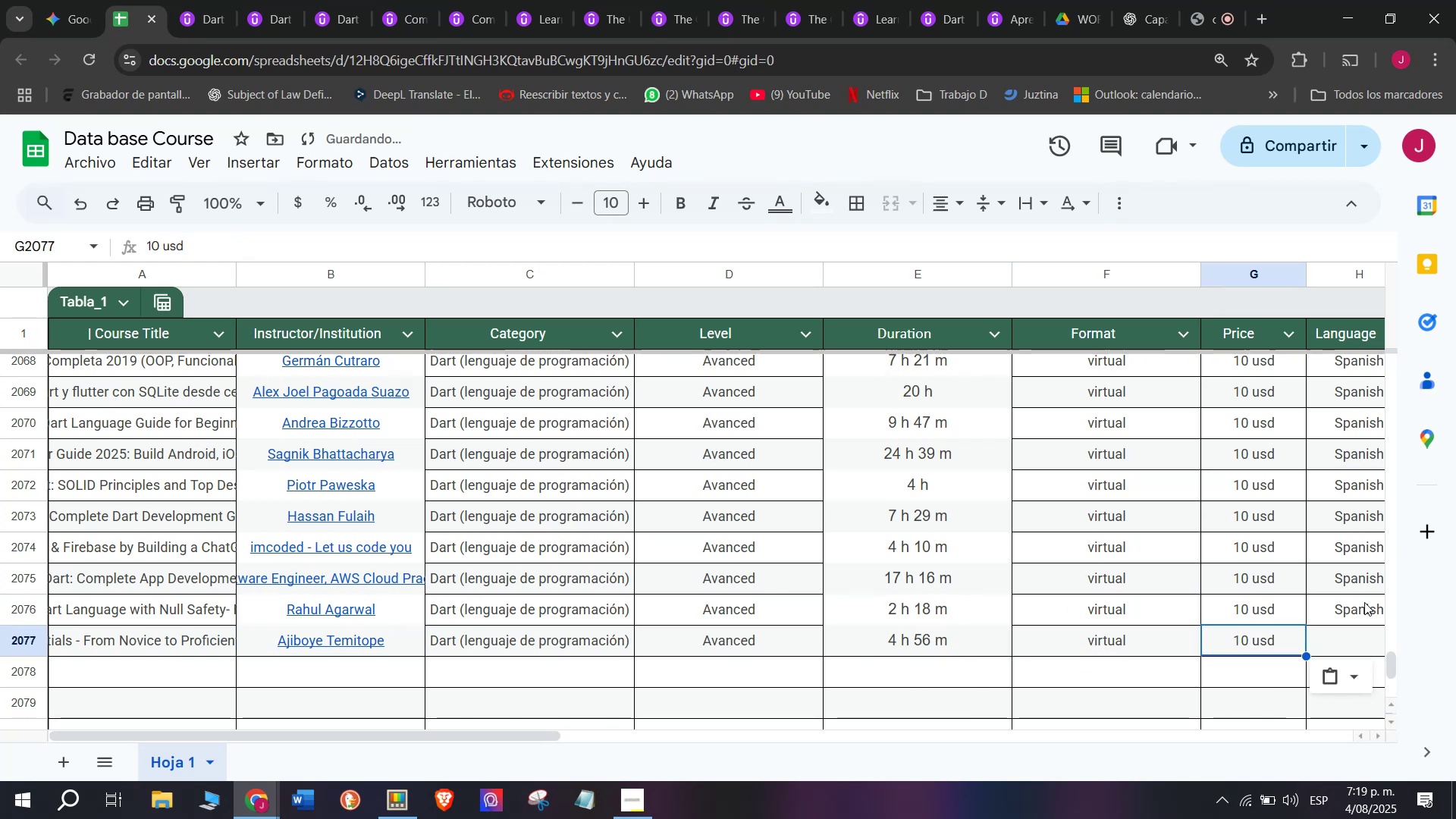 
left_click([1364, 602])
 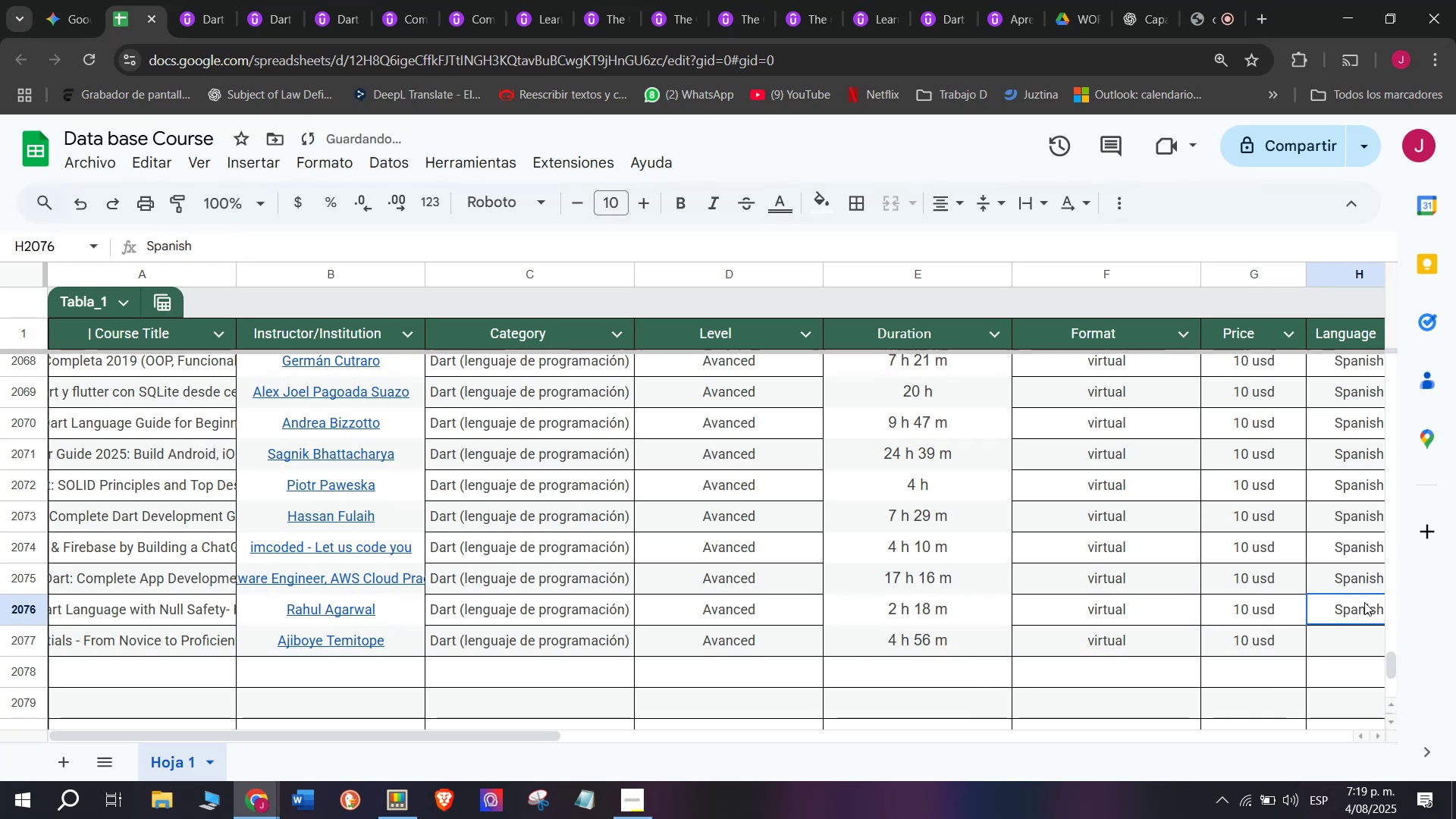 
key(Break)
 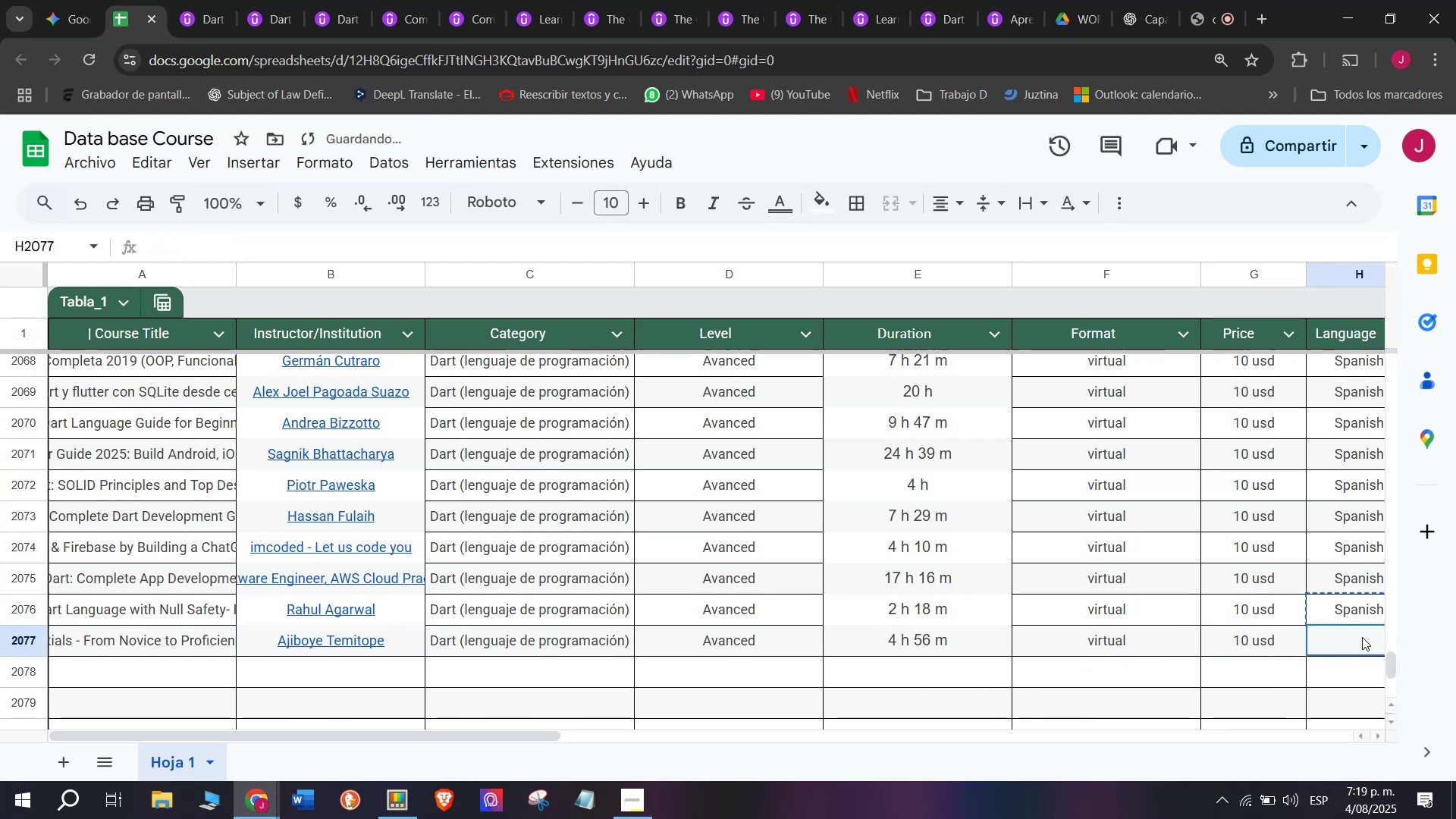 
key(Control+ControlLeft)
 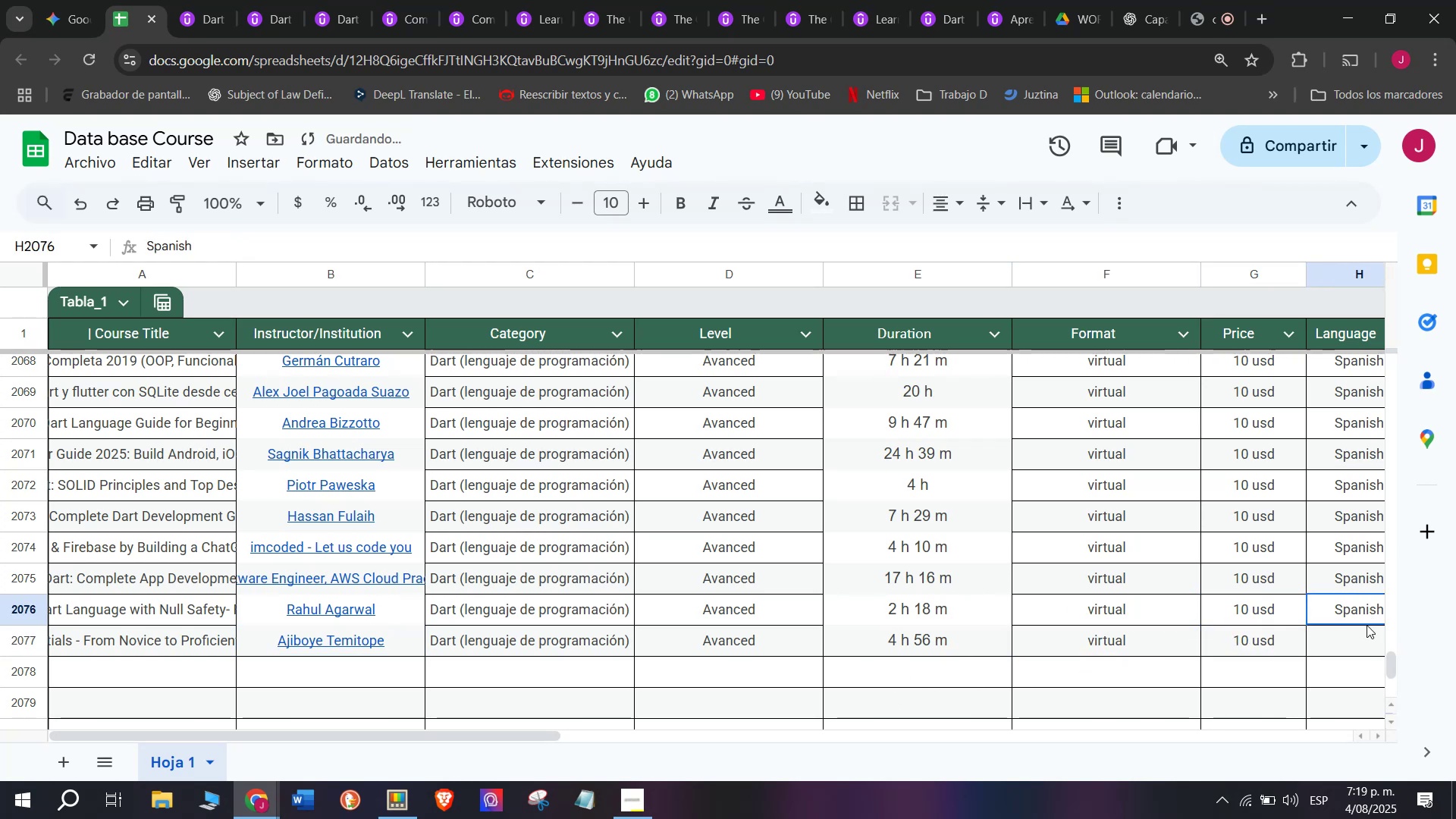 
key(Control+C)
 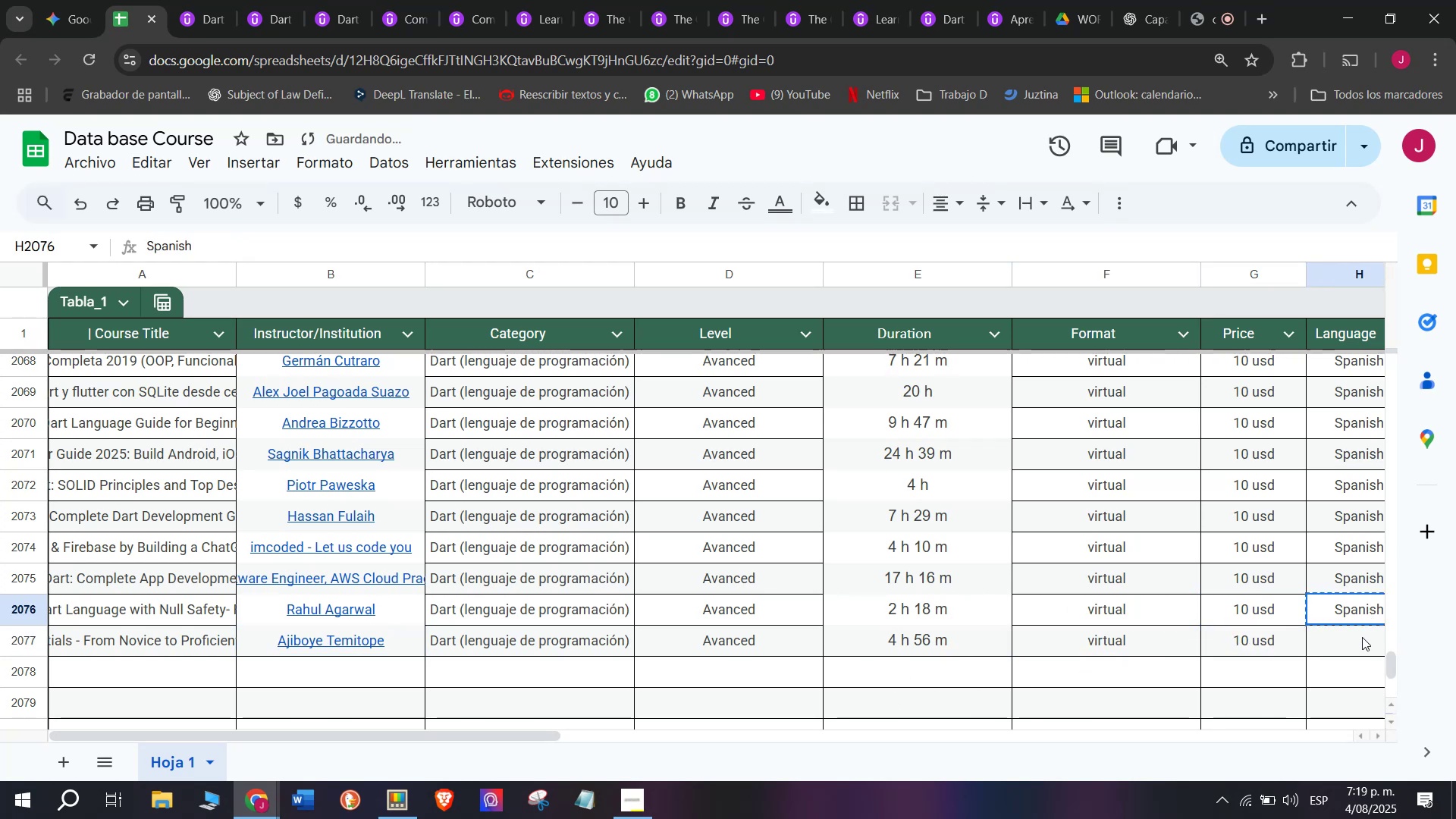 
left_click([1362, 637])
 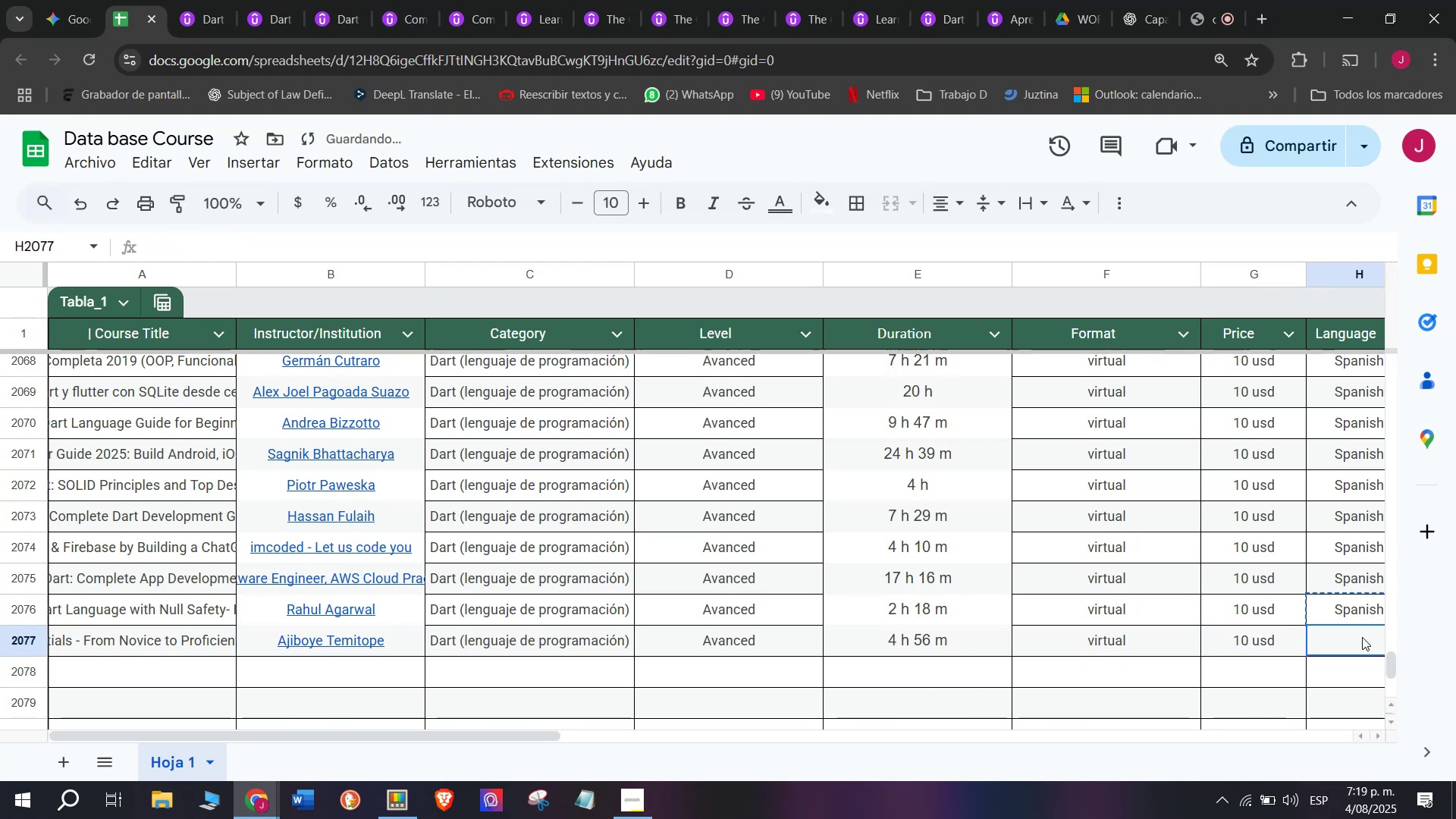 
key(Control+ControlLeft)
 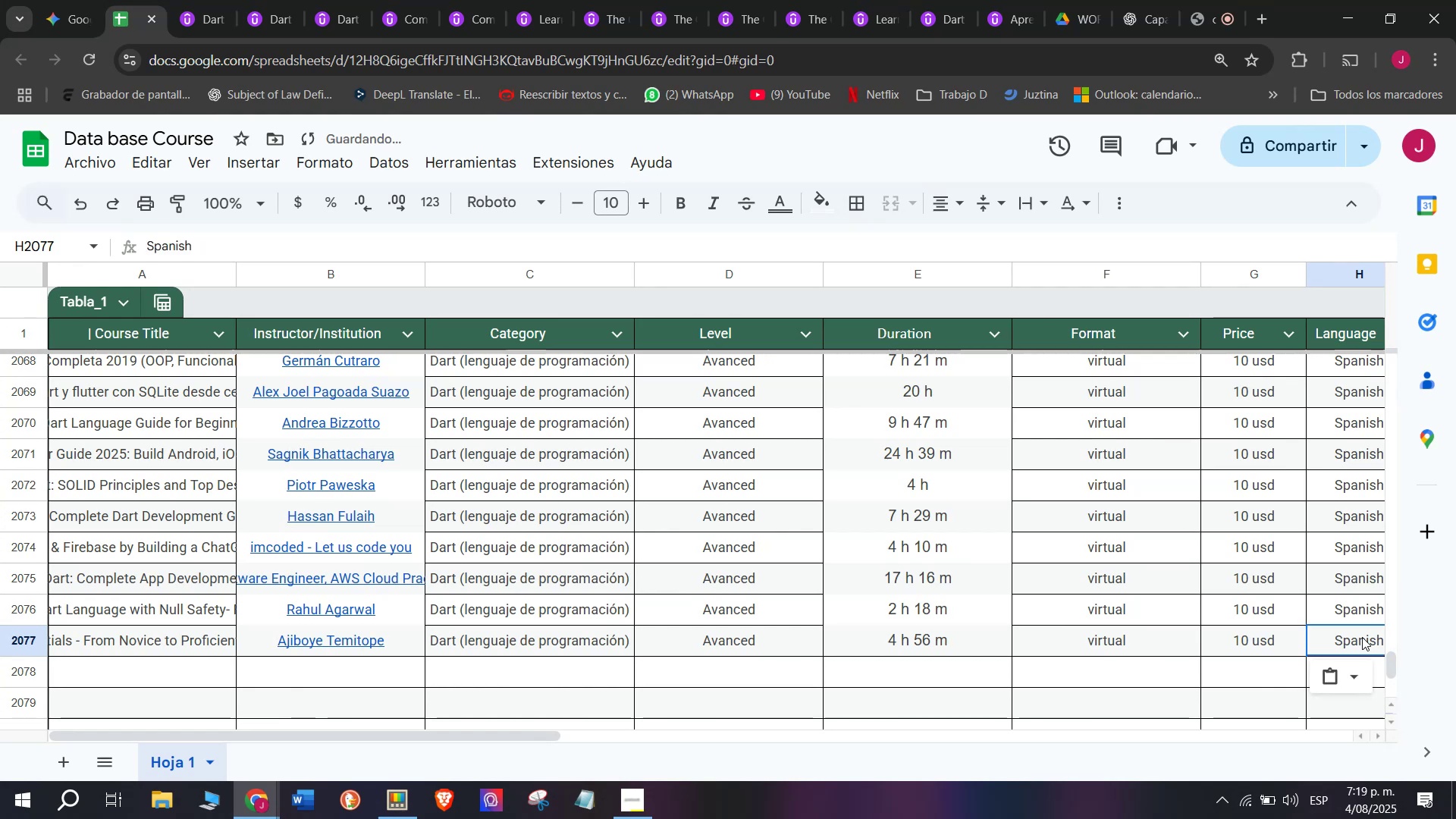 
key(Z)
 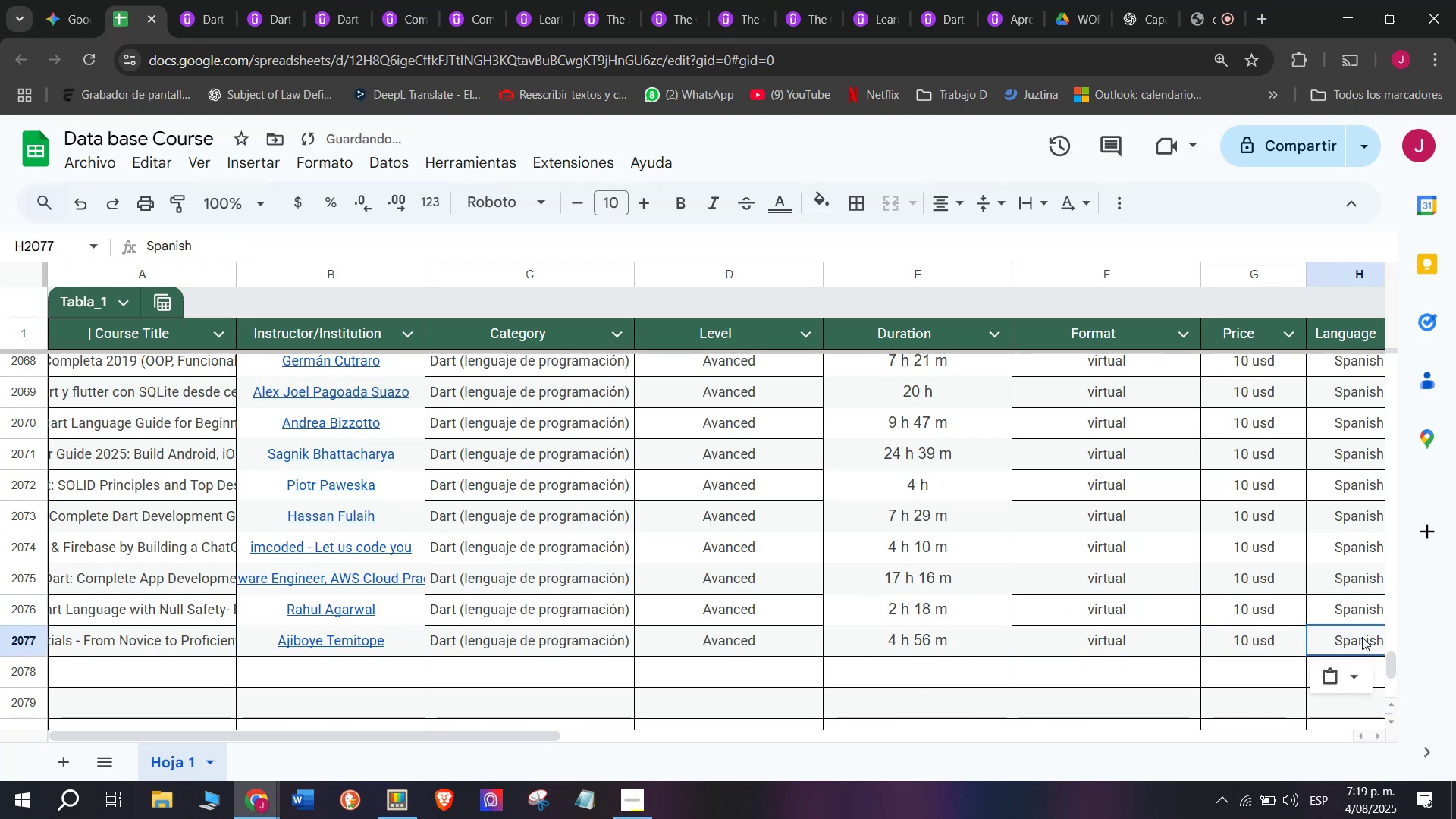 
key(Control+V)
 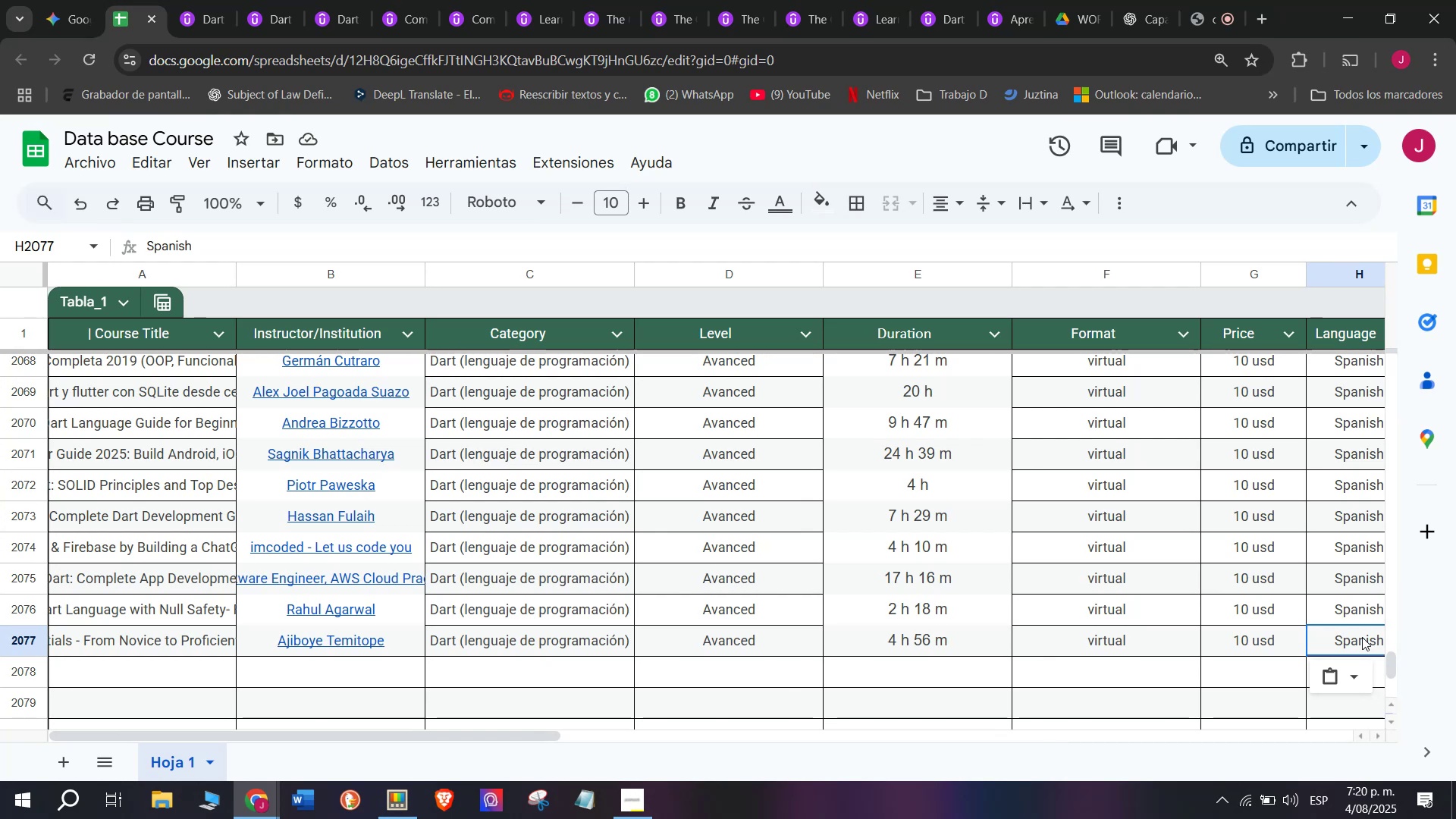 
wait(19.69)
 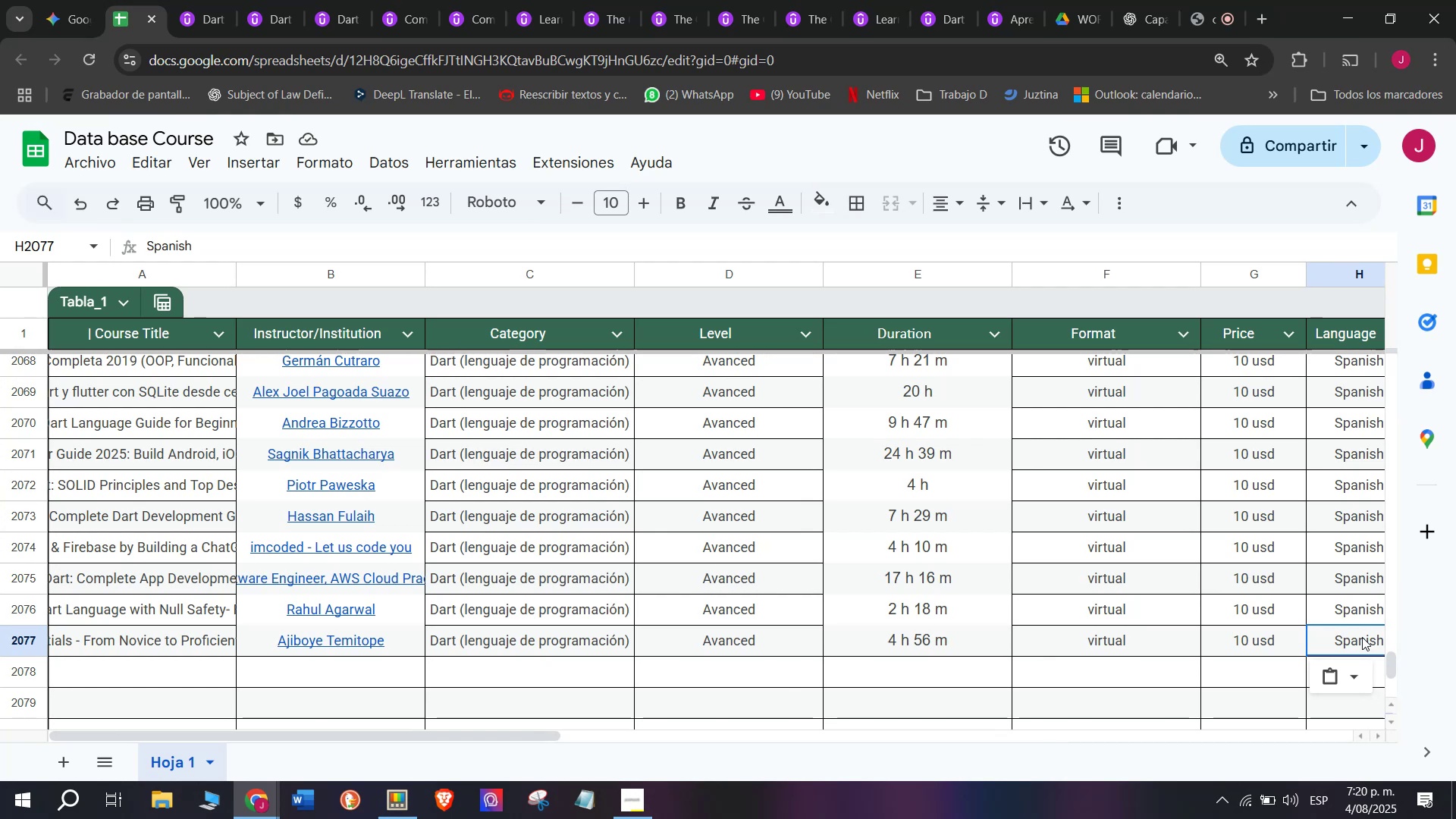 
scroll: coordinate [256, 683], scroll_direction: down, amount: 4.0
 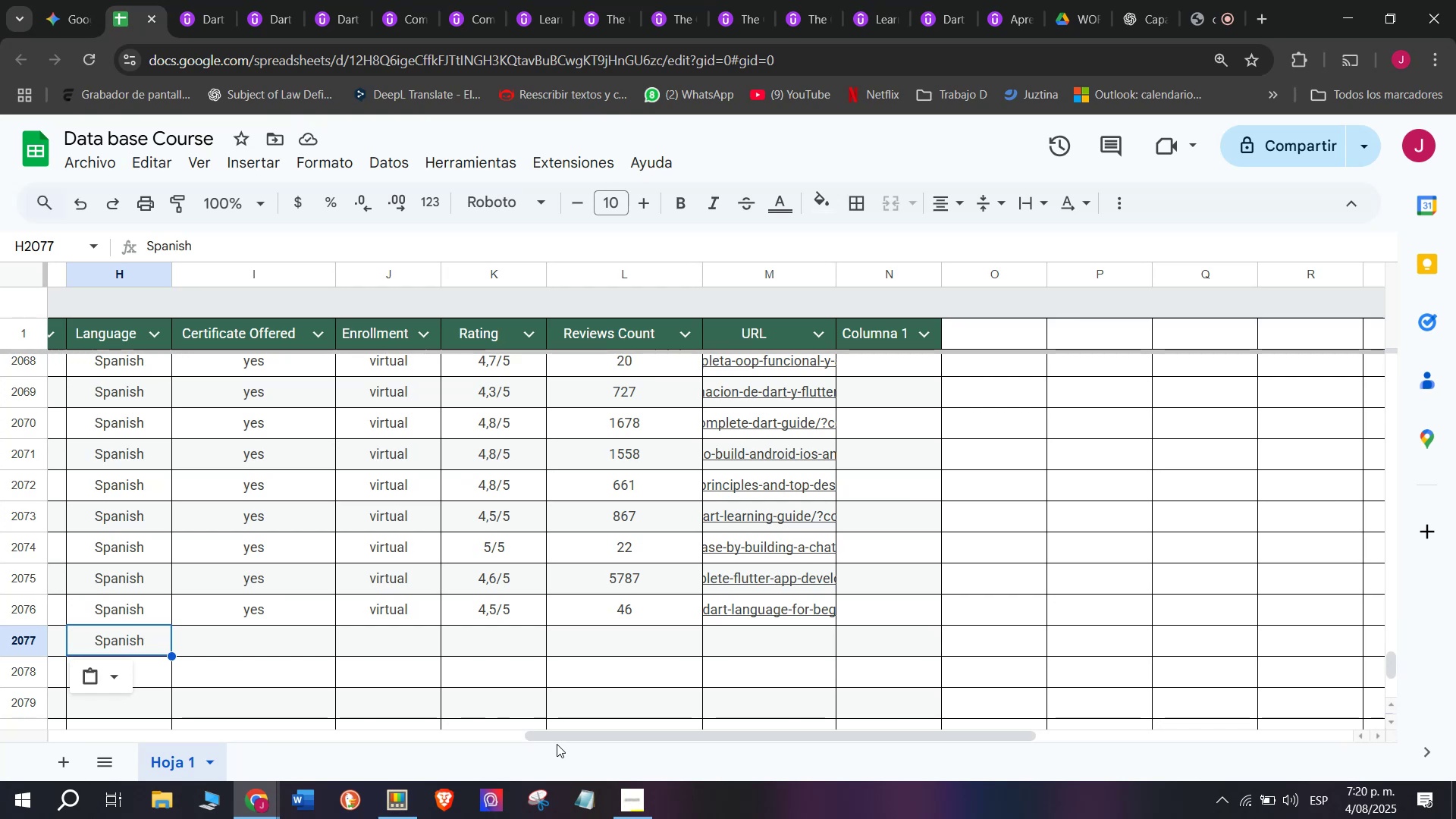 
wait(16.24)
 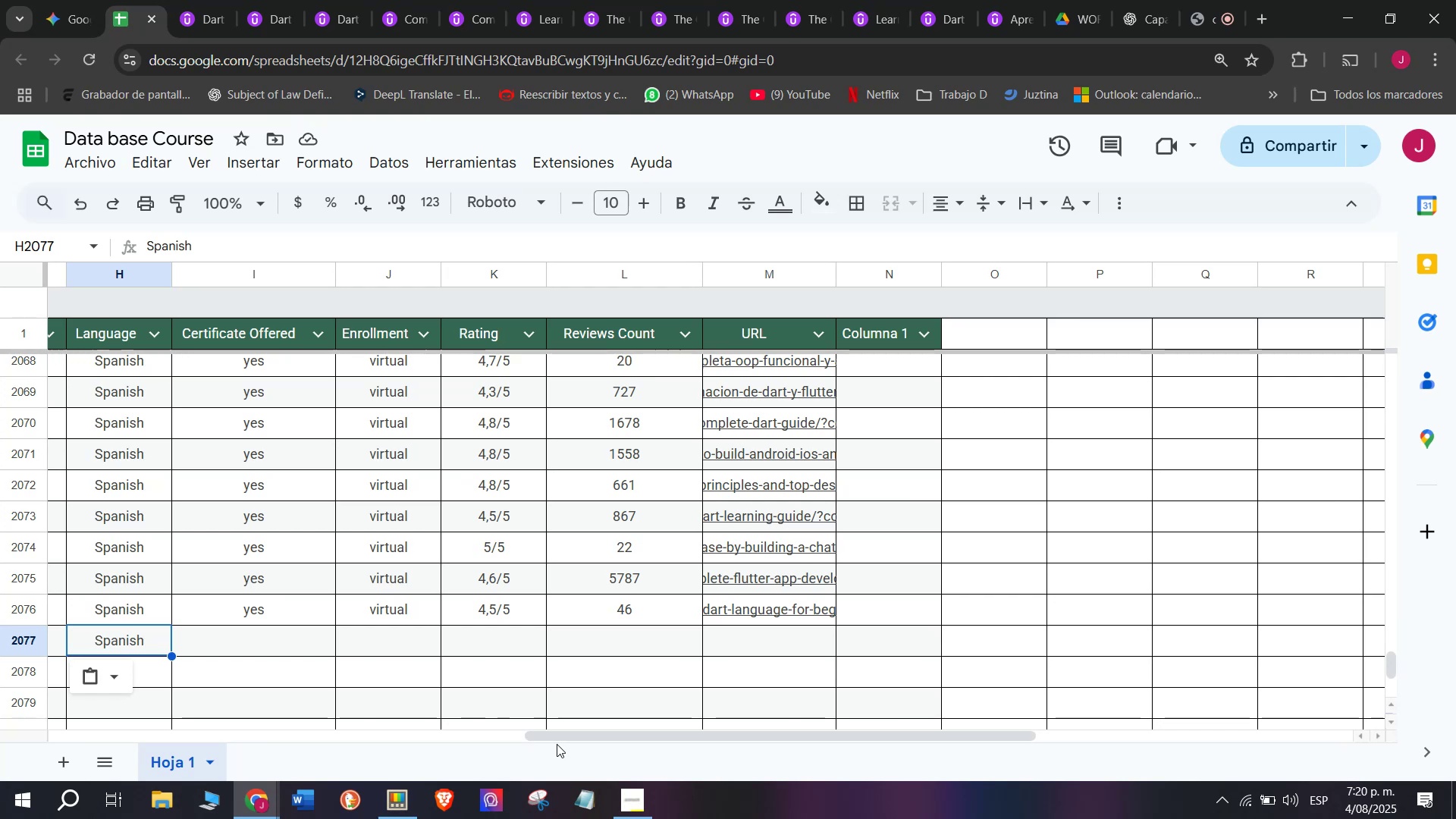 
left_click([268, 601])
 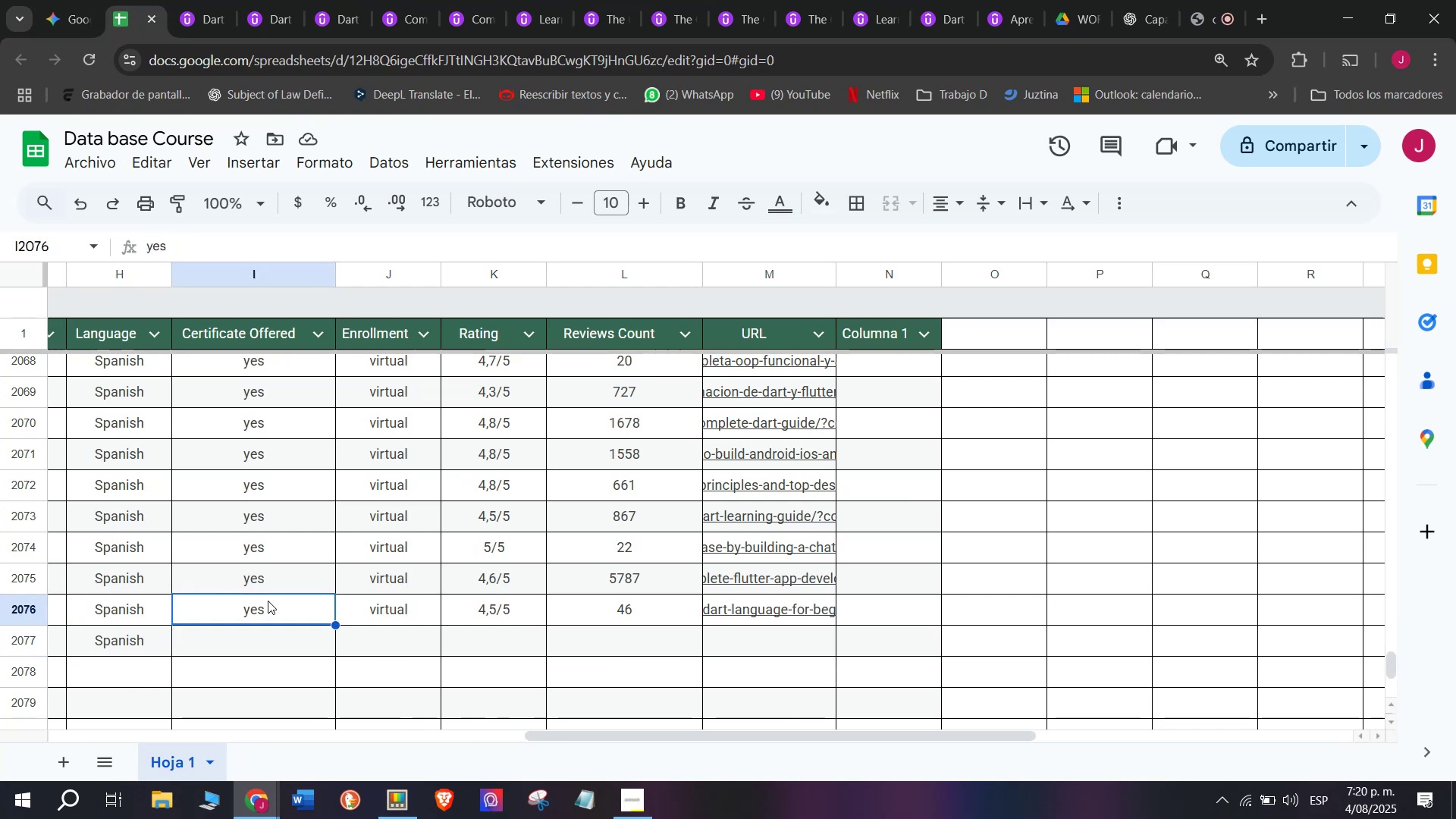 
key(Control+ControlLeft)
 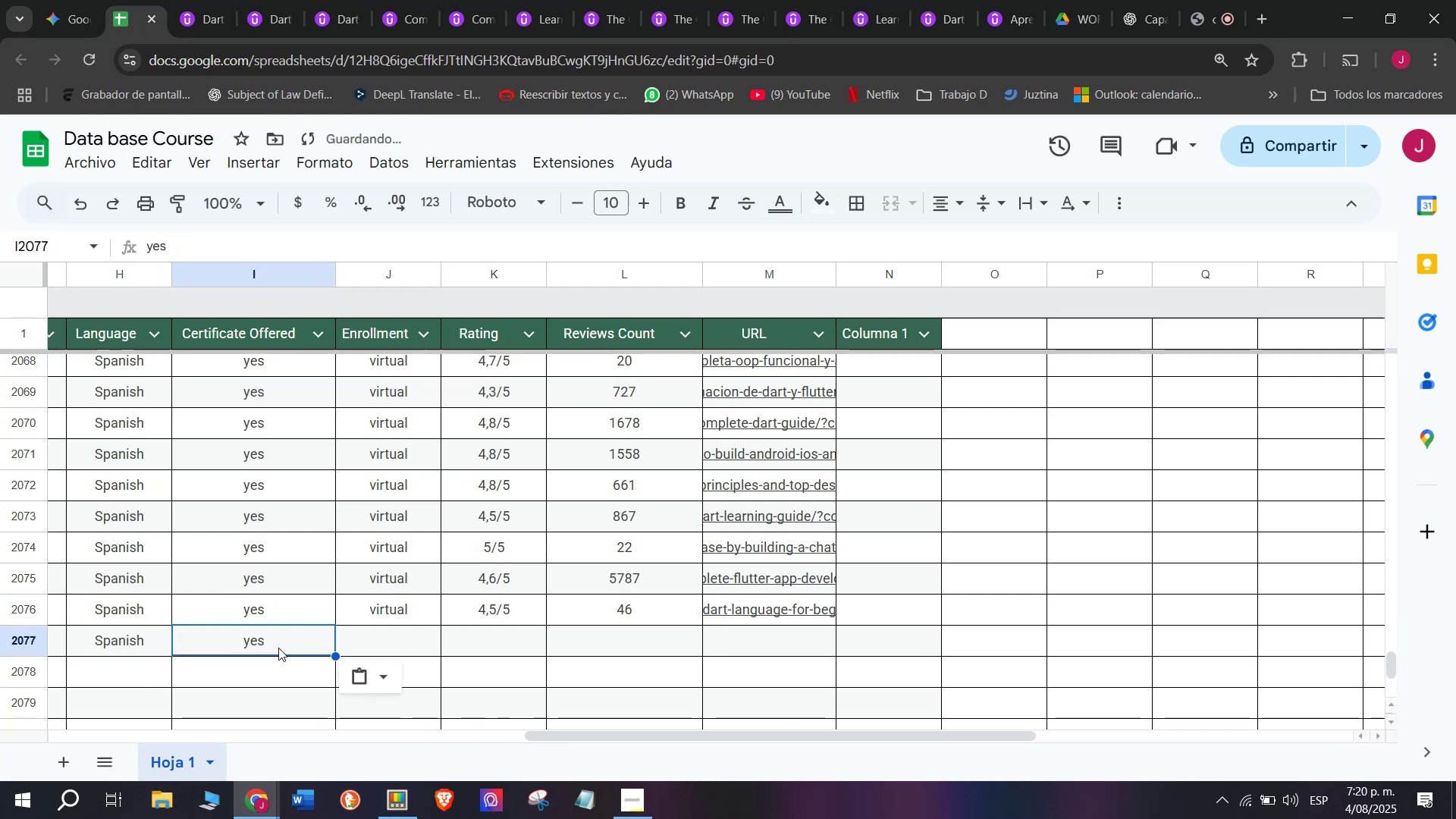 
key(Break)
 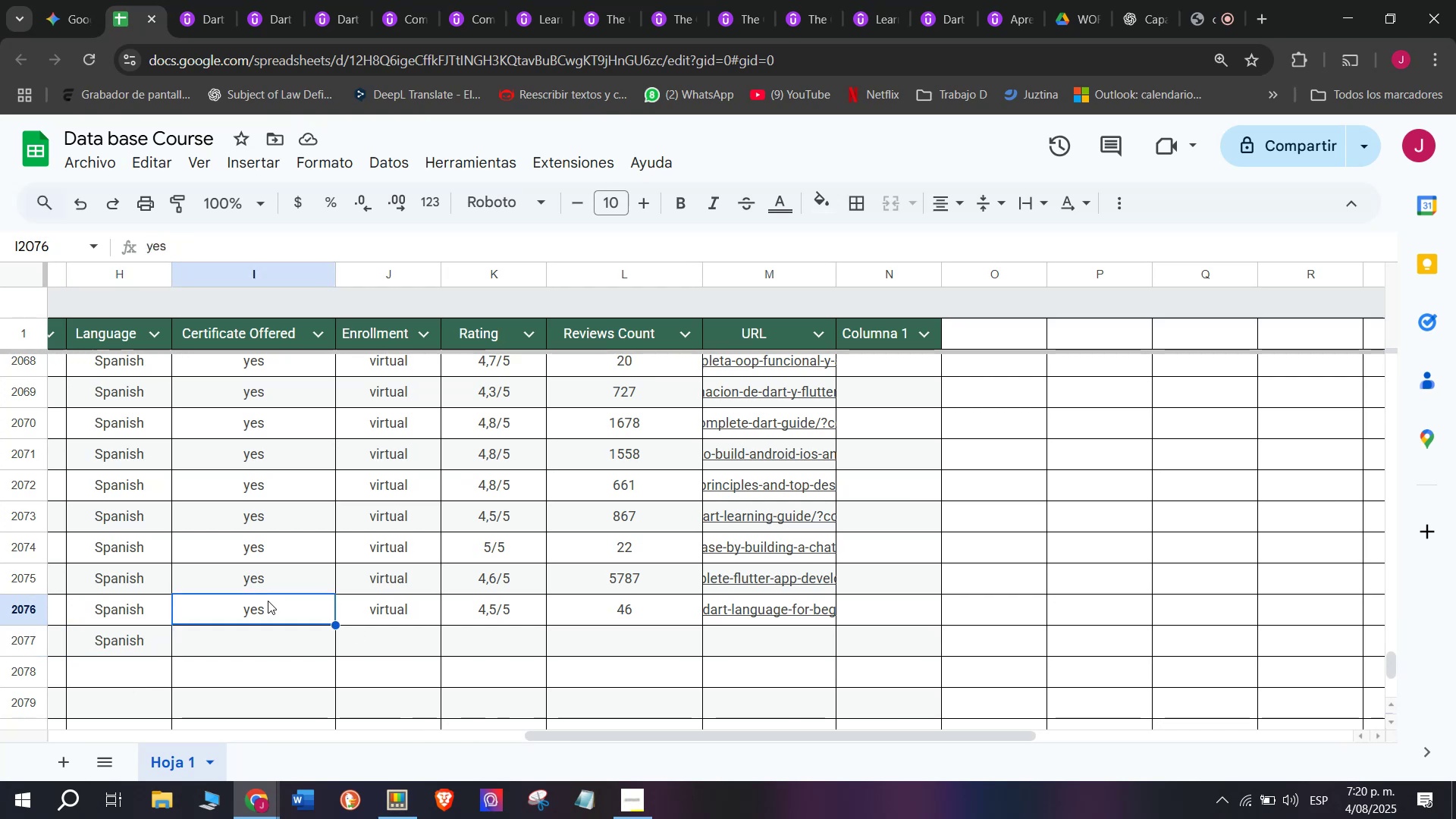 
key(Control+C)
 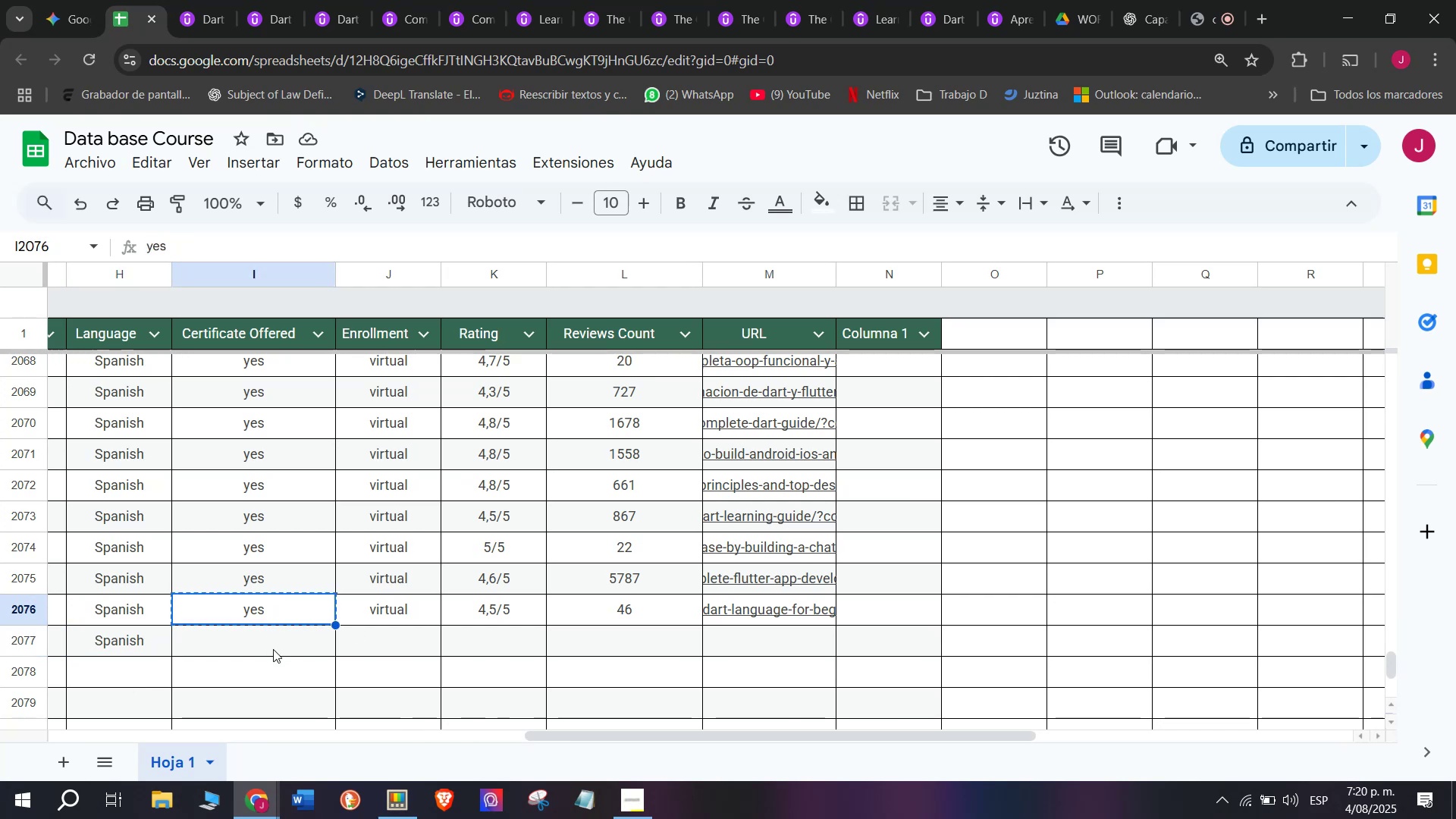 
key(Control+ControlLeft)
 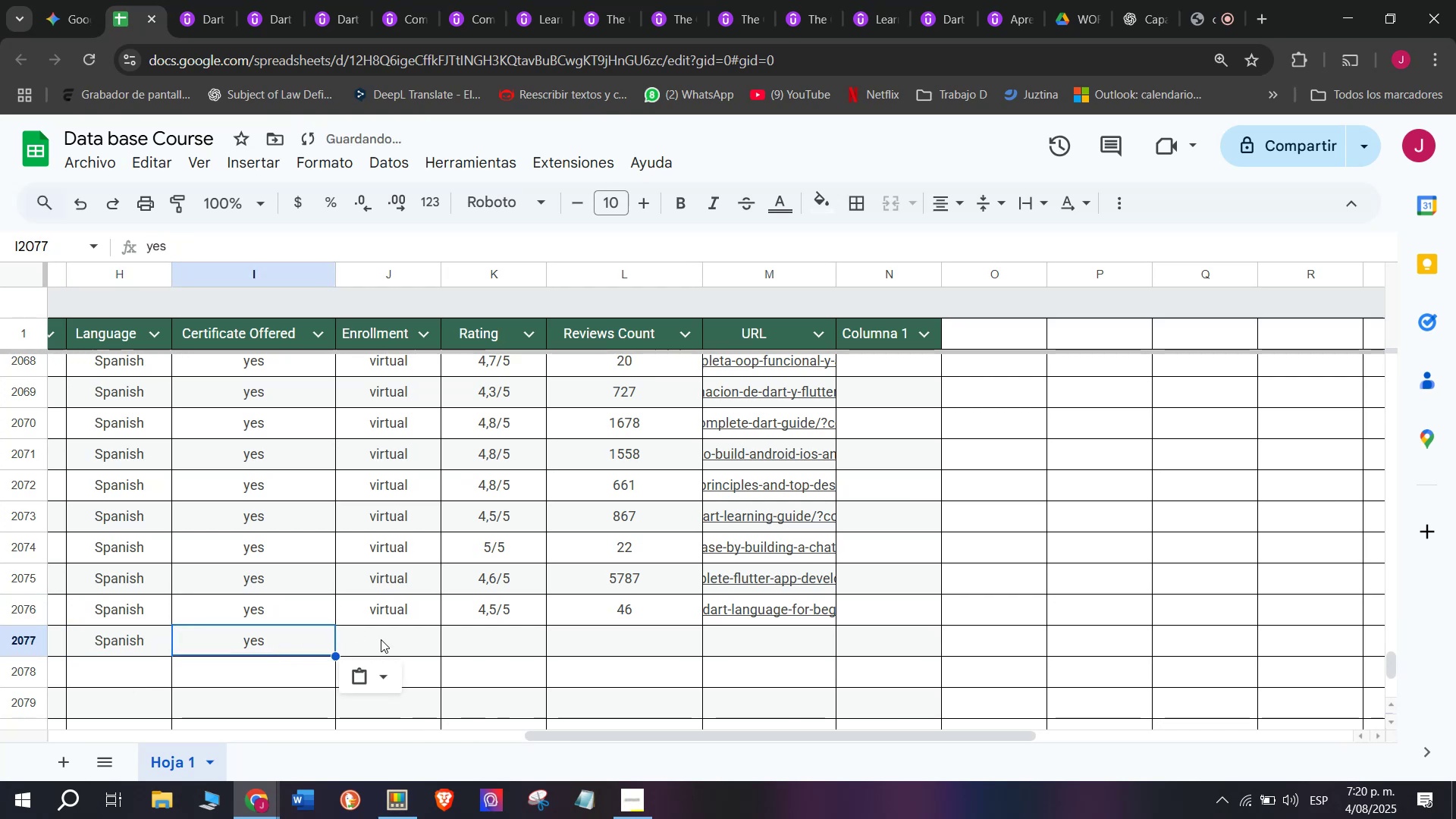 
key(Z)
 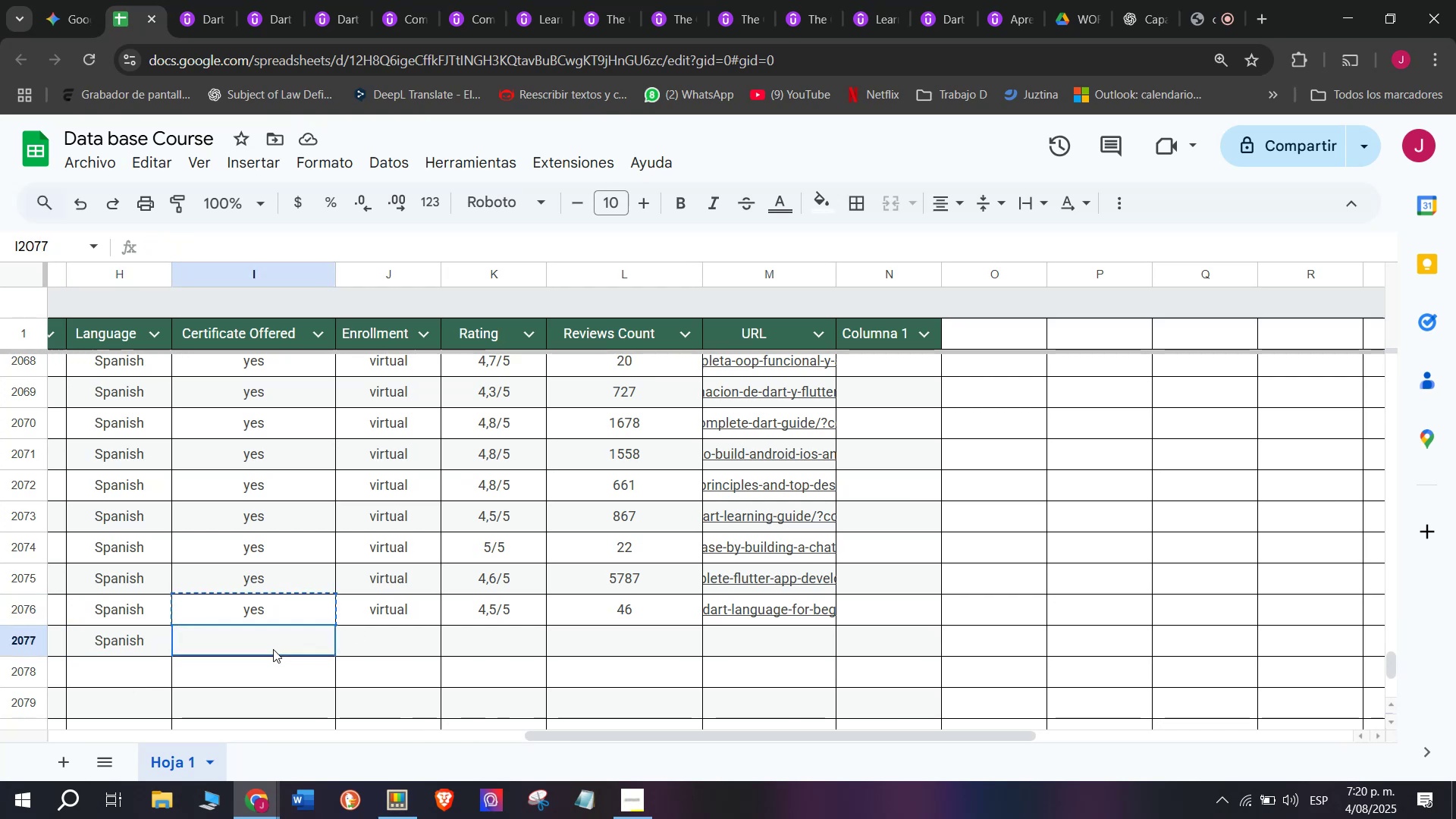 
key(Control+V)
 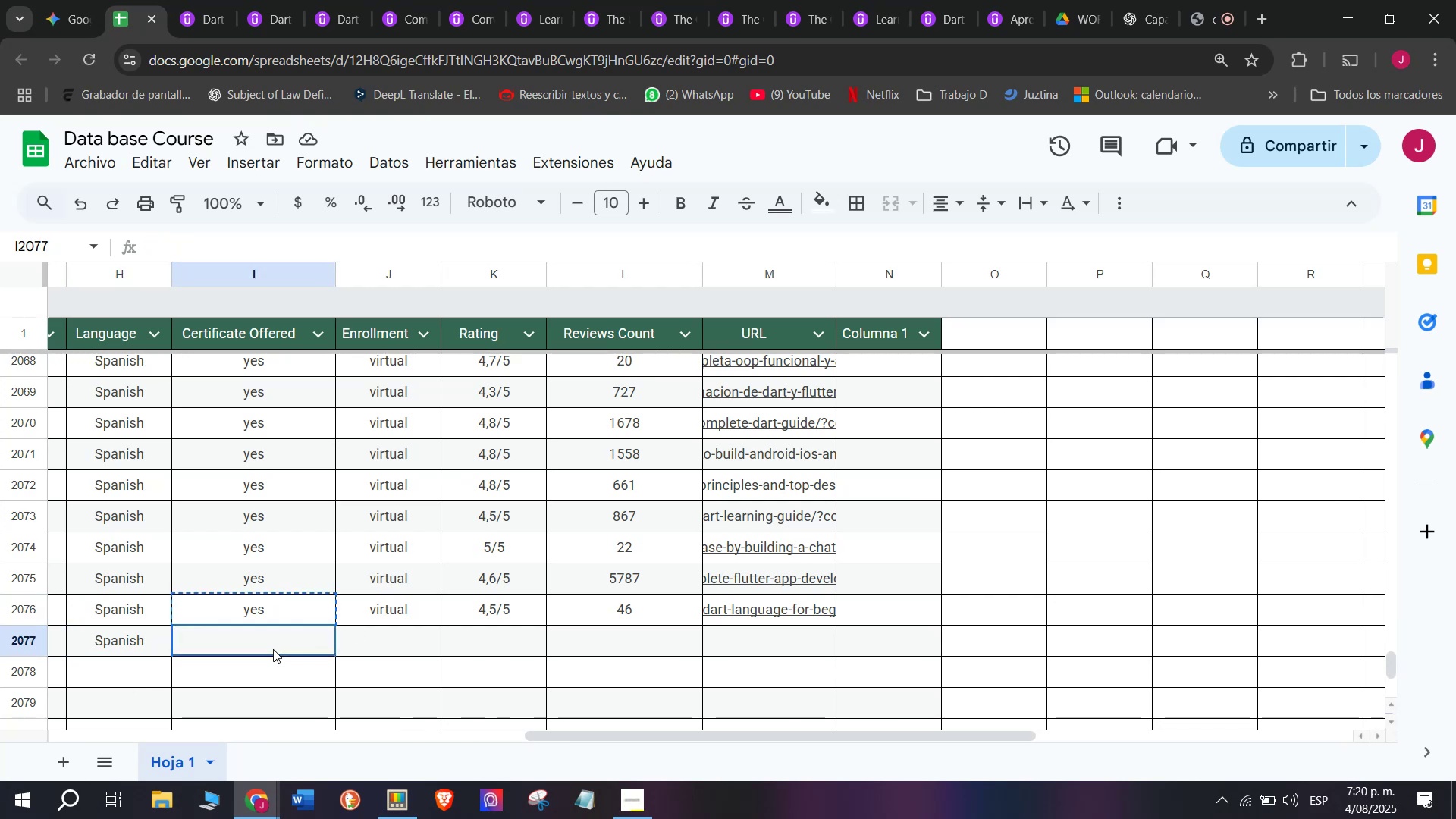 
left_click([273, 649])
 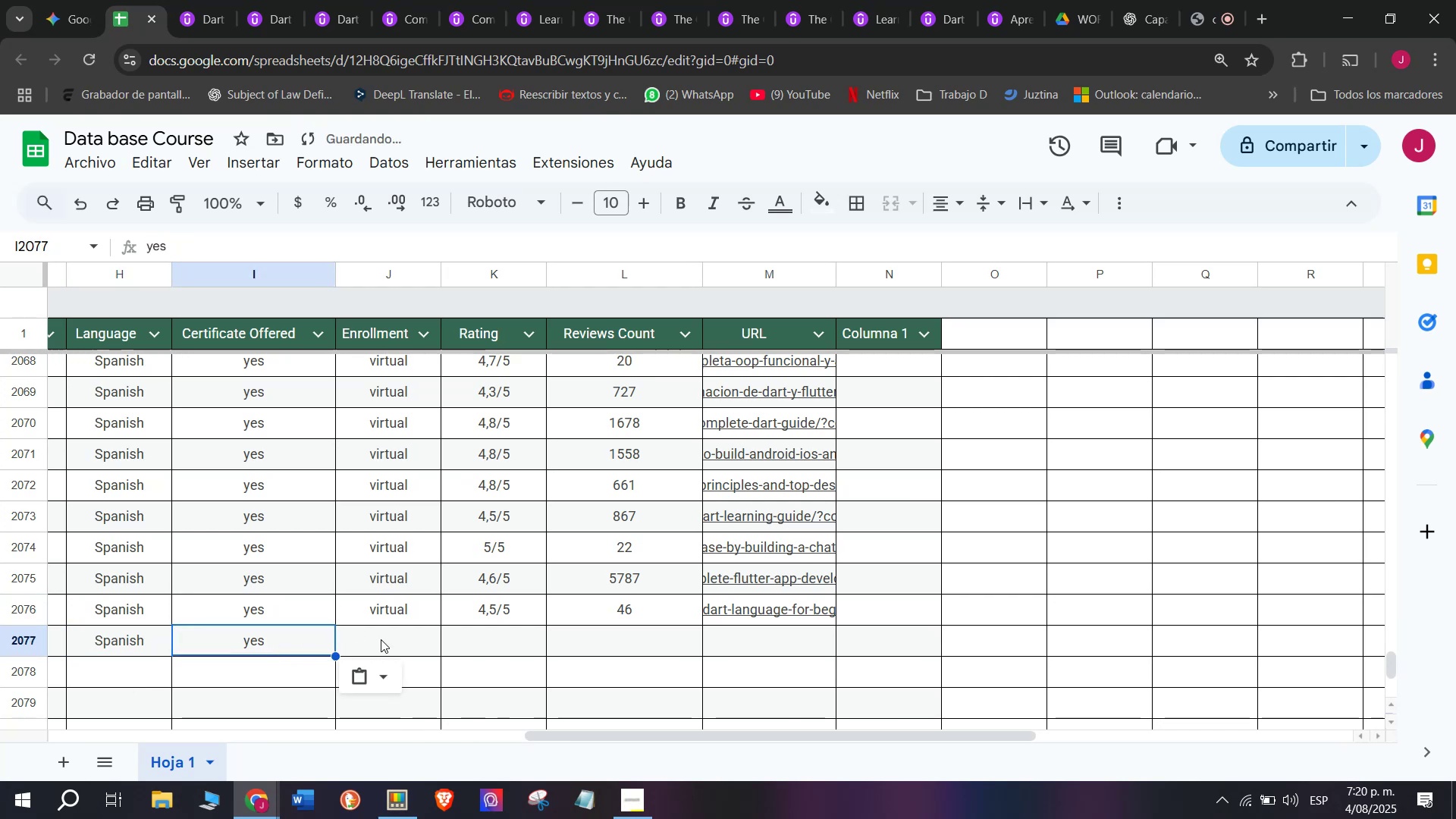 
left_click([381, 639])
 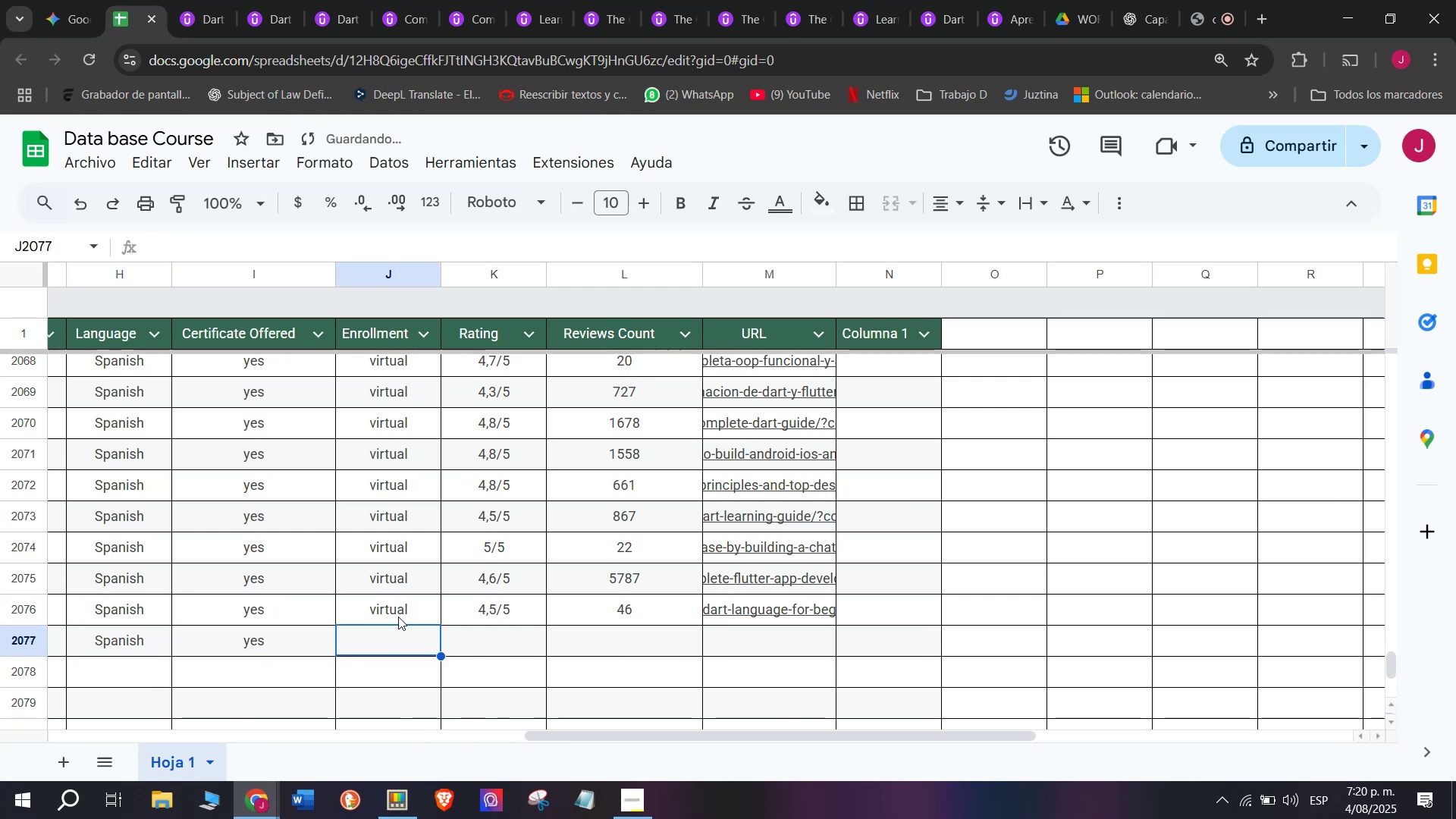 
left_click([398, 617])
 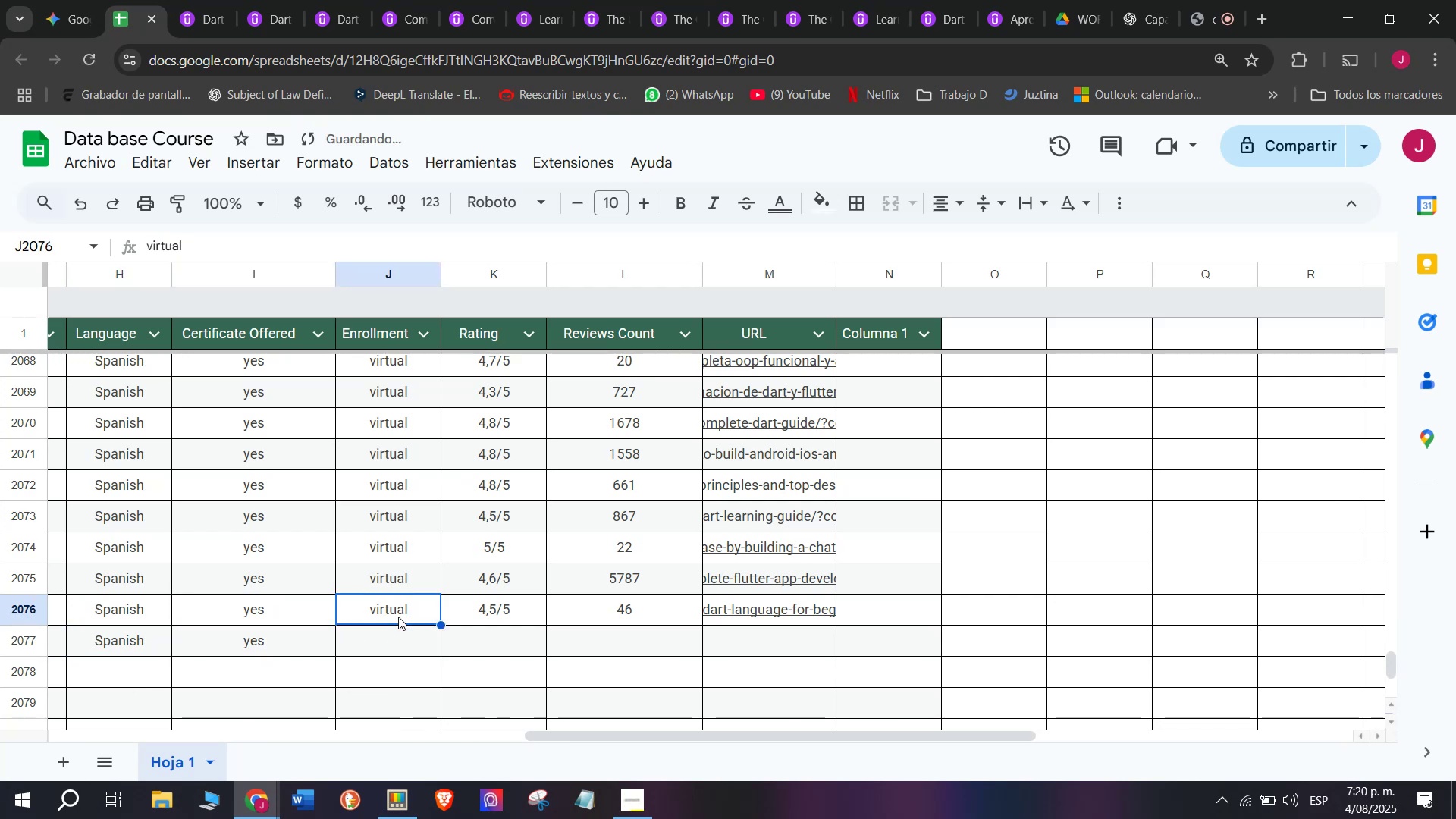 
key(Control+ControlLeft)
 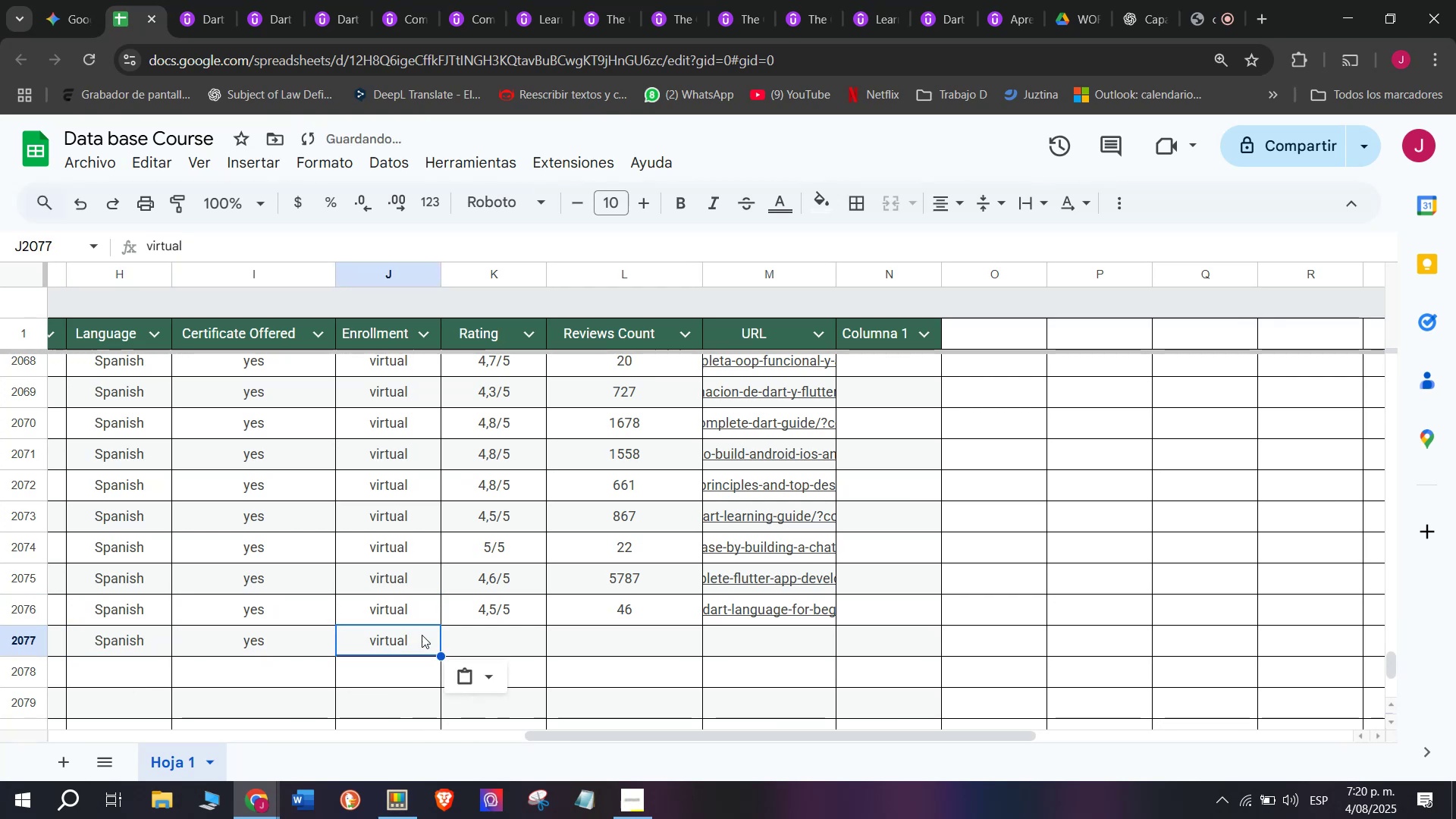 
key(Break)
 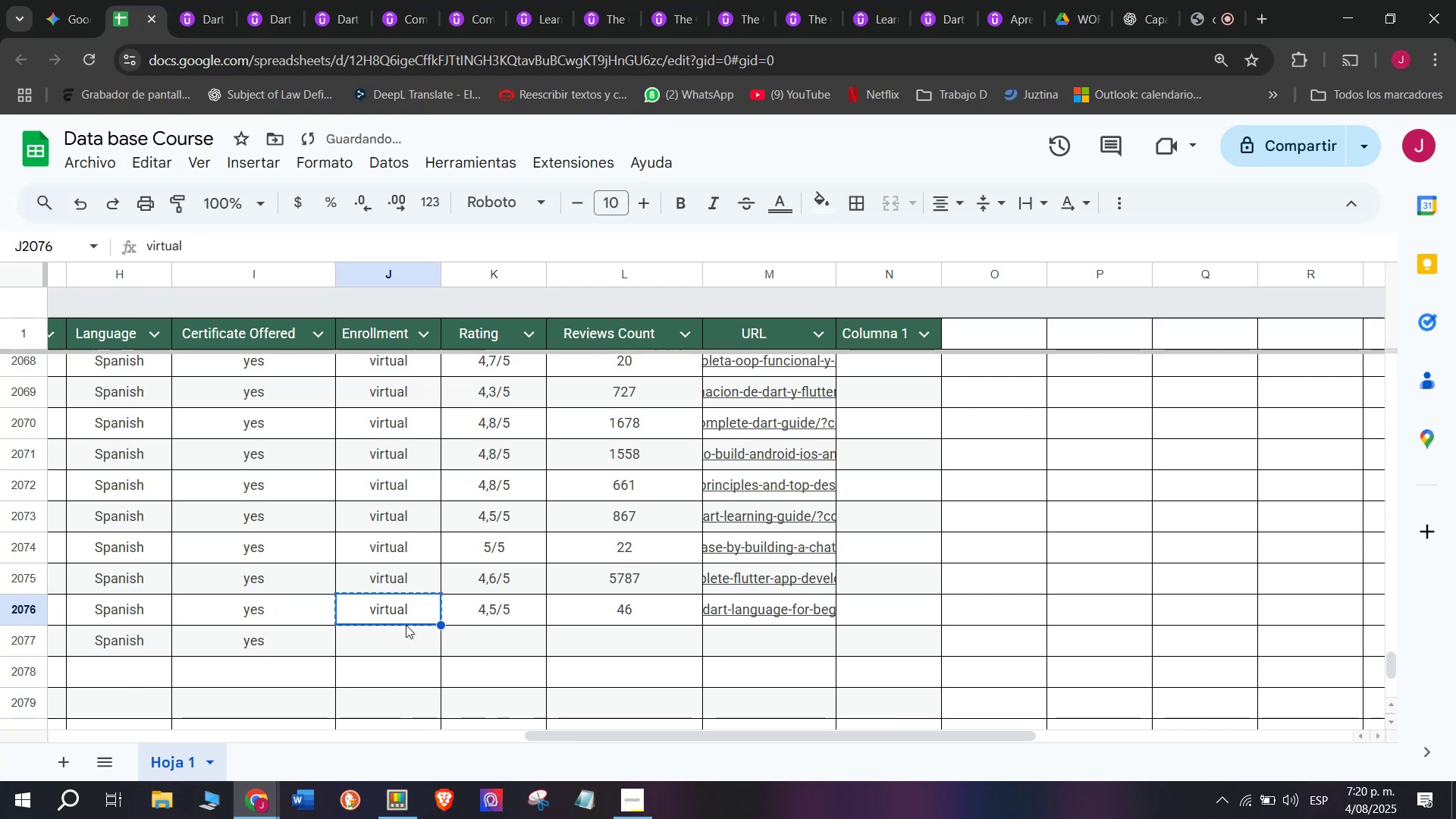 
key(Control+C)
 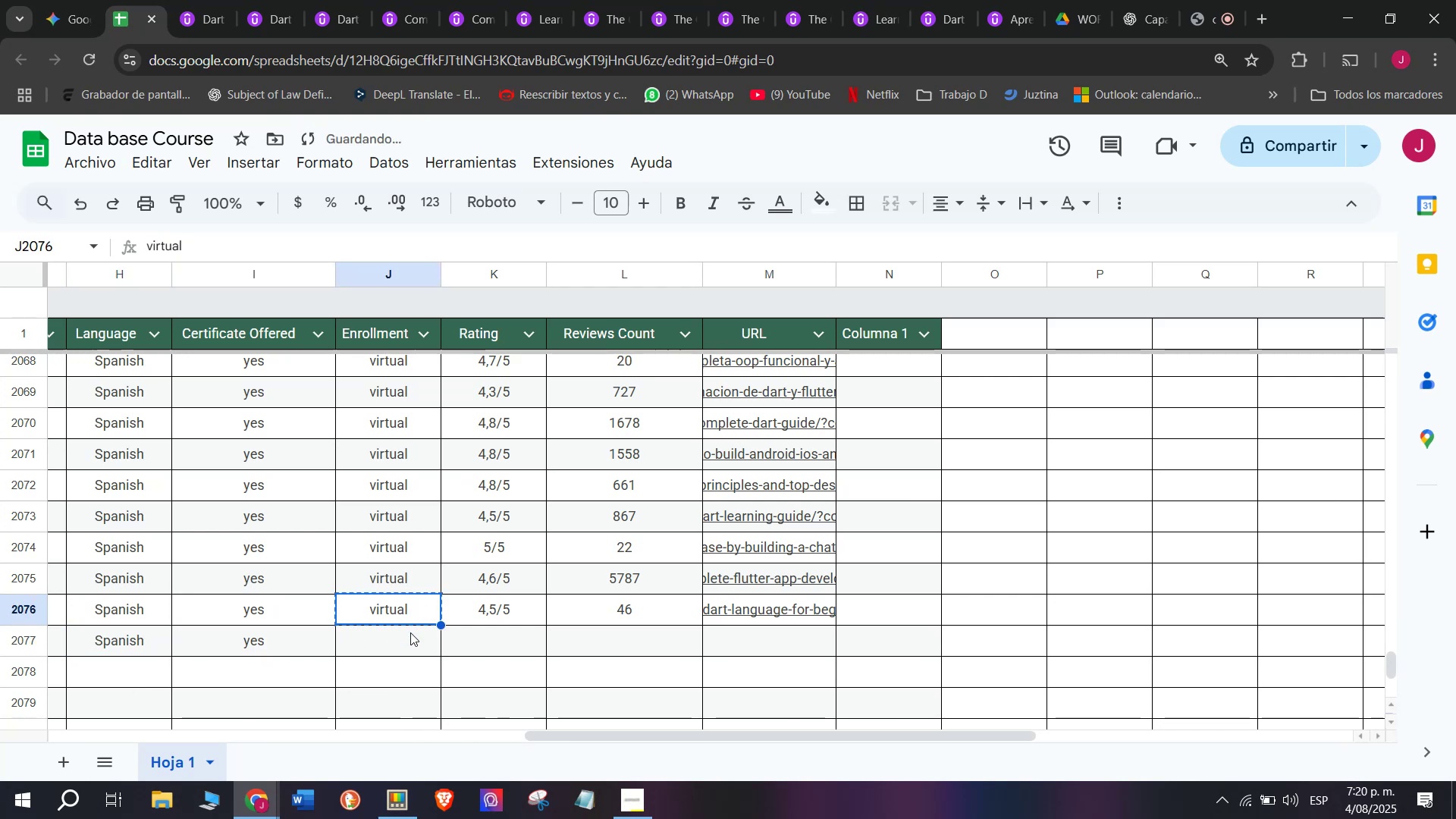 
double_click([410, 632])
 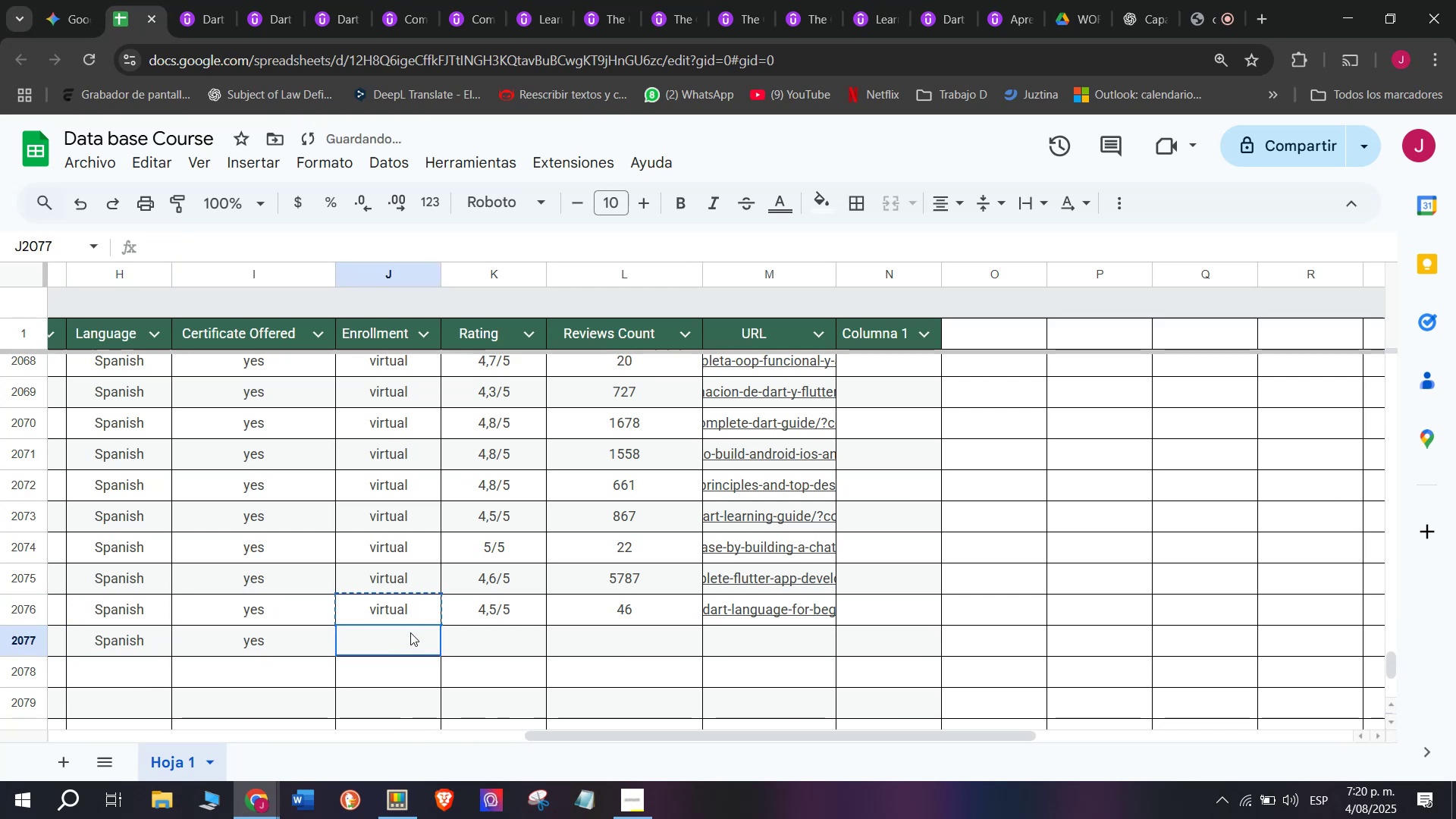 
key(Control+ControlLeft)
 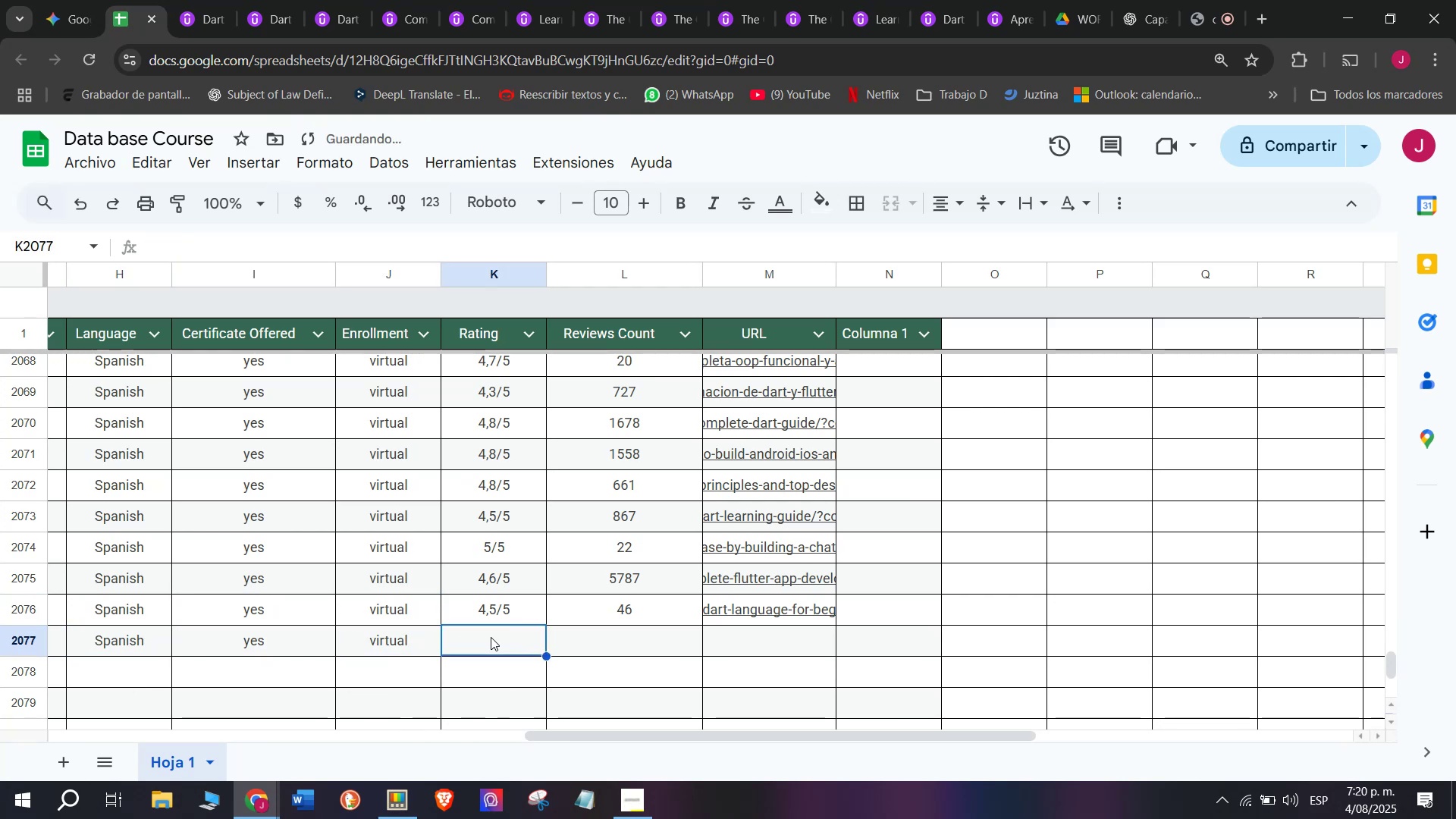 
key(Z)
 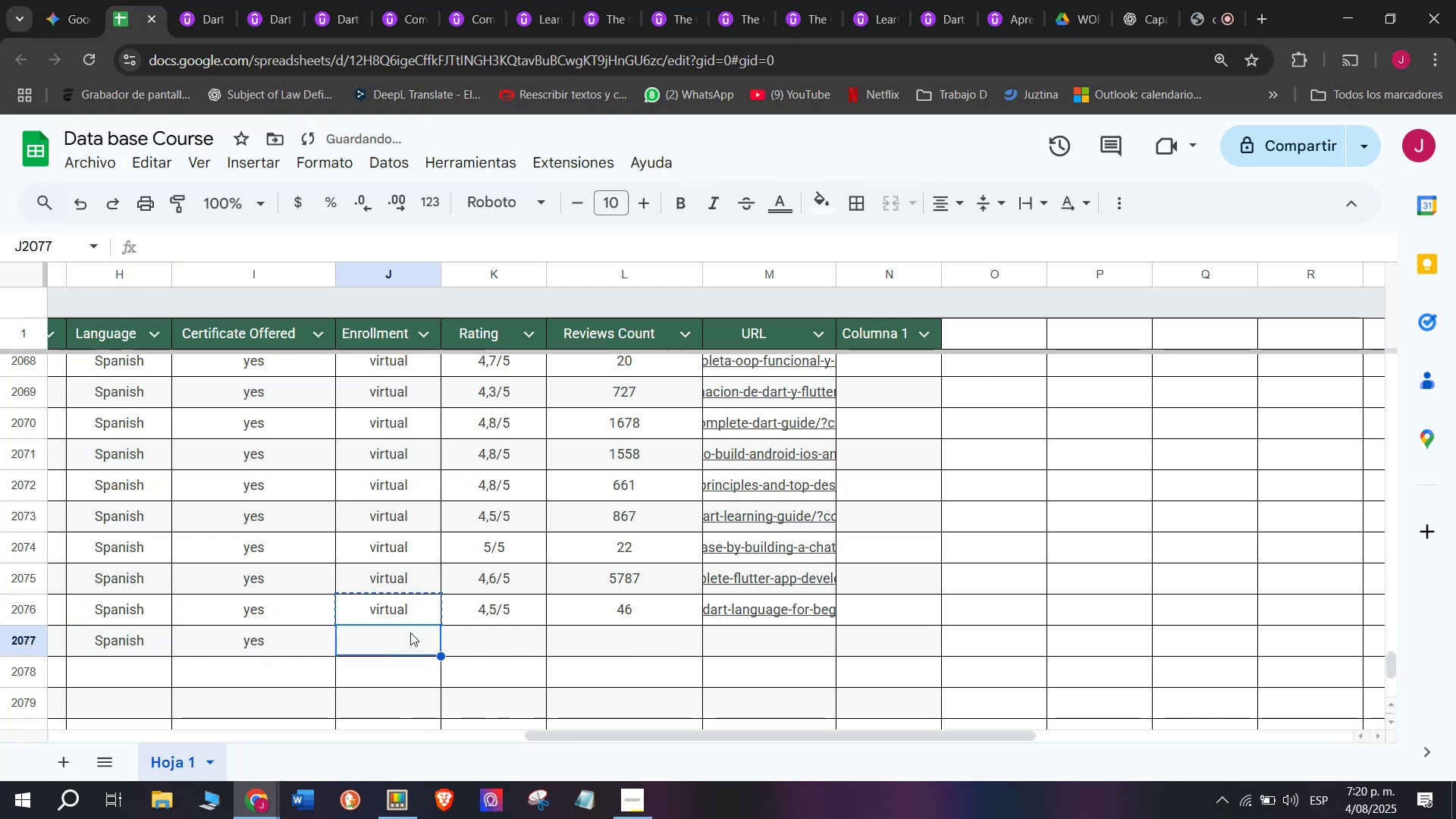 
key(Control+V)
 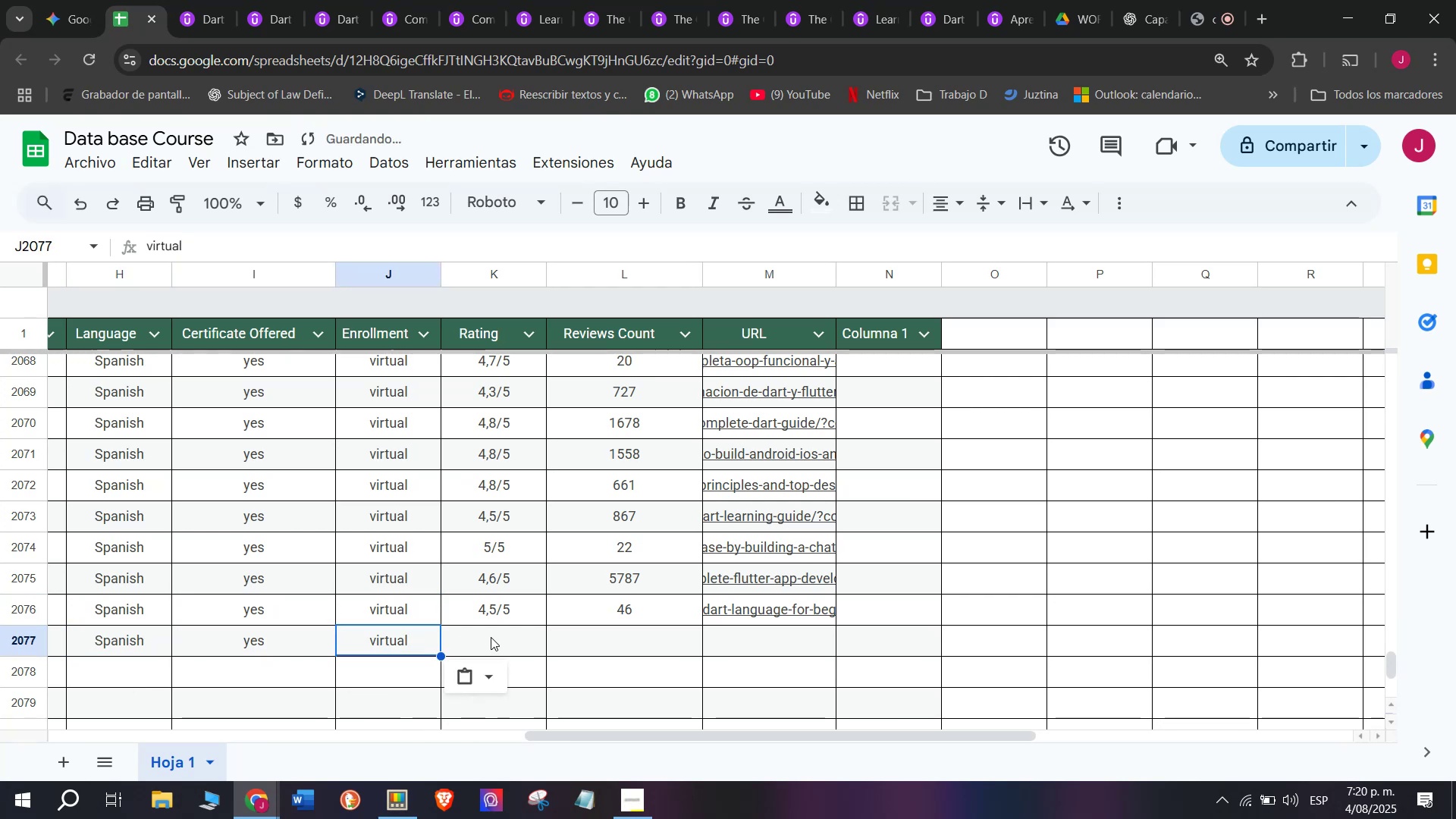 
triple_click([491, 637])
 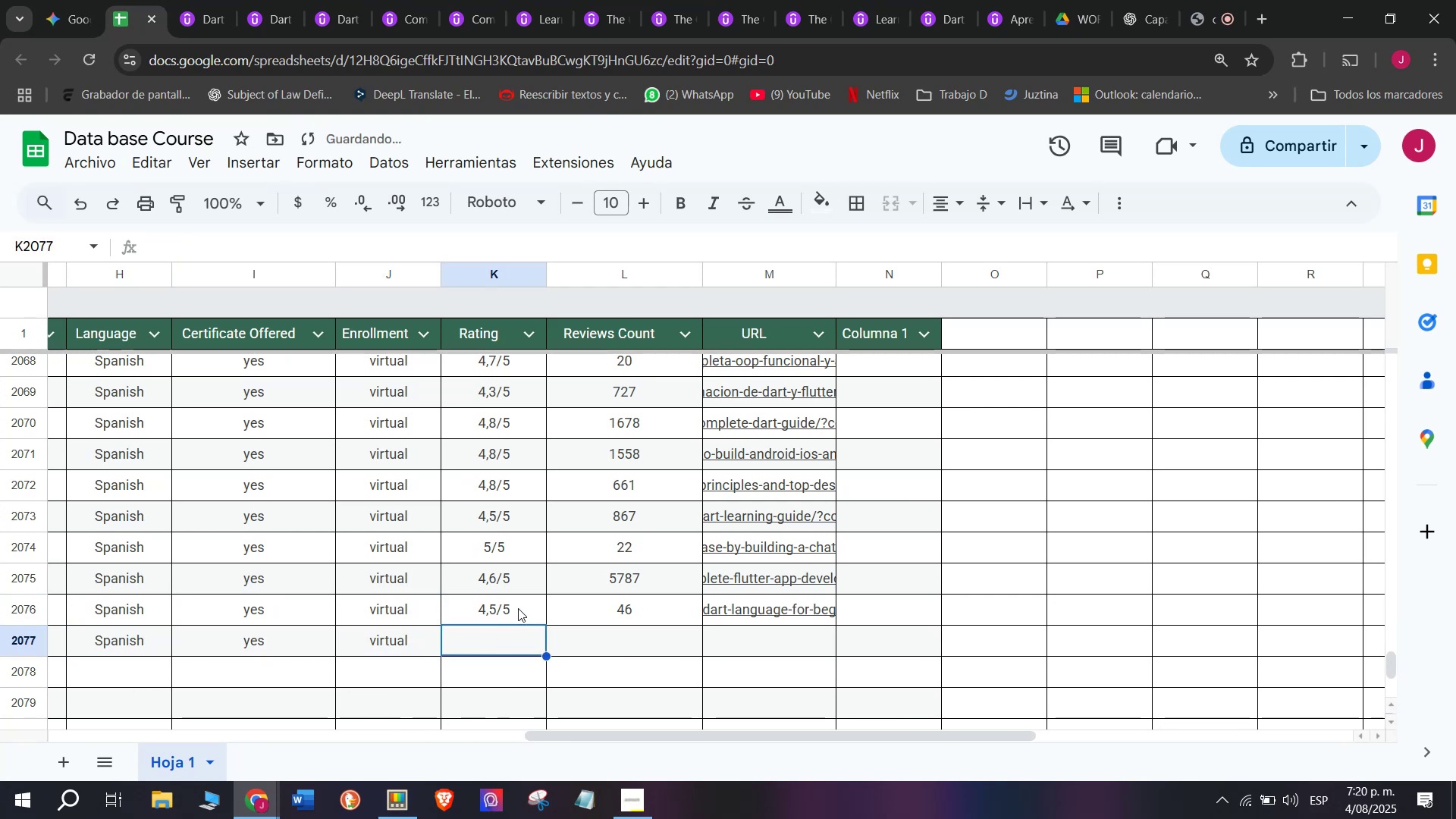 
left_click([520, 607])
 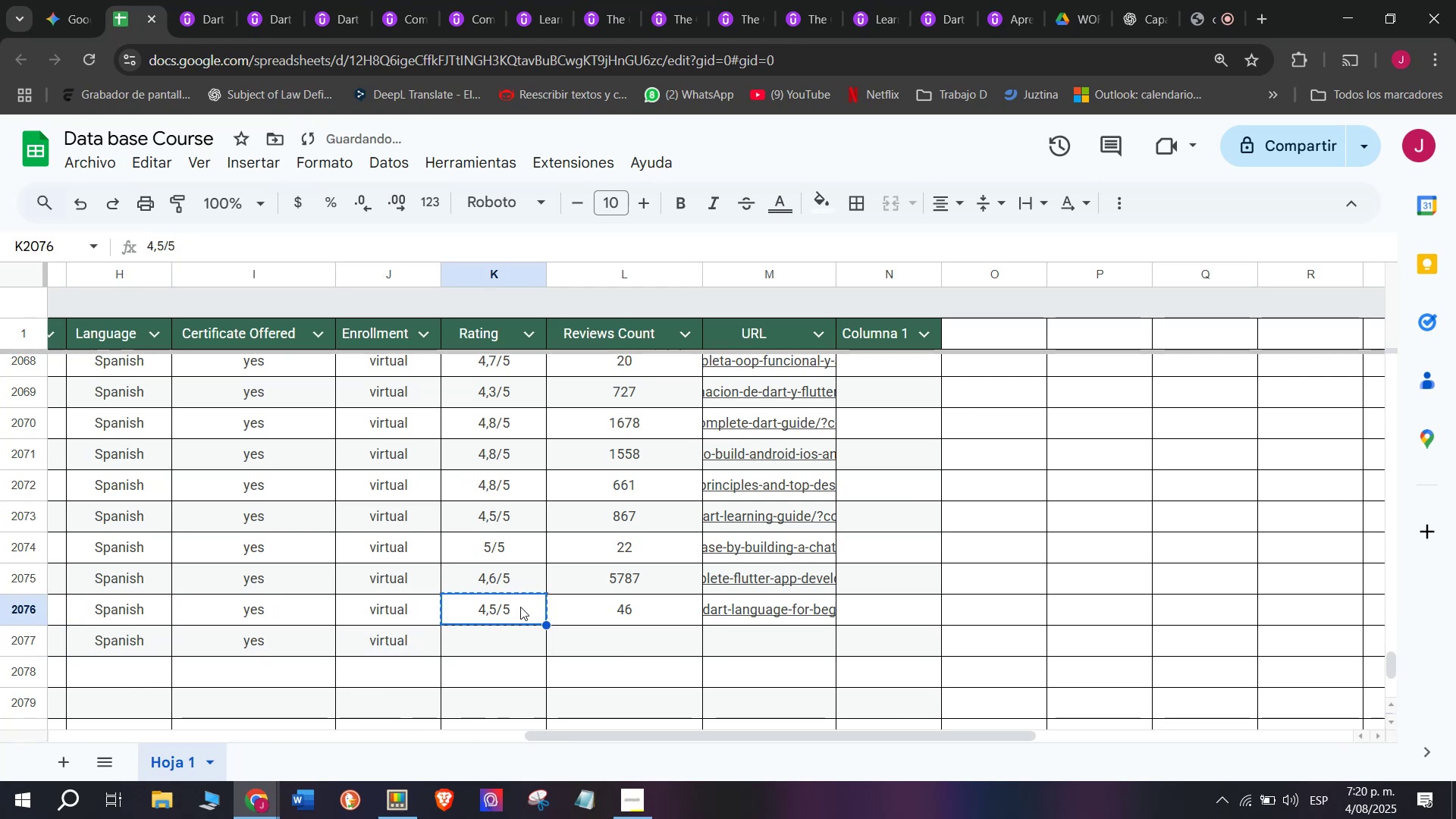 
key(Break)
 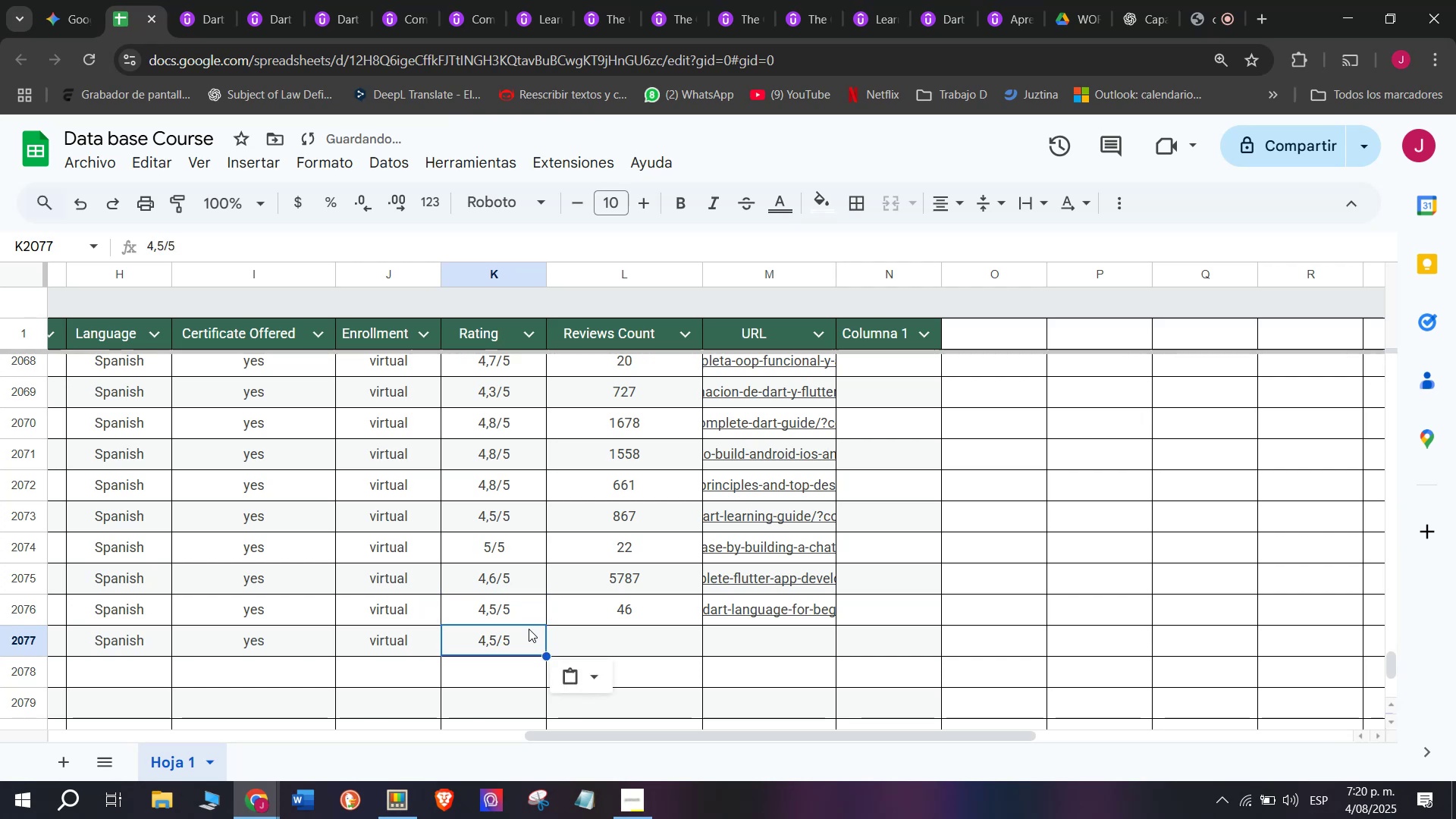 
key(Control+ControlLeft)
 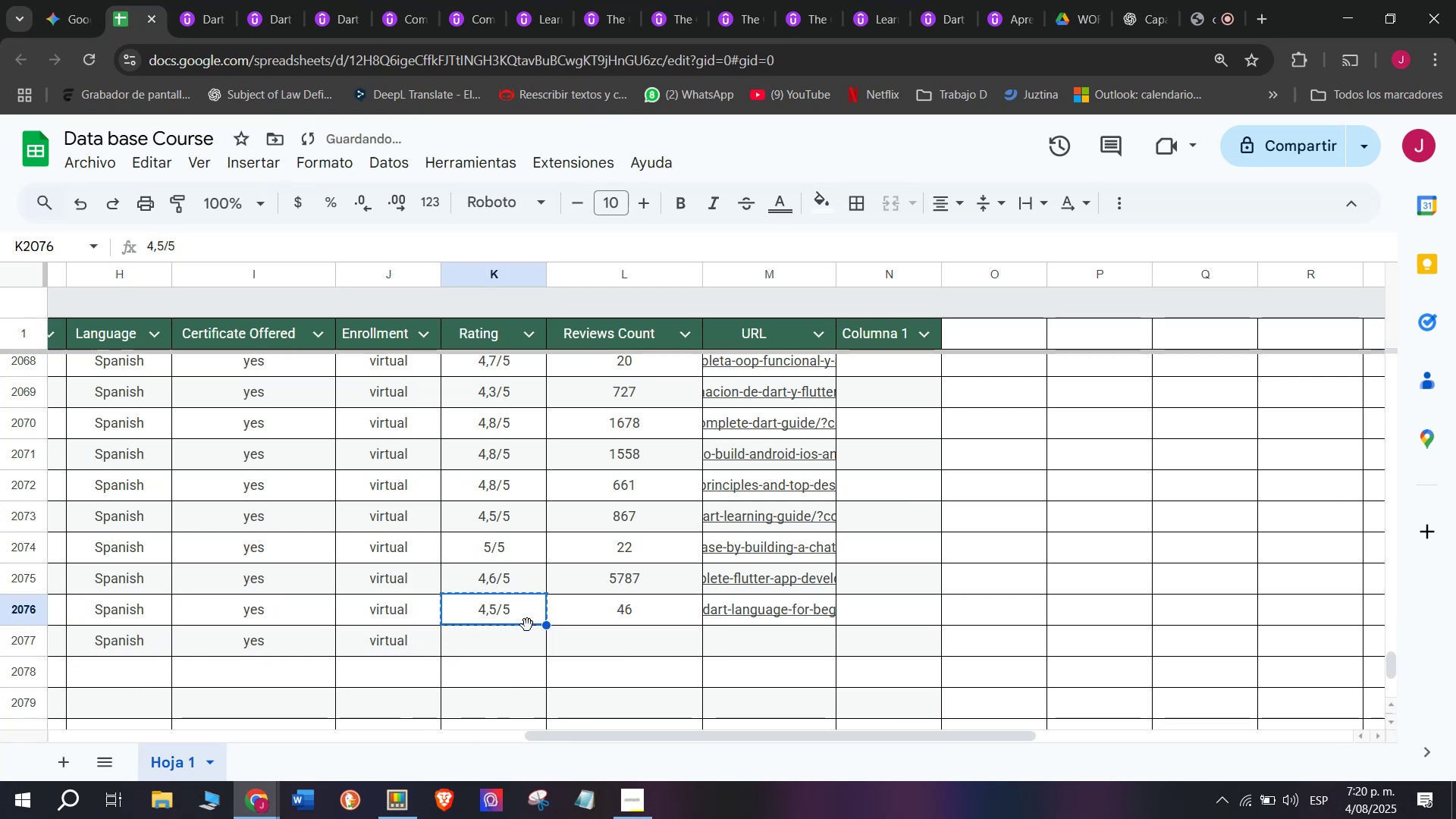 
key(Control+C)
 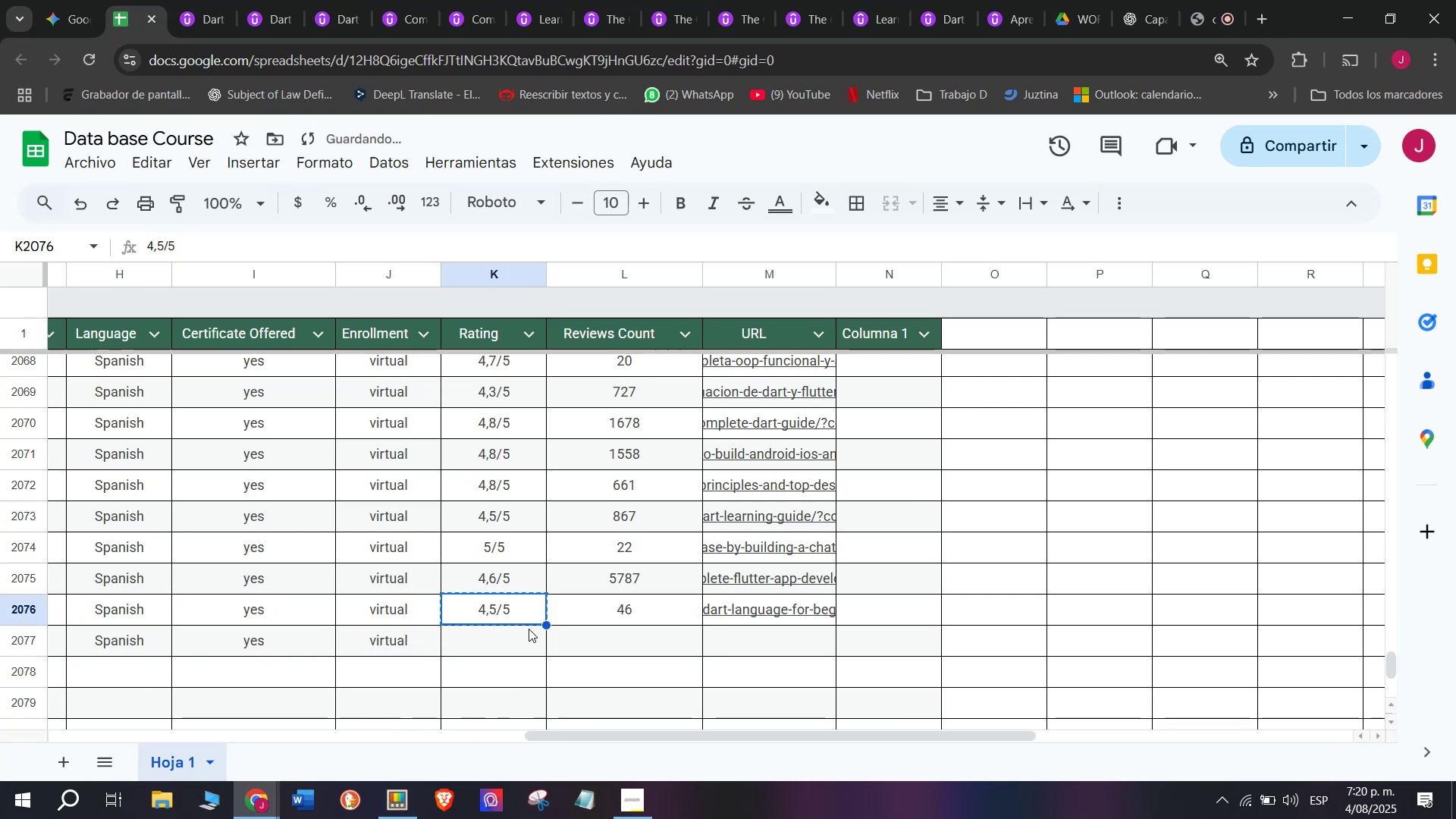 
key(Z)
 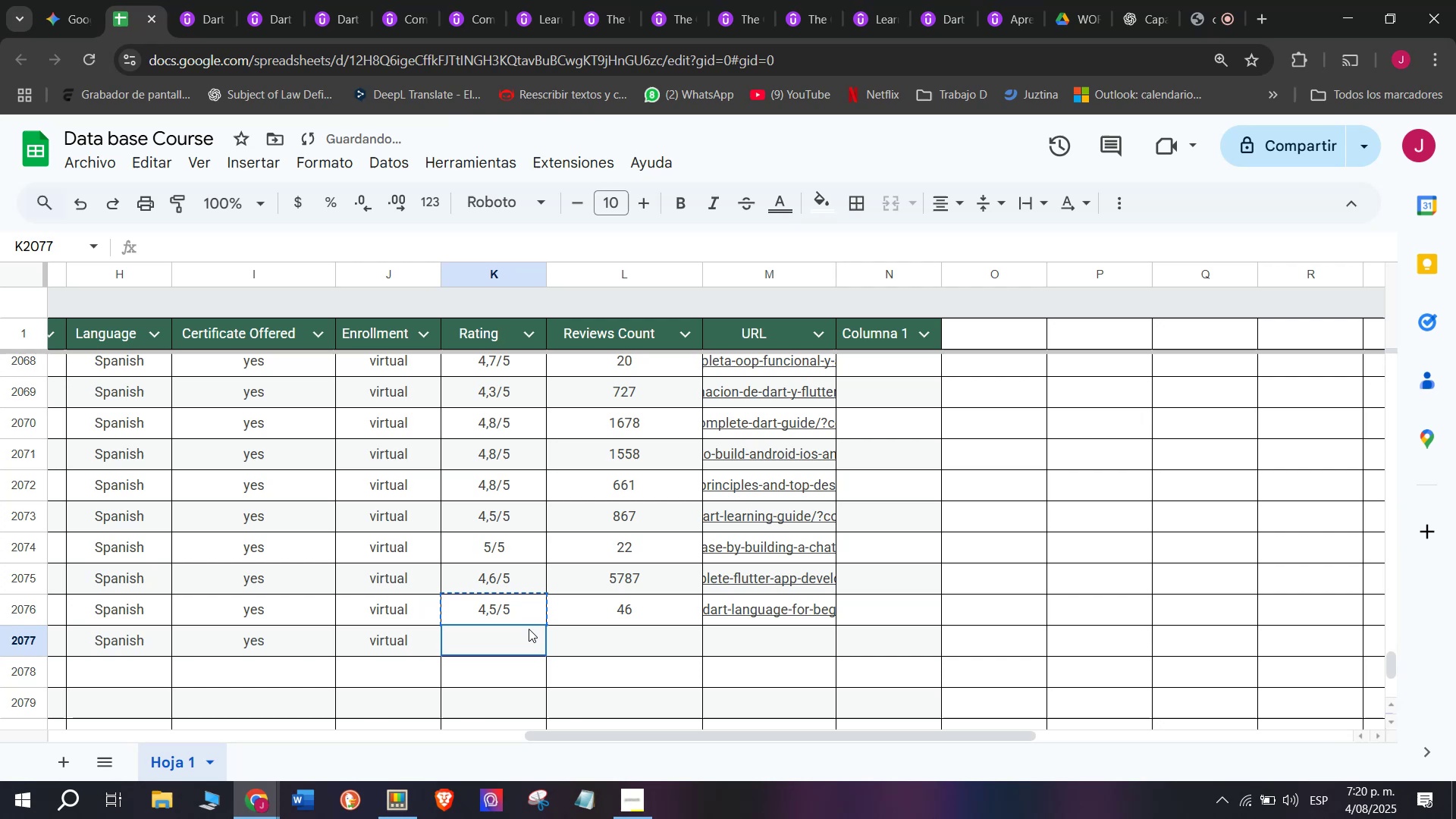 
key(Control+ControlLeft)
 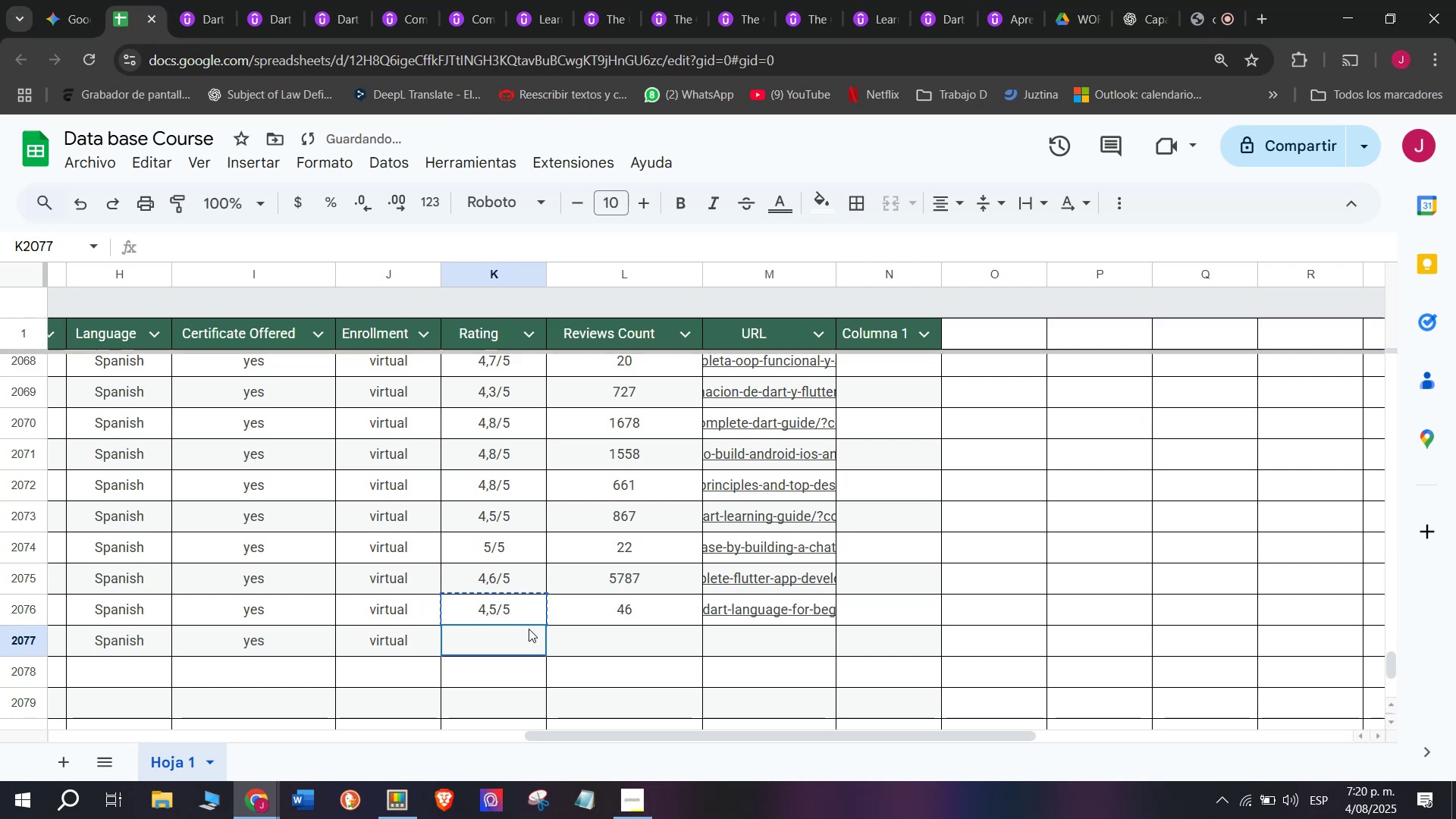 
key(Control+V)
 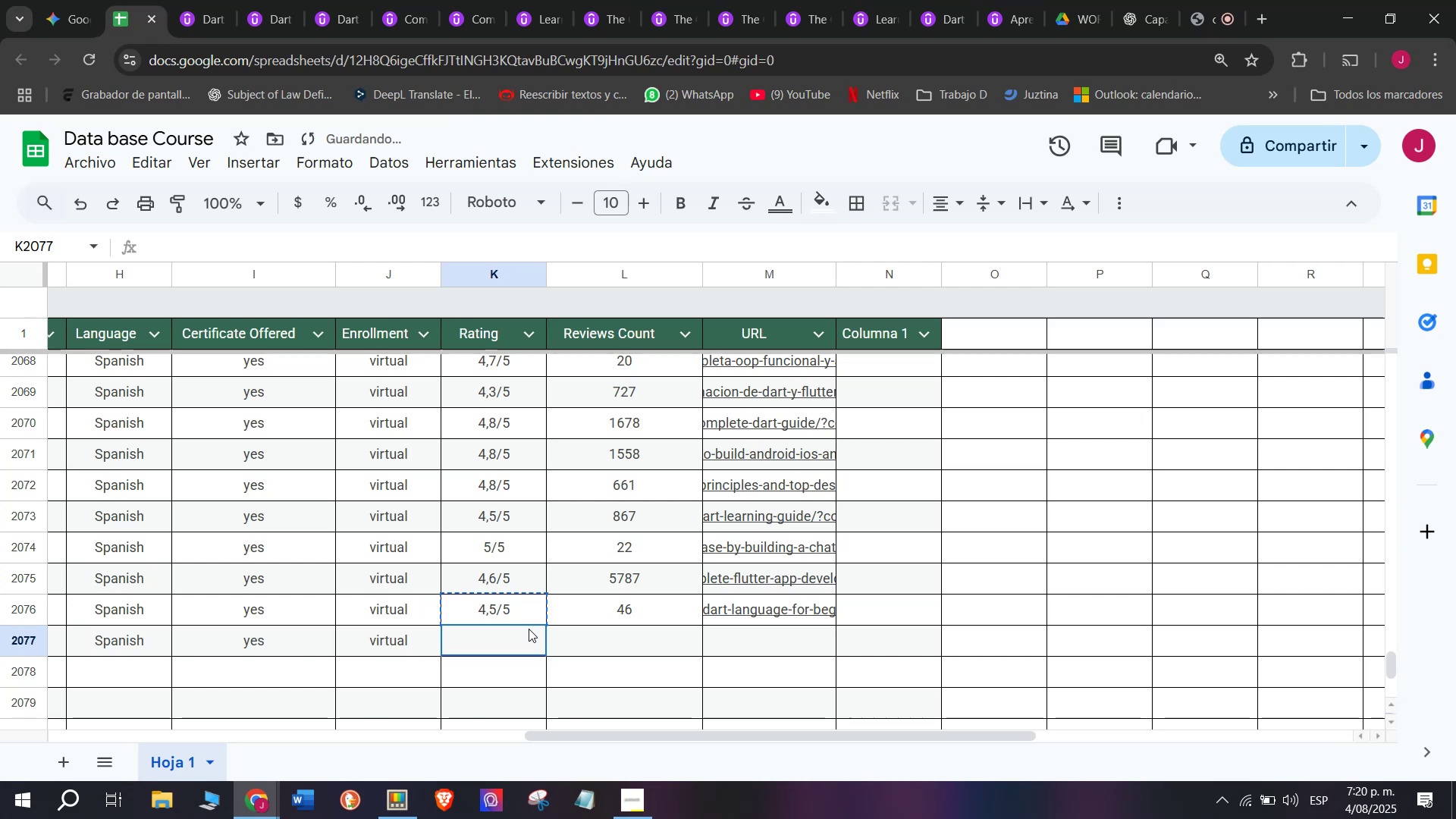 
double_click([529, 629])
 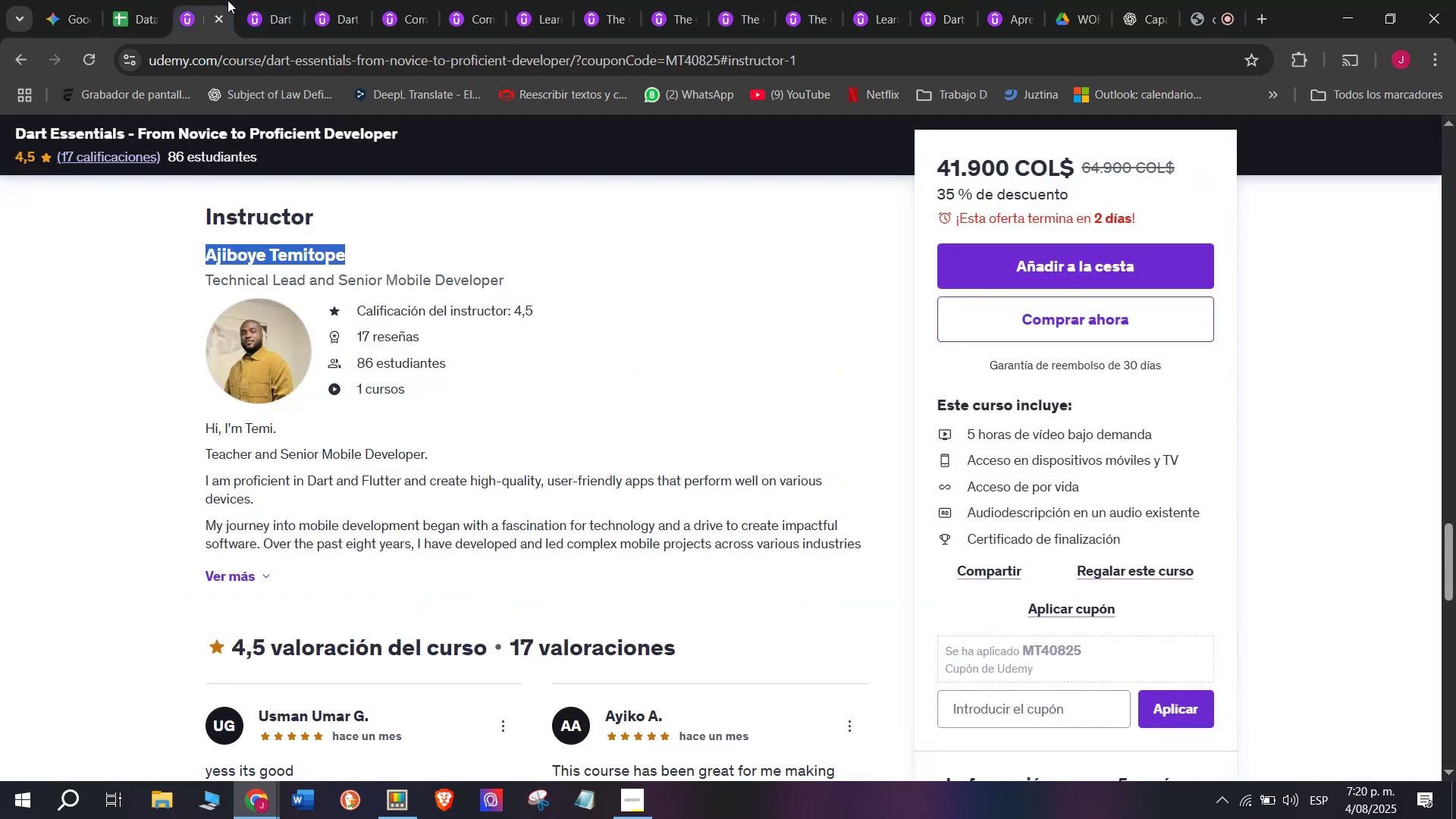 
scroll: coordinate [345, 537], scroll_direction: up, amount: 10.0
 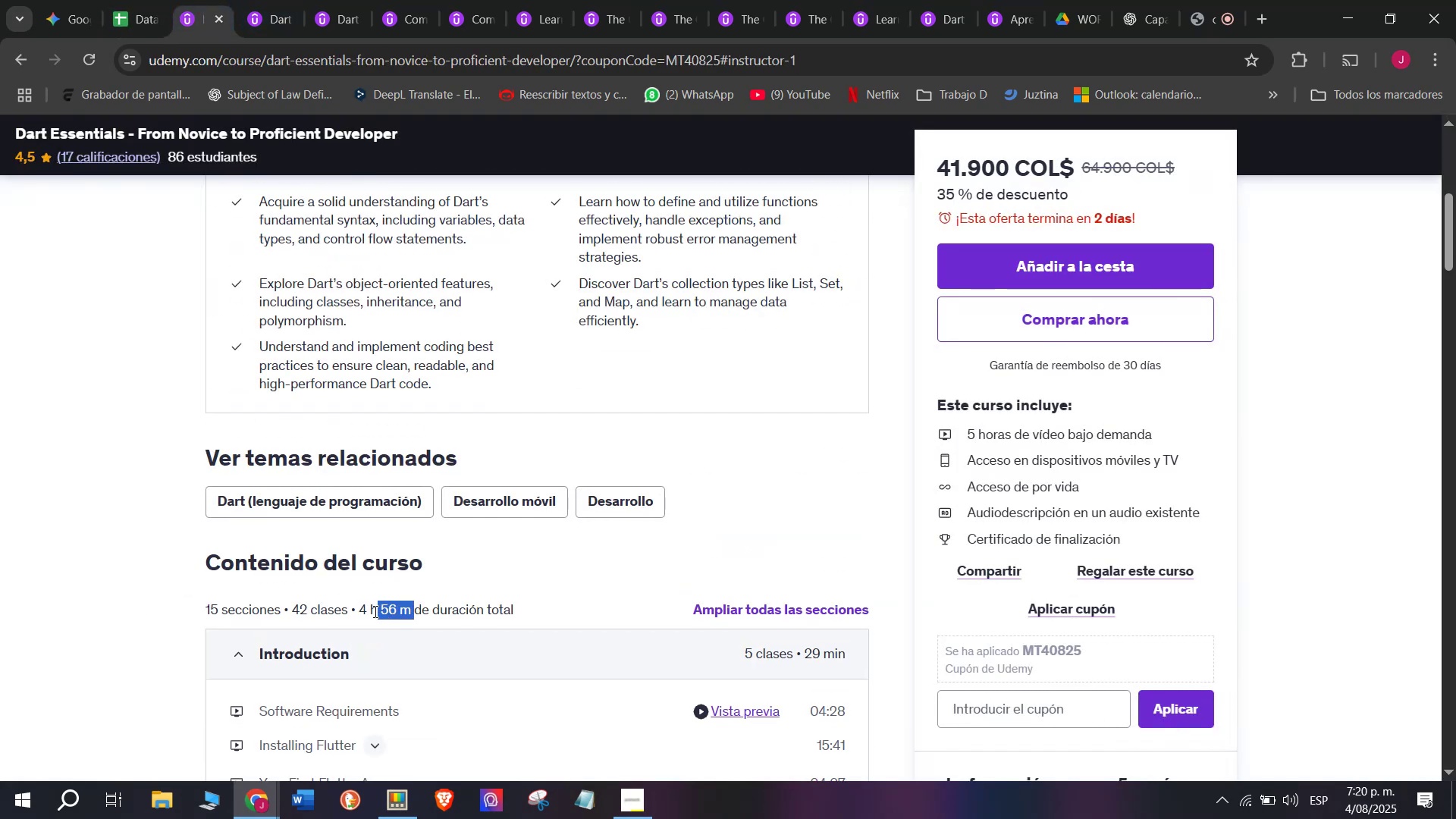 
key(Control+ControlLeft)
 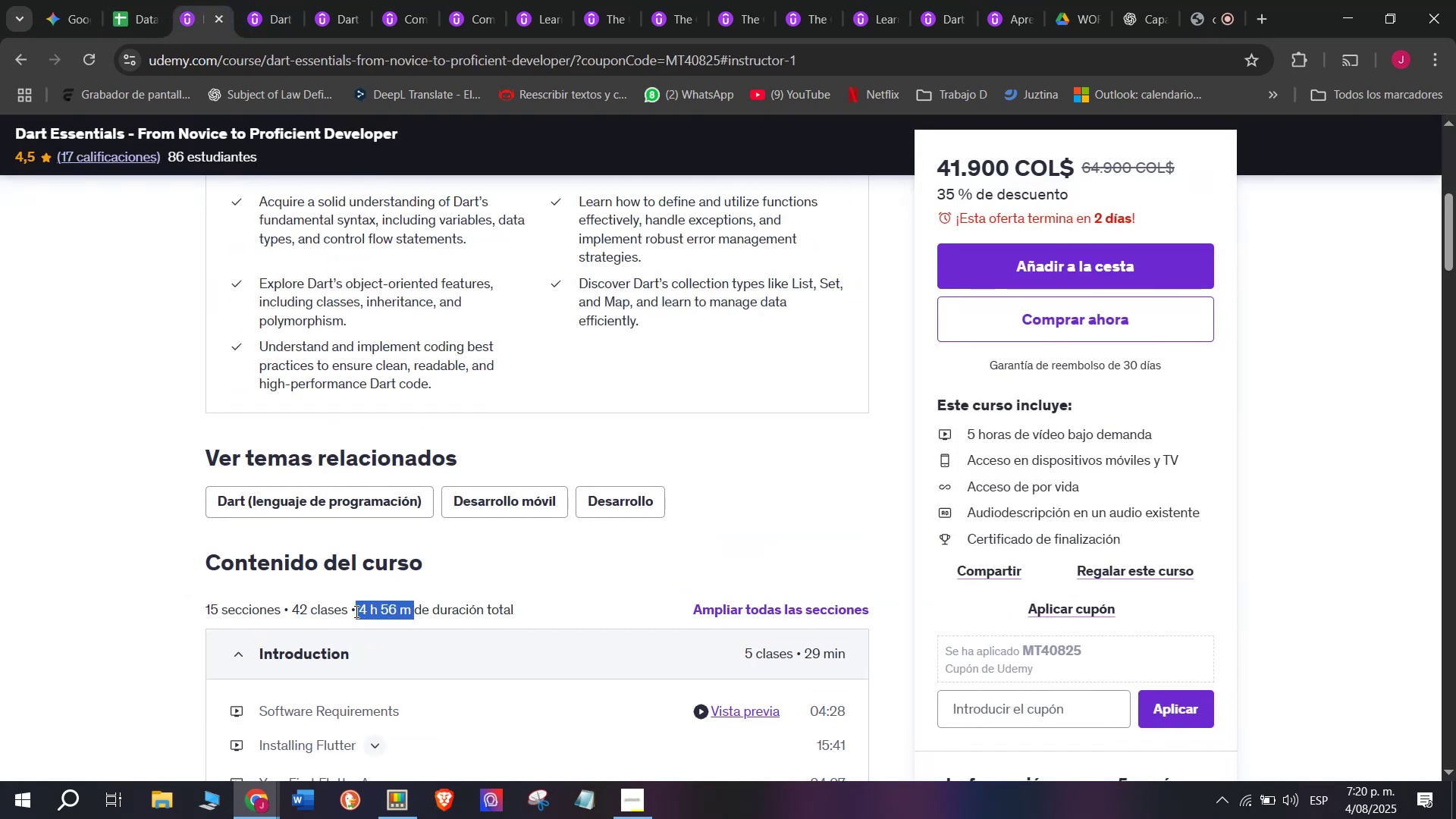 
key(Break)
 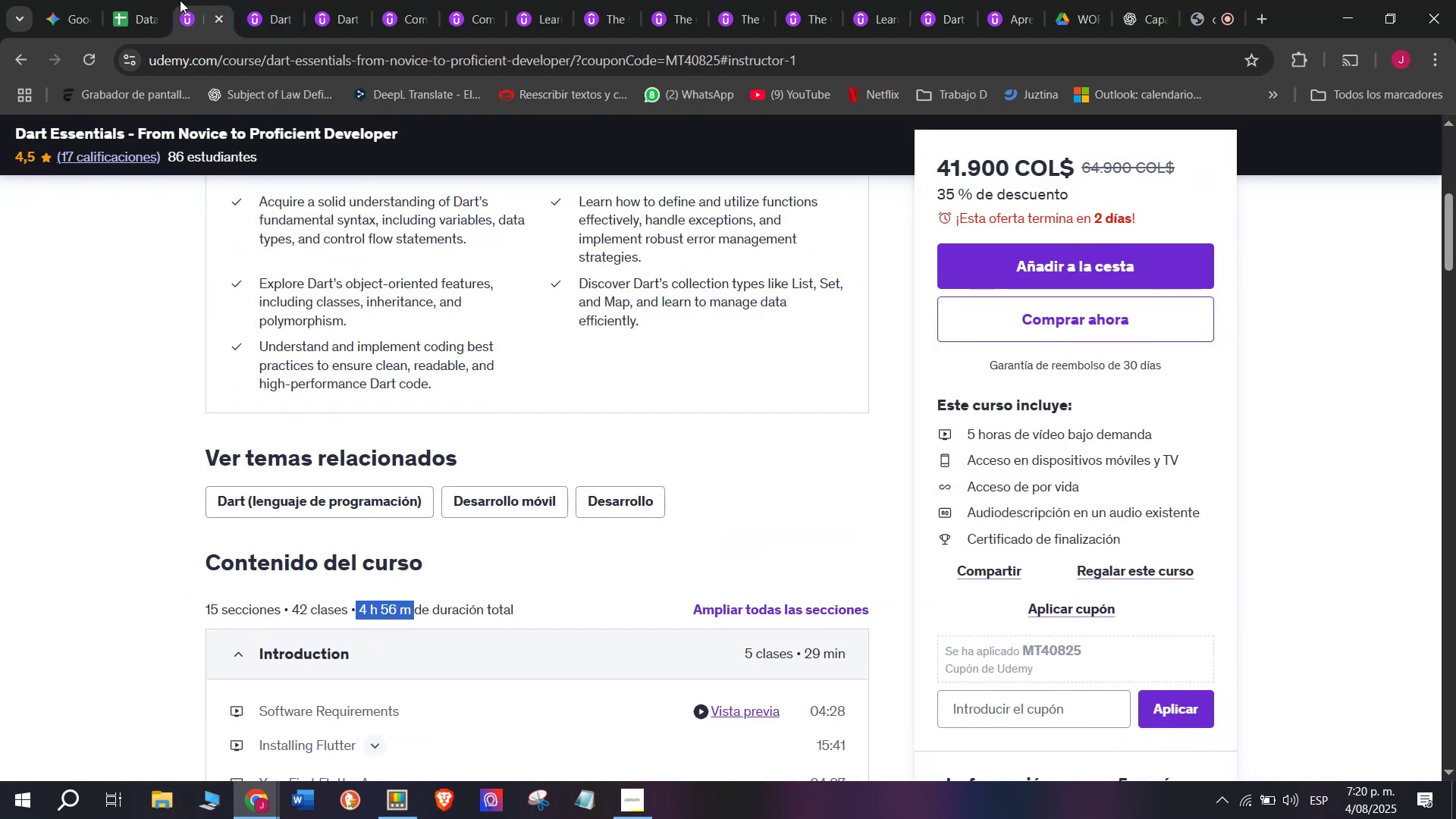 
key(Control+C)
 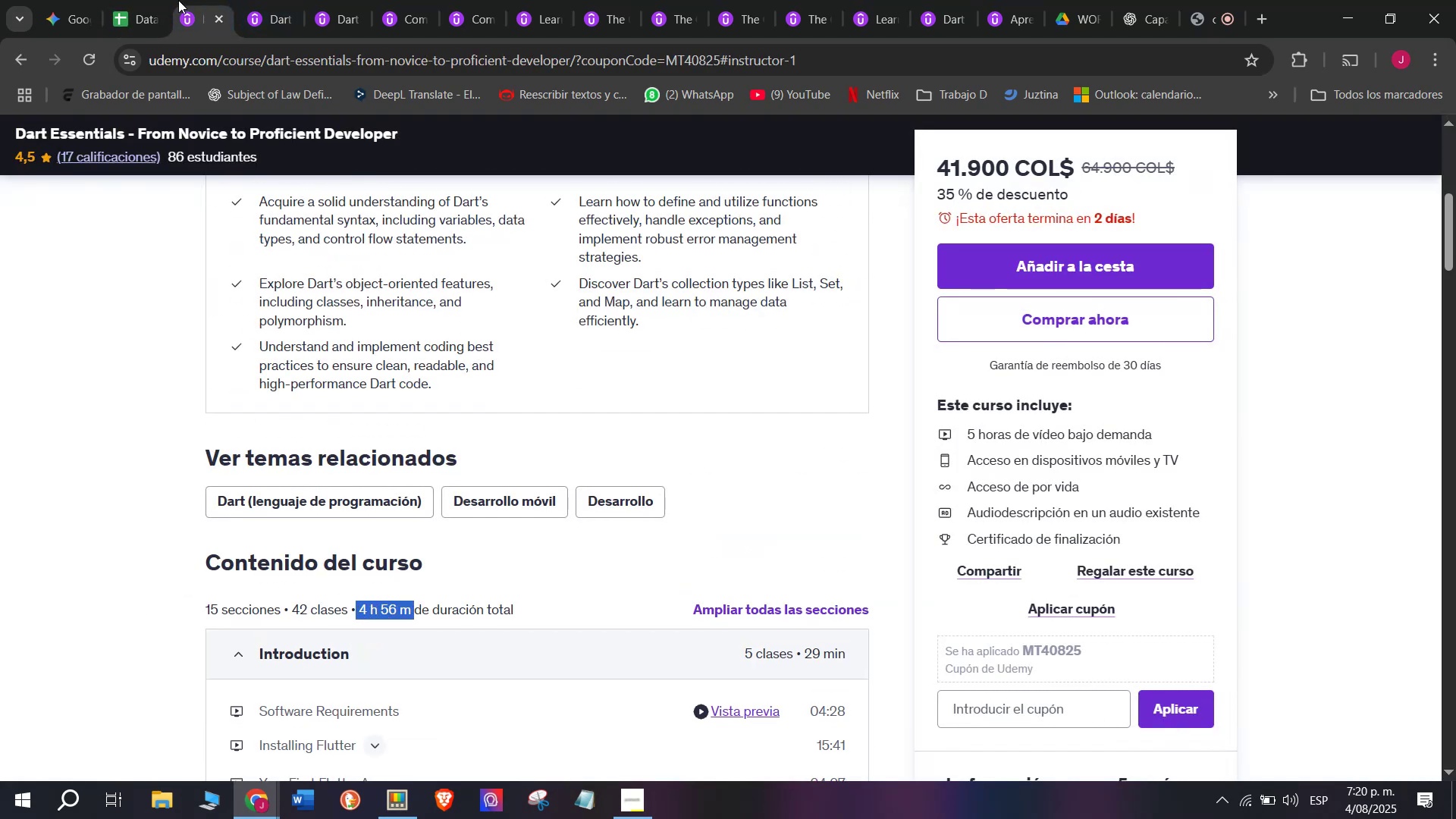 
double_click([152, 0])
 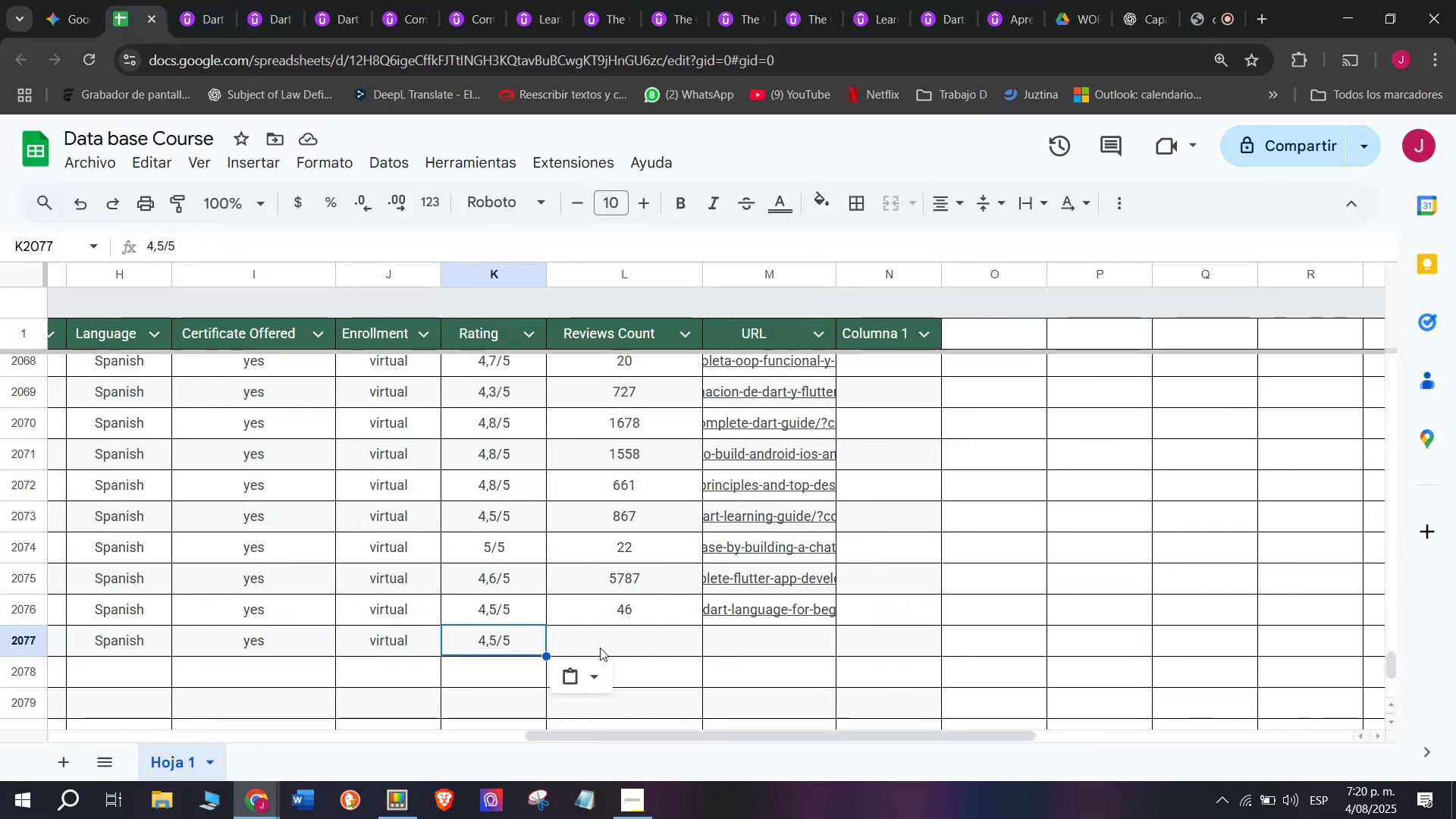 
left_click([626, 647])
 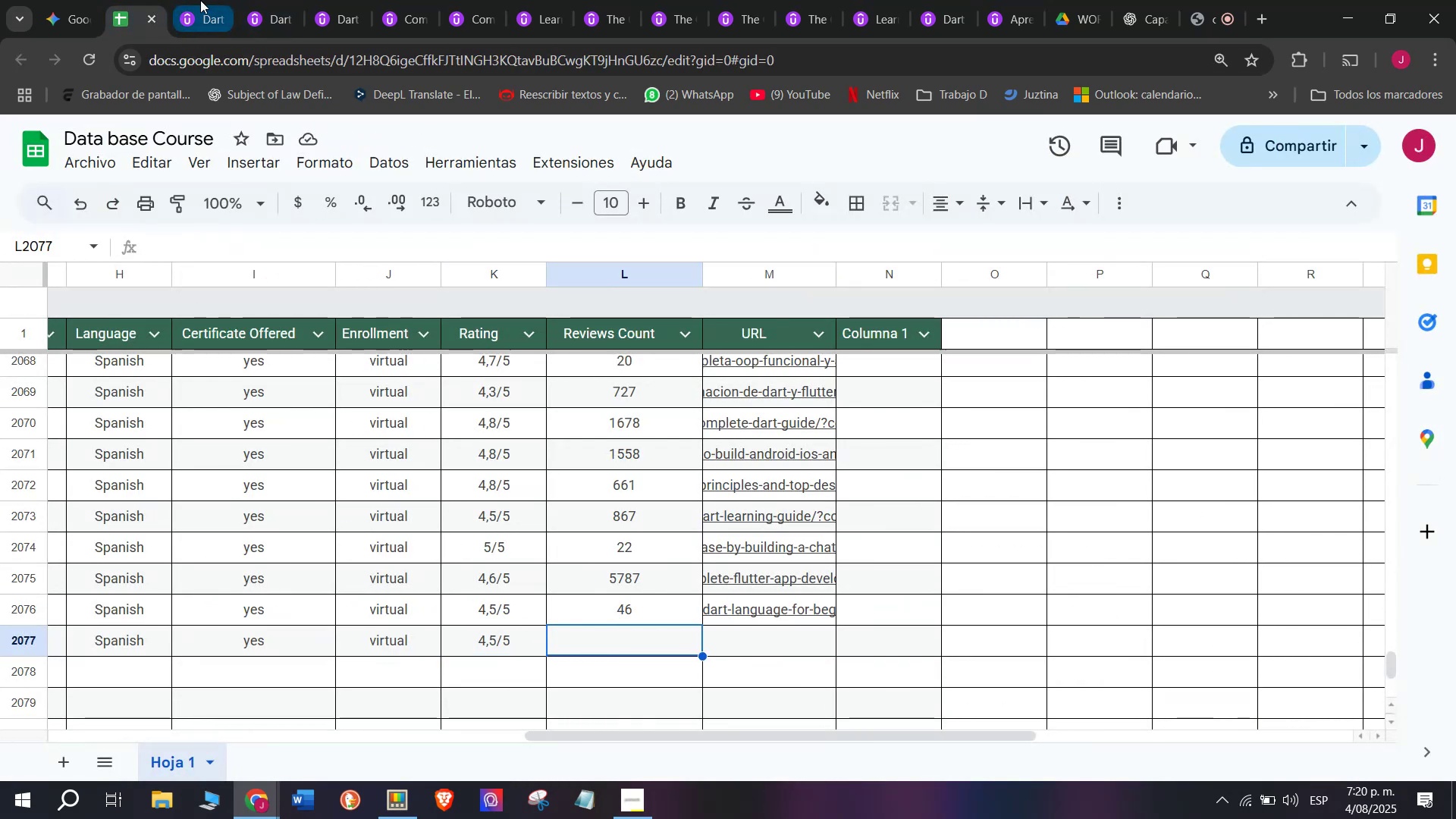 
left_click([202, 0])
 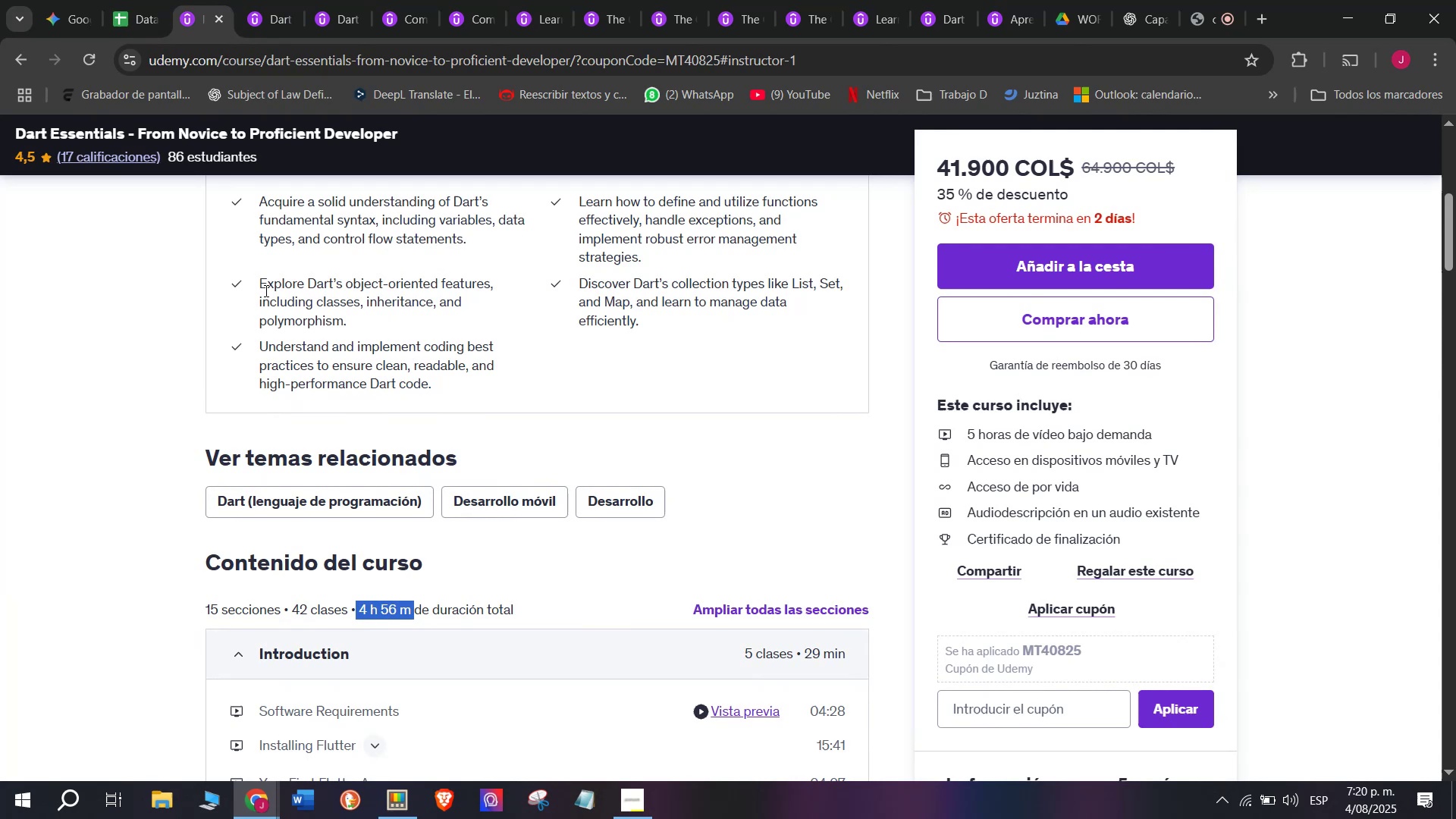 
scroll: coordinate [335, 463], scroll_direction: up, amount: 6.0
 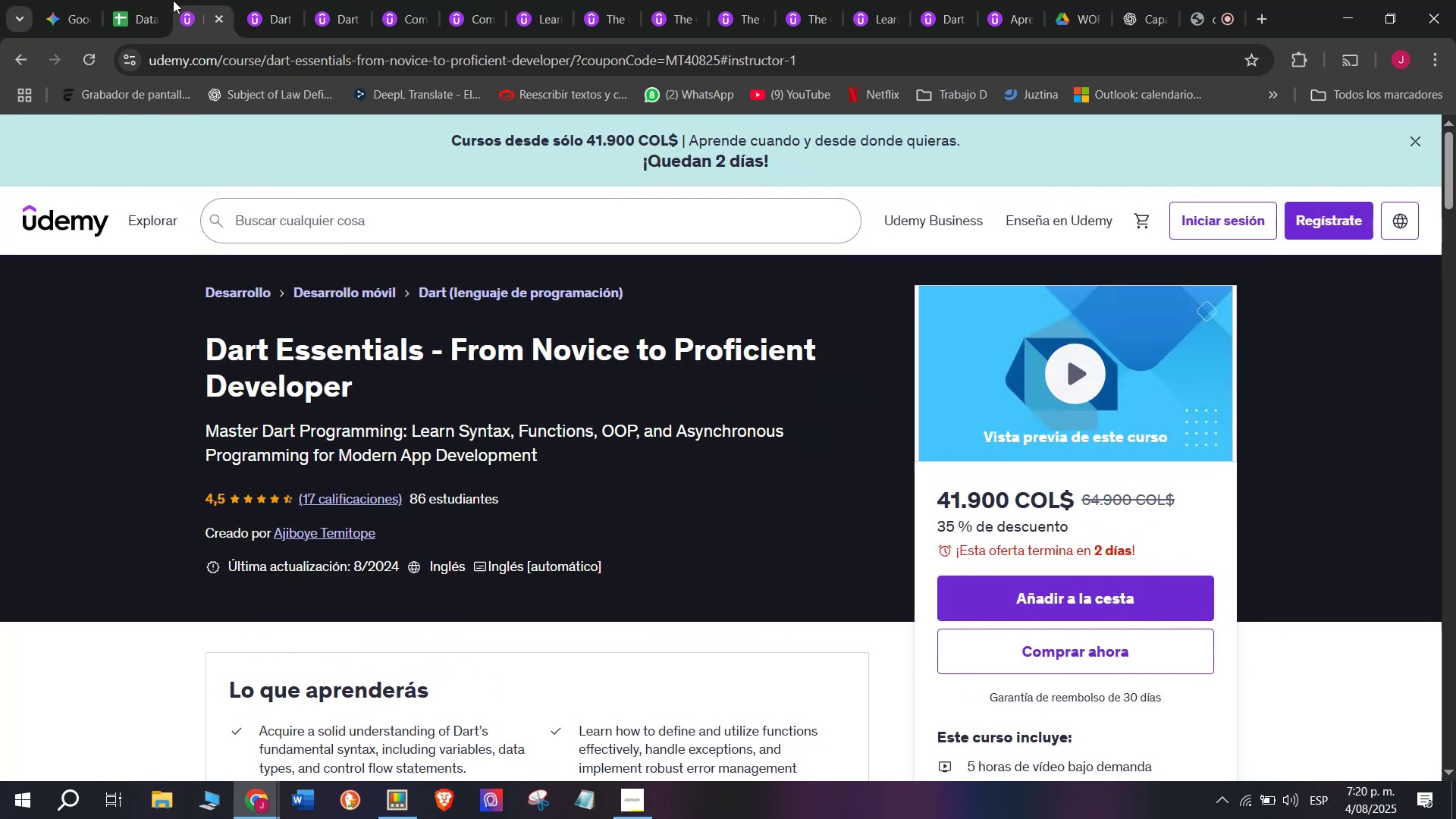 
left_click([157, 0])
 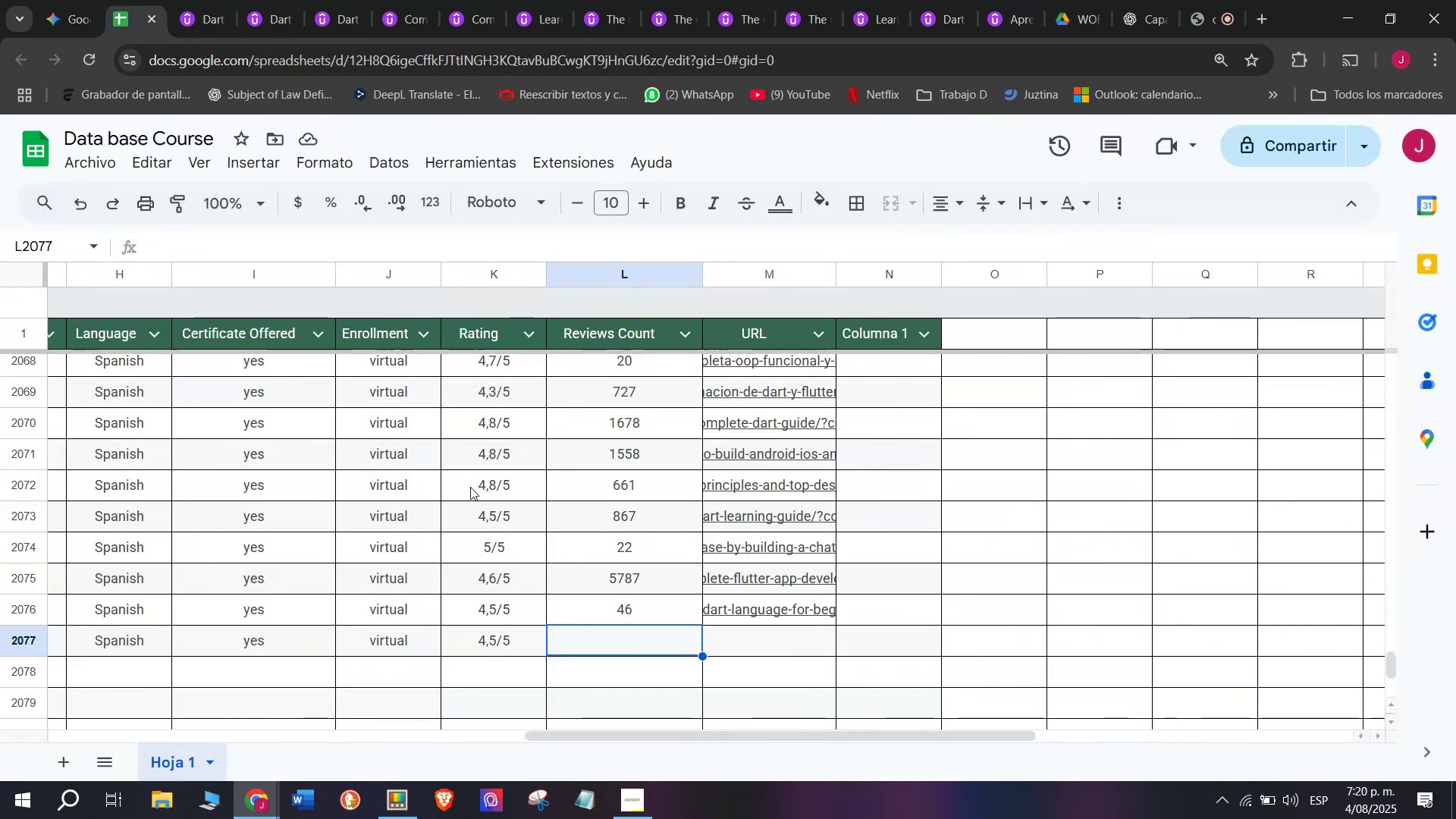 
type(17)
 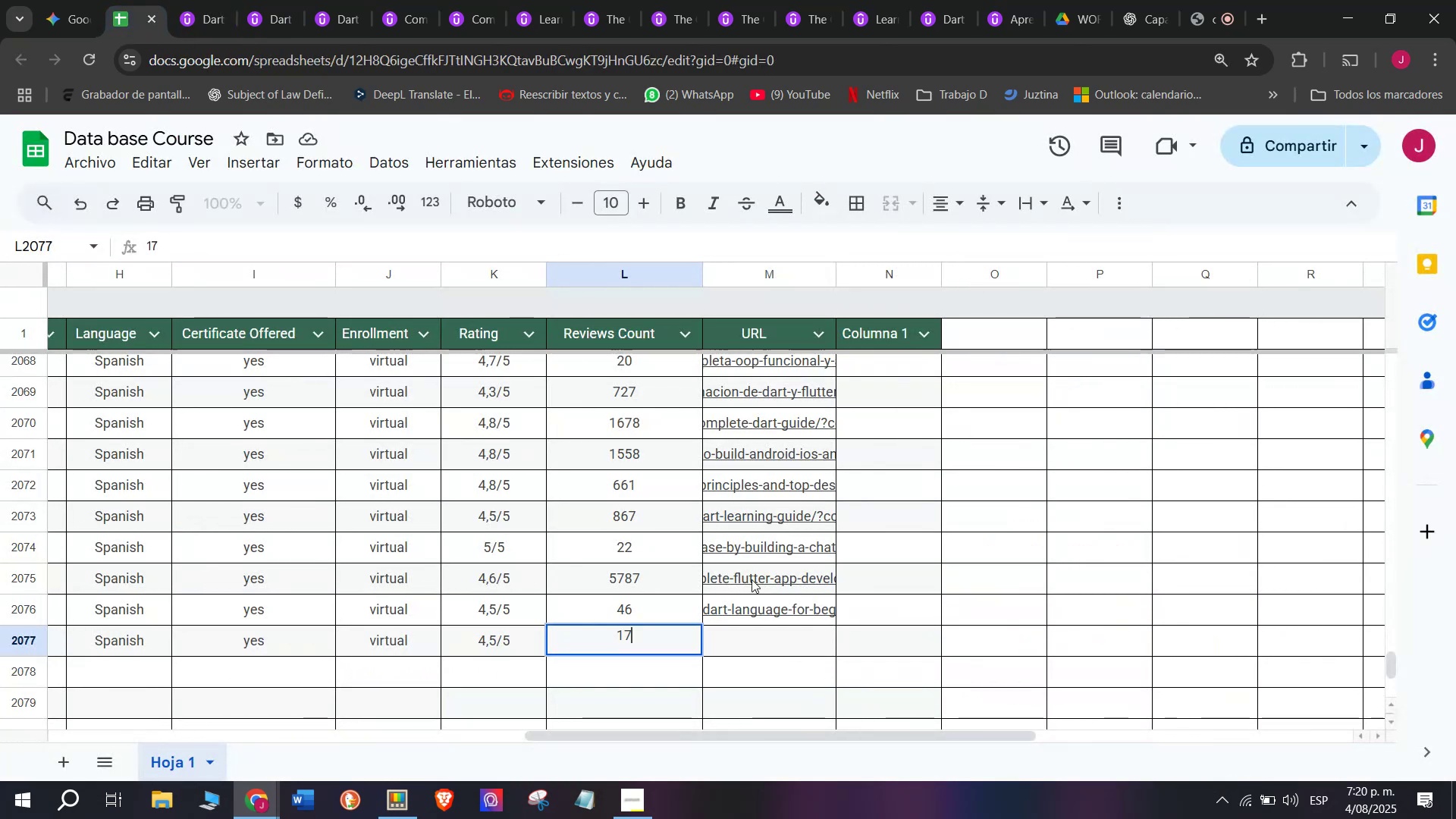 
left_click([785, 639])
 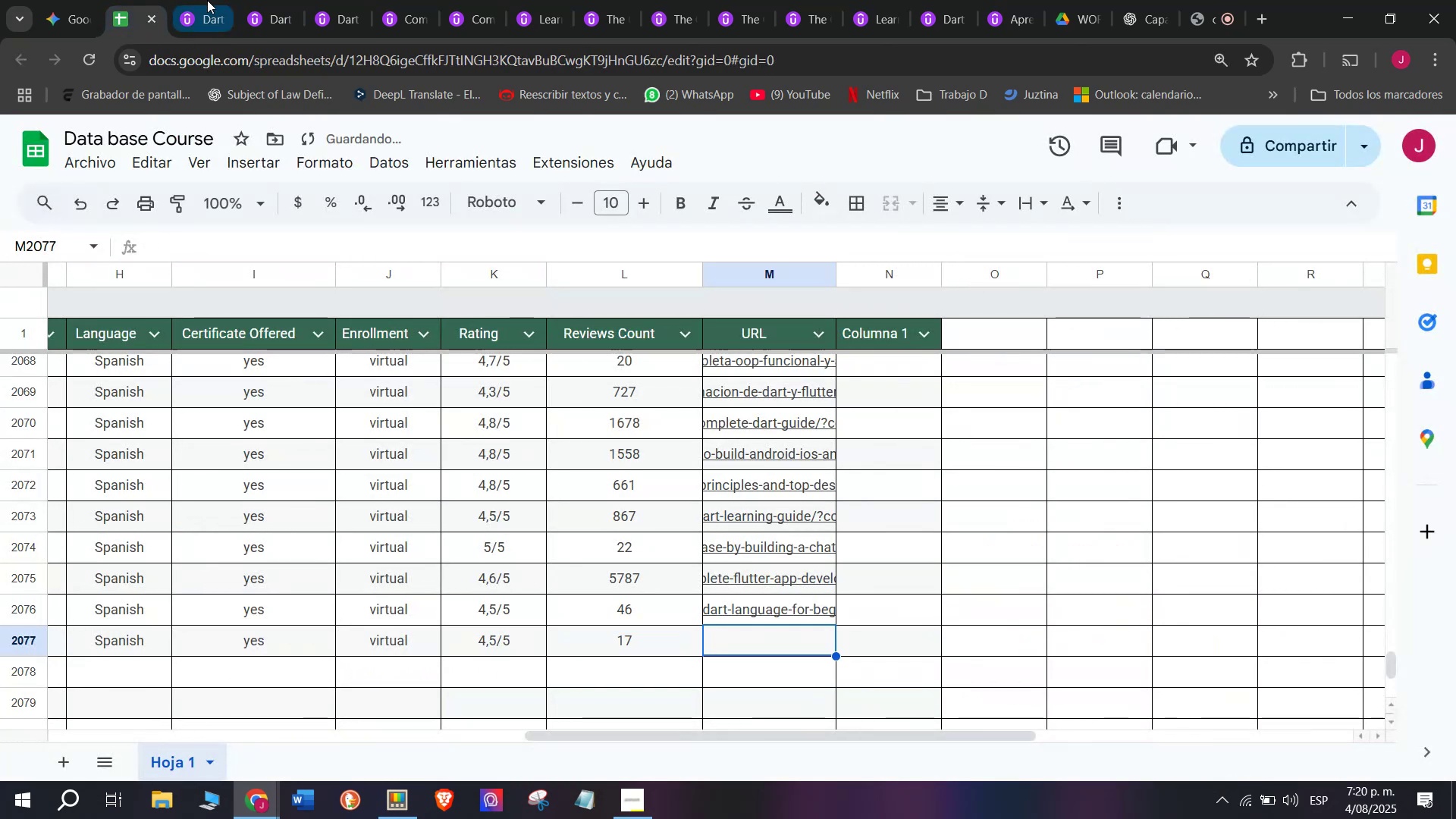 
left_click([206, 0])
 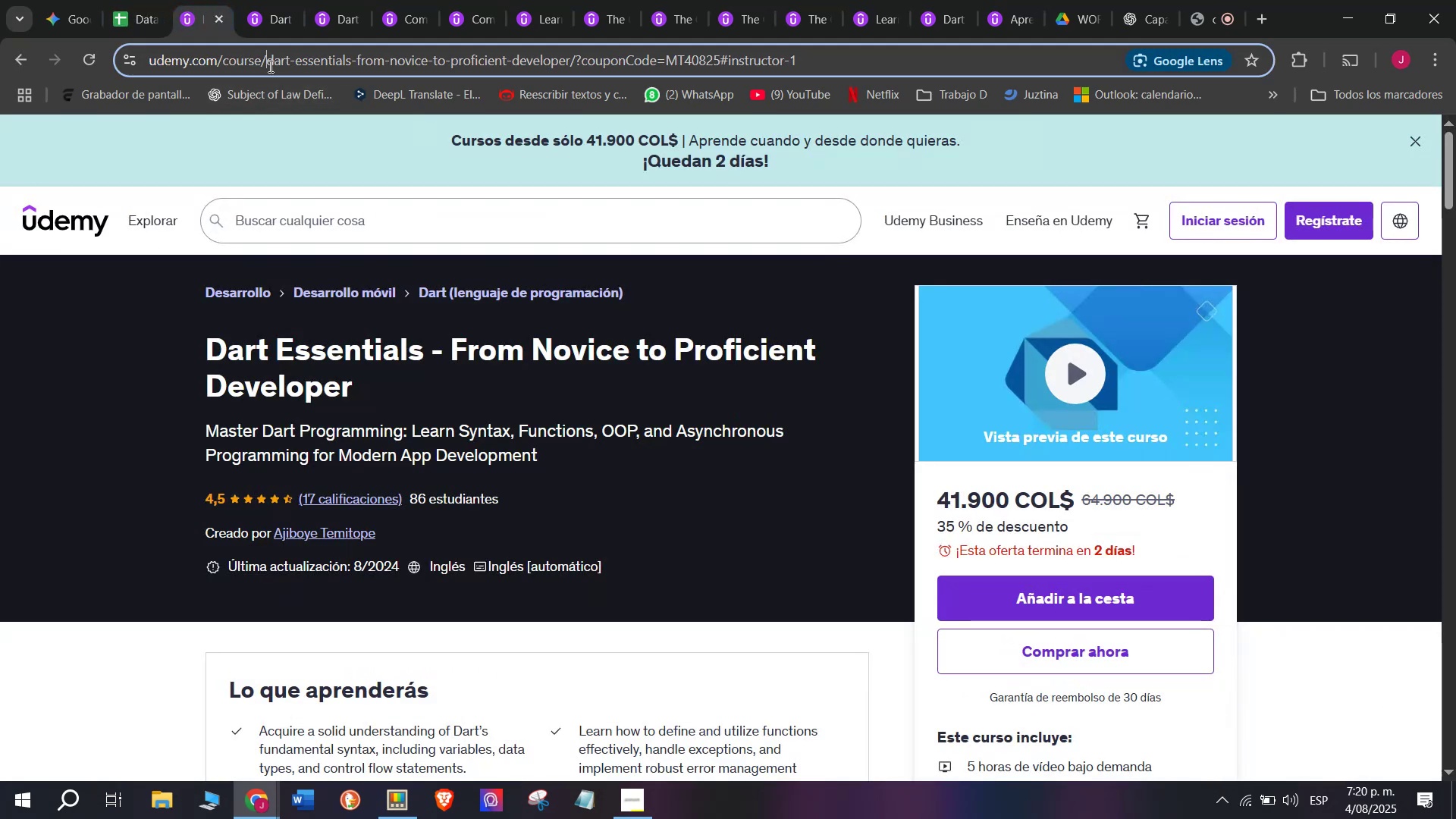 
double_click([269, 66])
 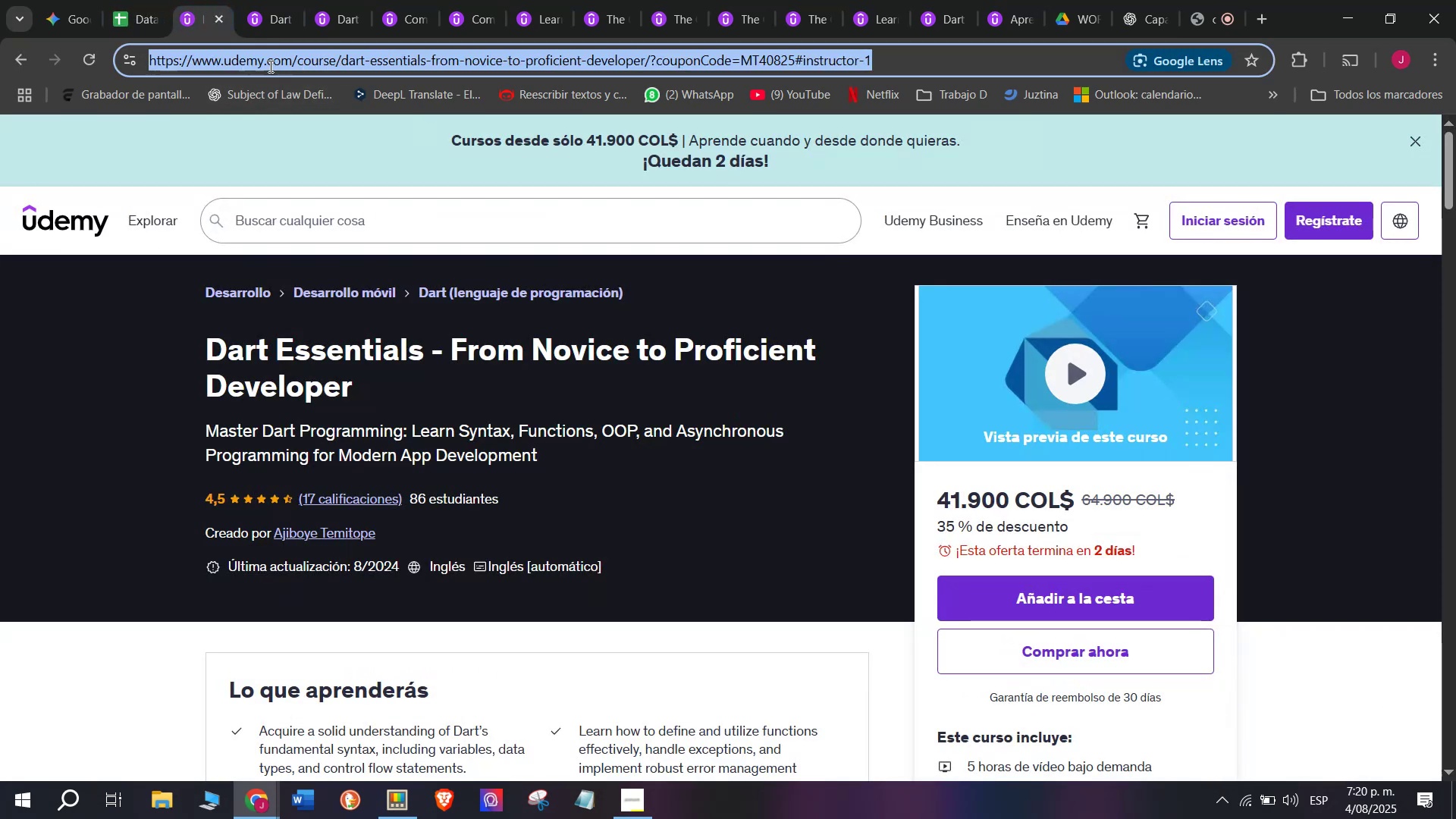 
triple_click([269, 66])
 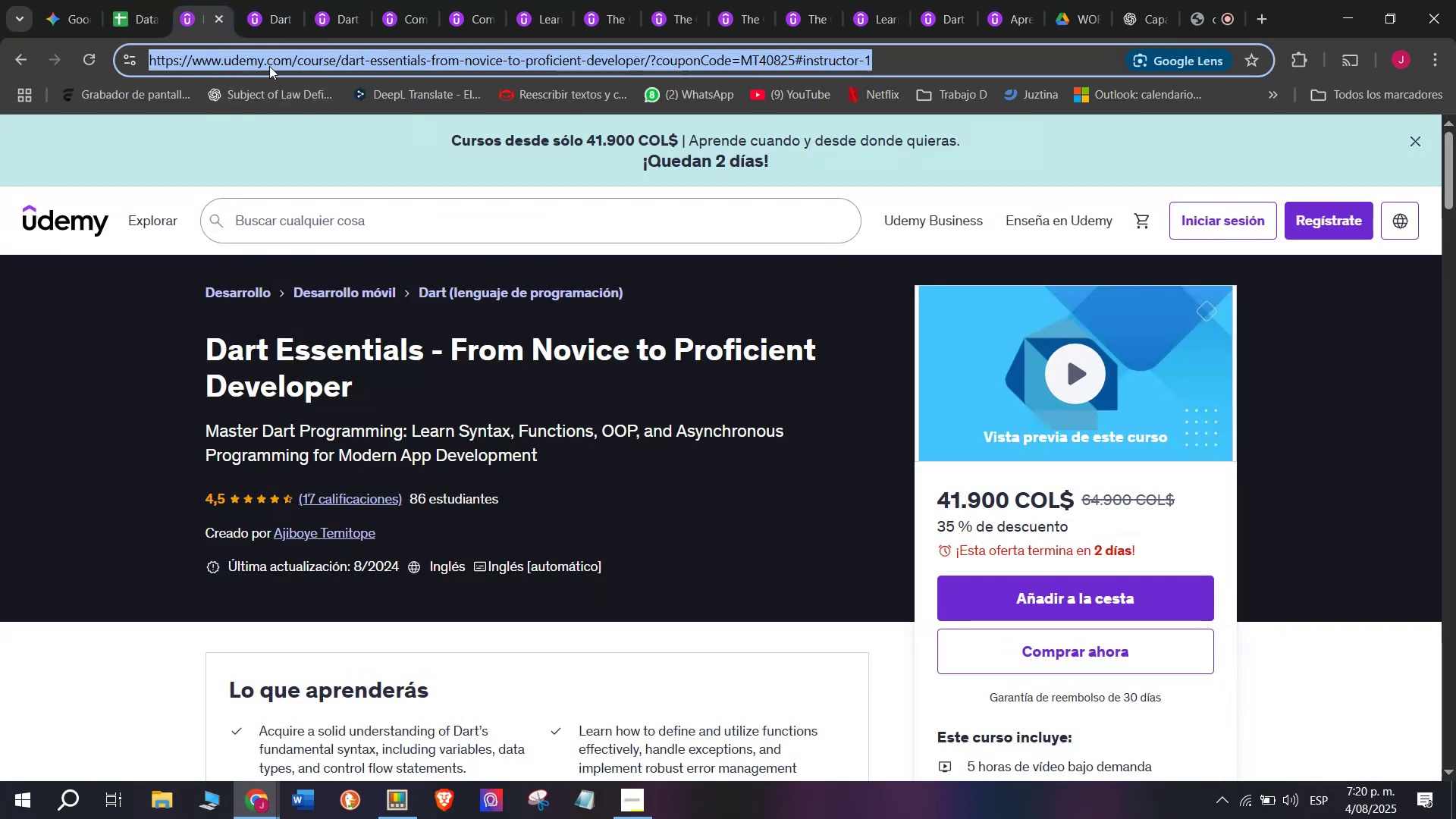 
key(Break)
 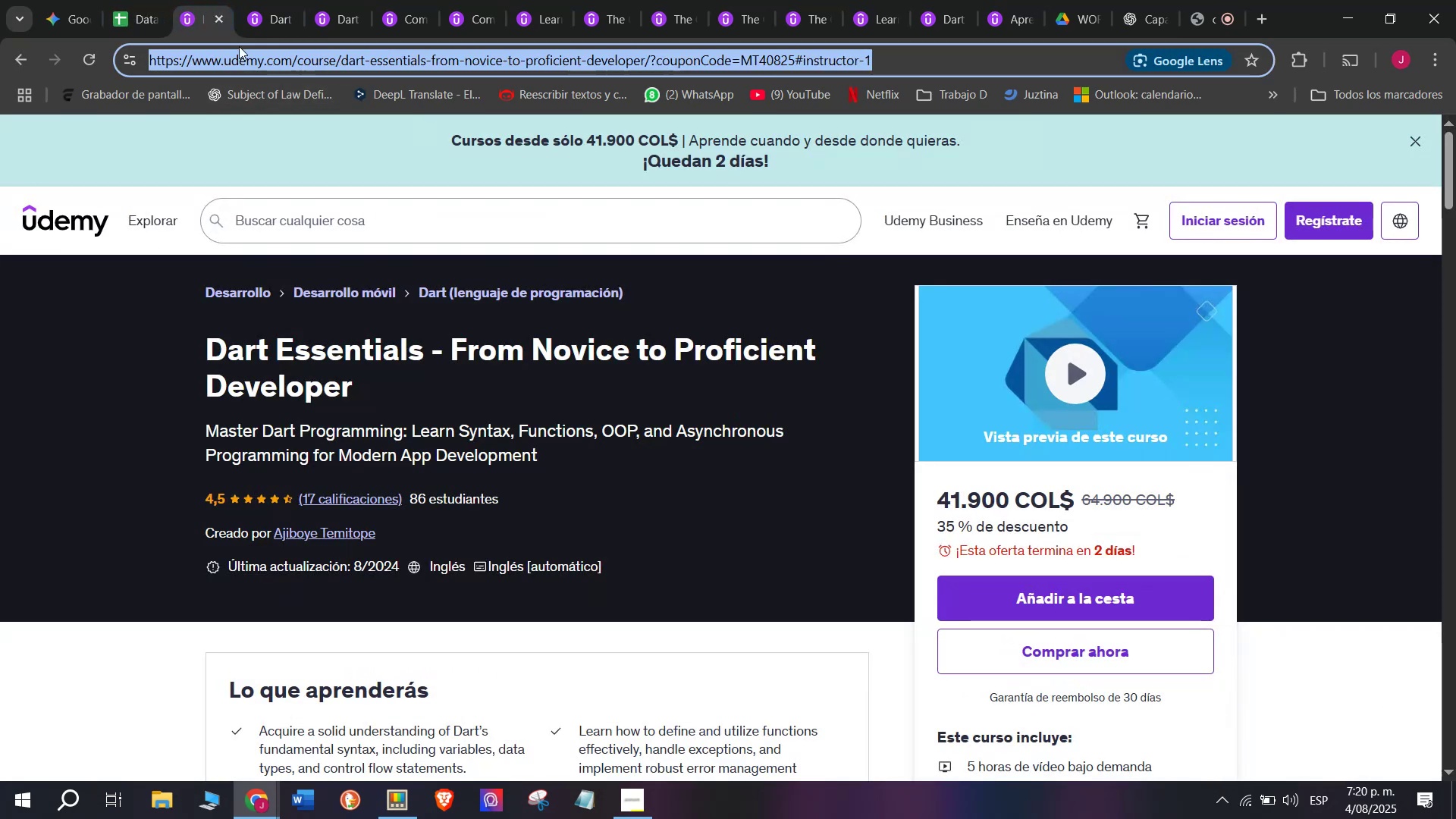 
key(Control+ControlLeft)
 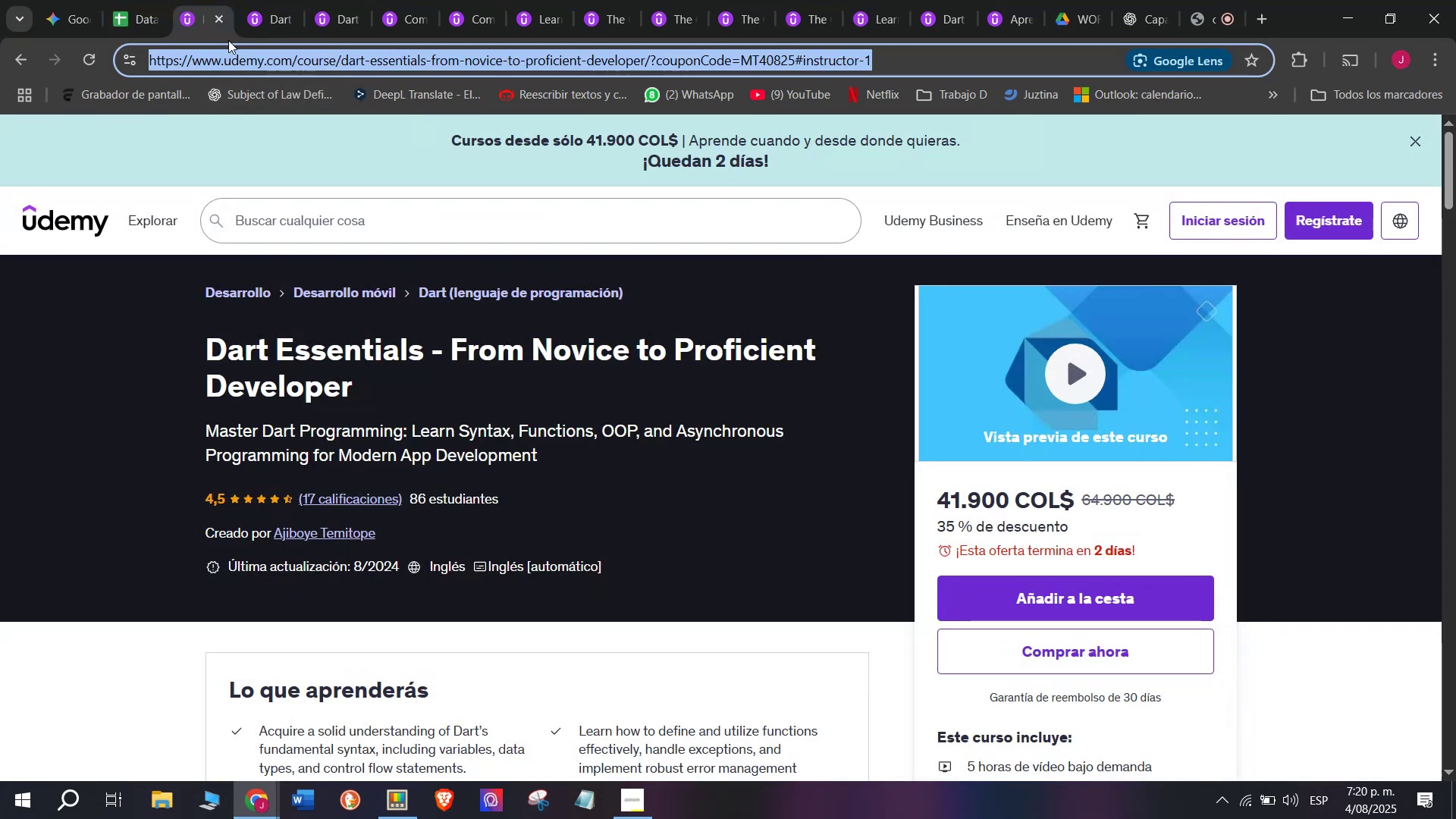 
key(Control+C)
 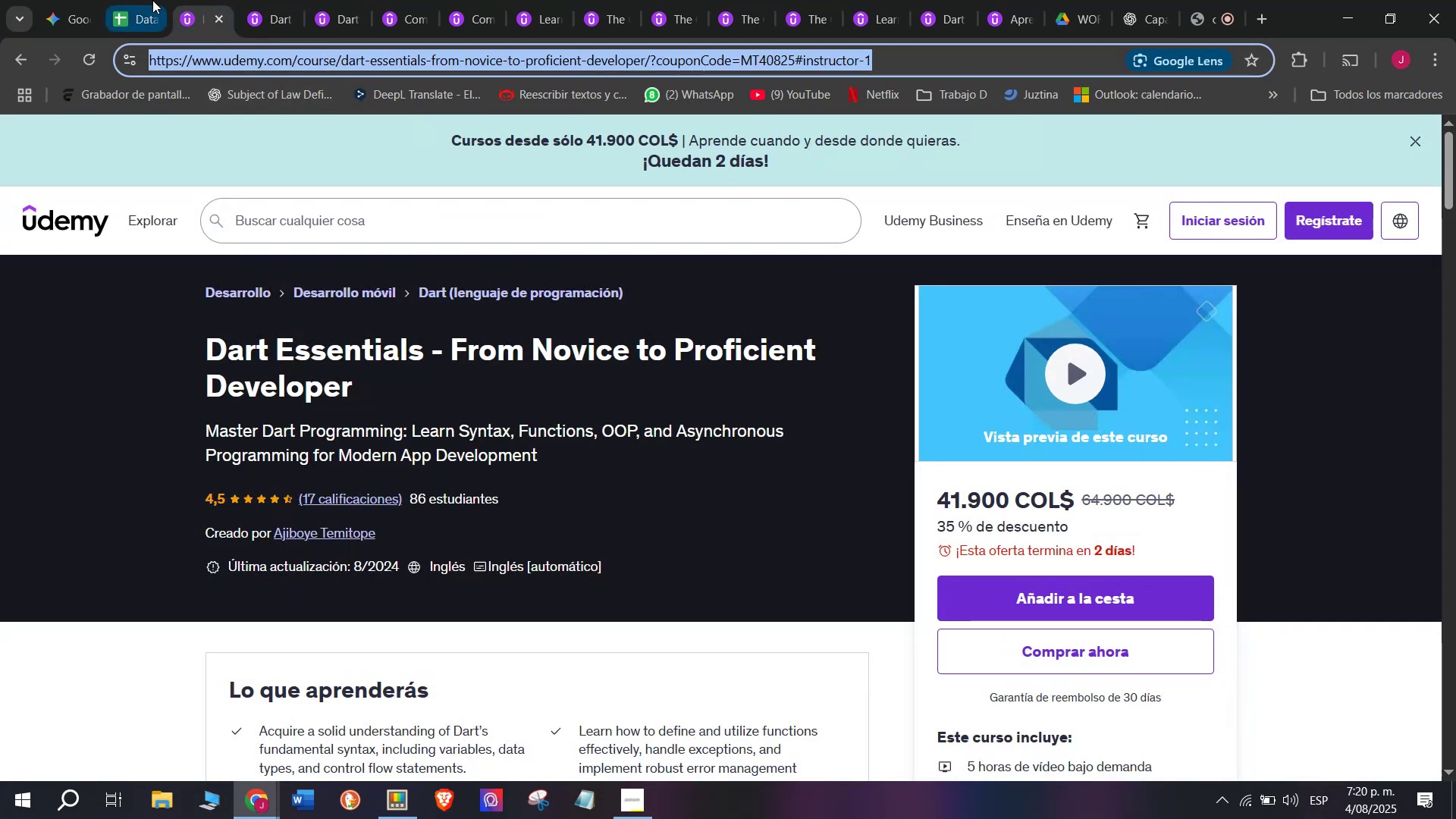 
left_click([149, 0])
 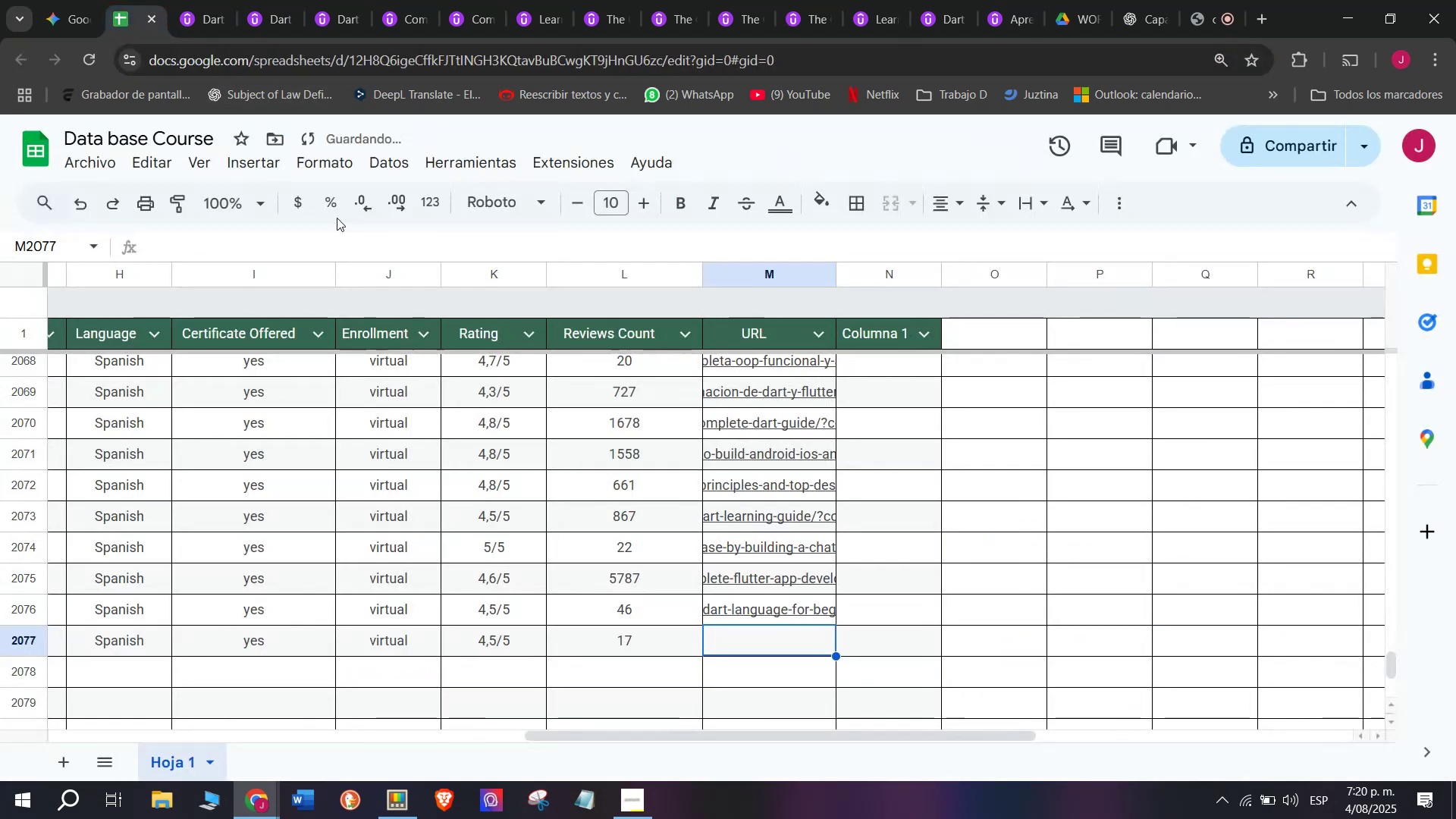 
key(Z)
 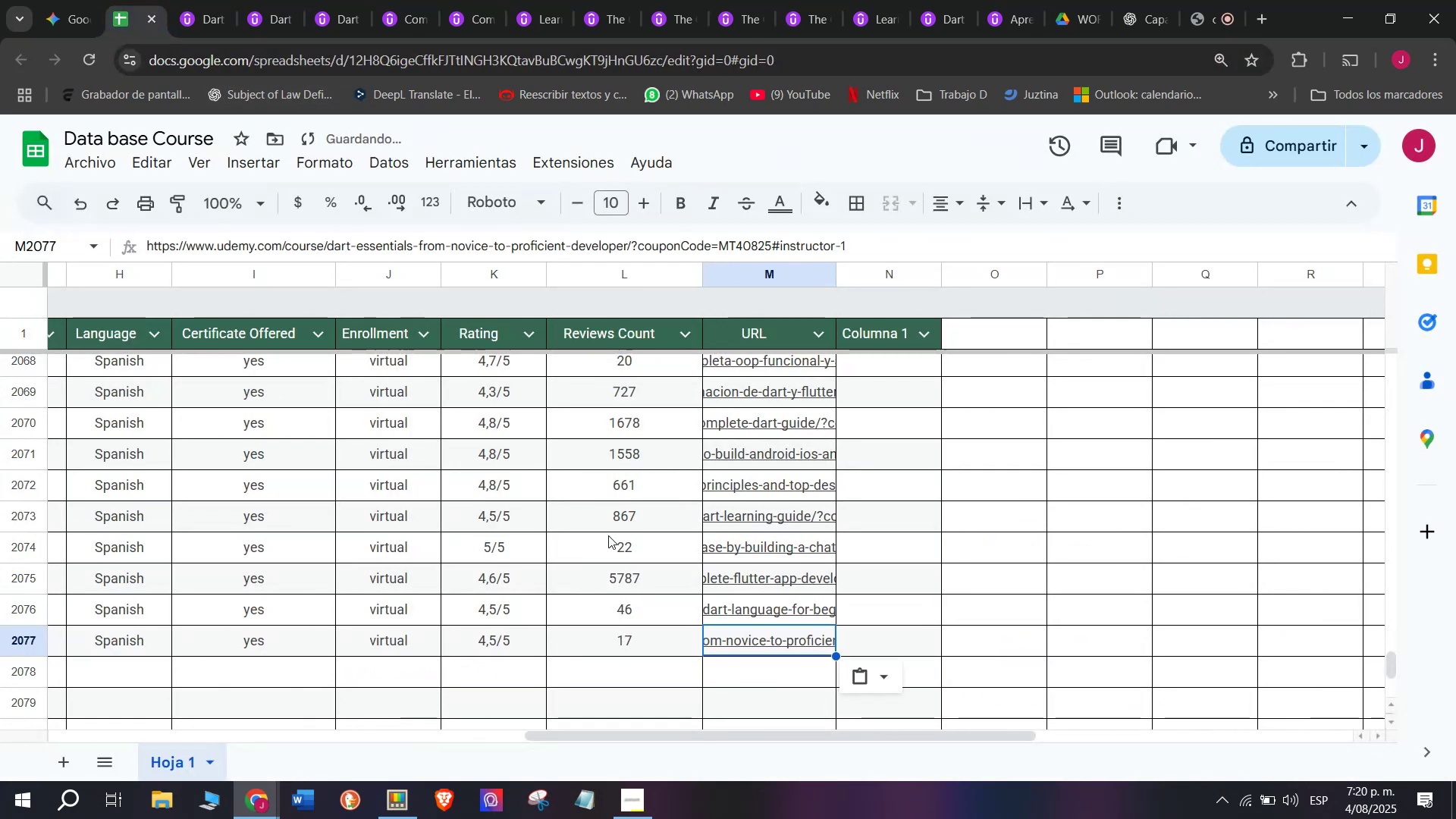 
key(Control+V)
 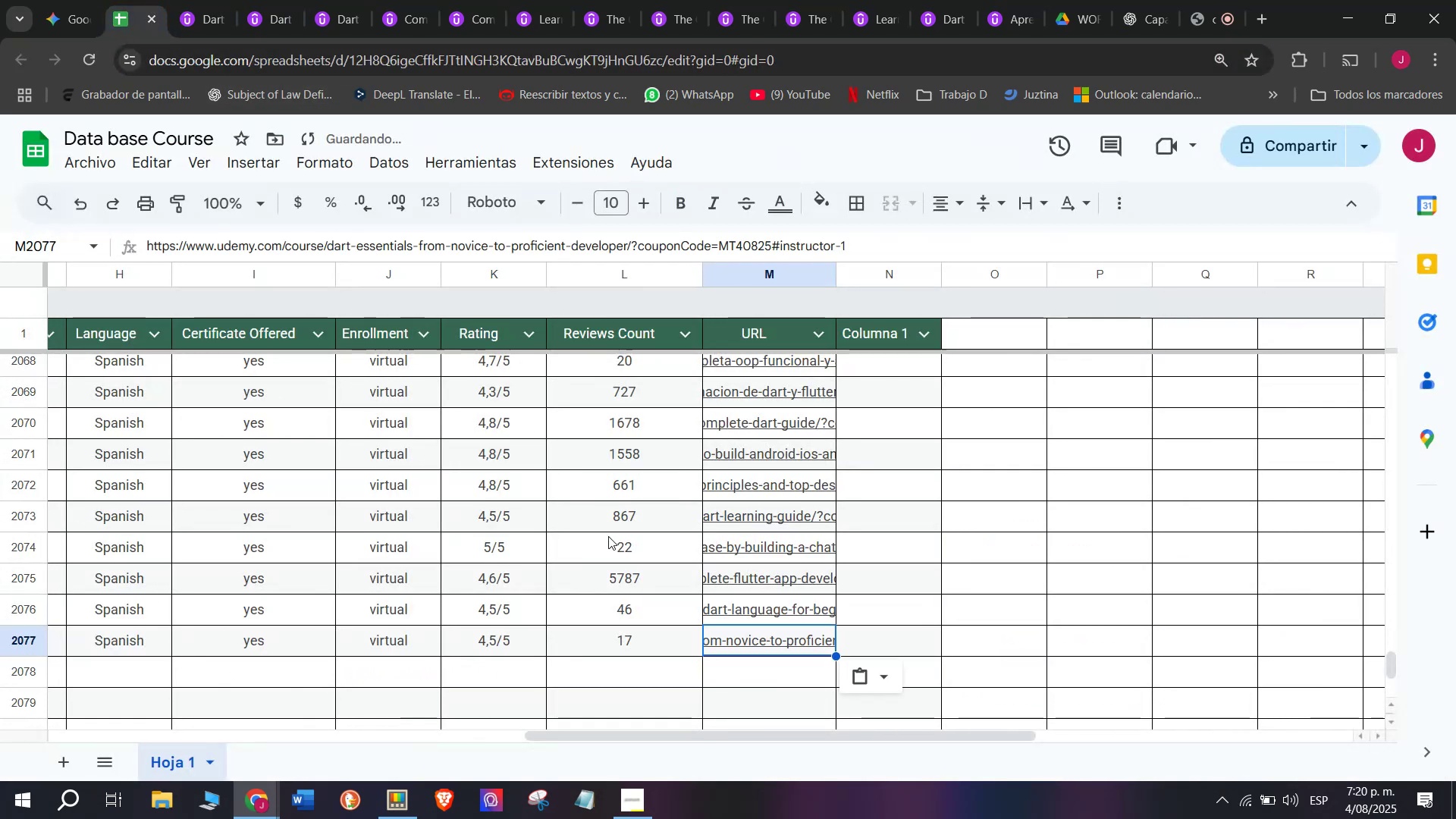 
key(Control+ControlLeft)
 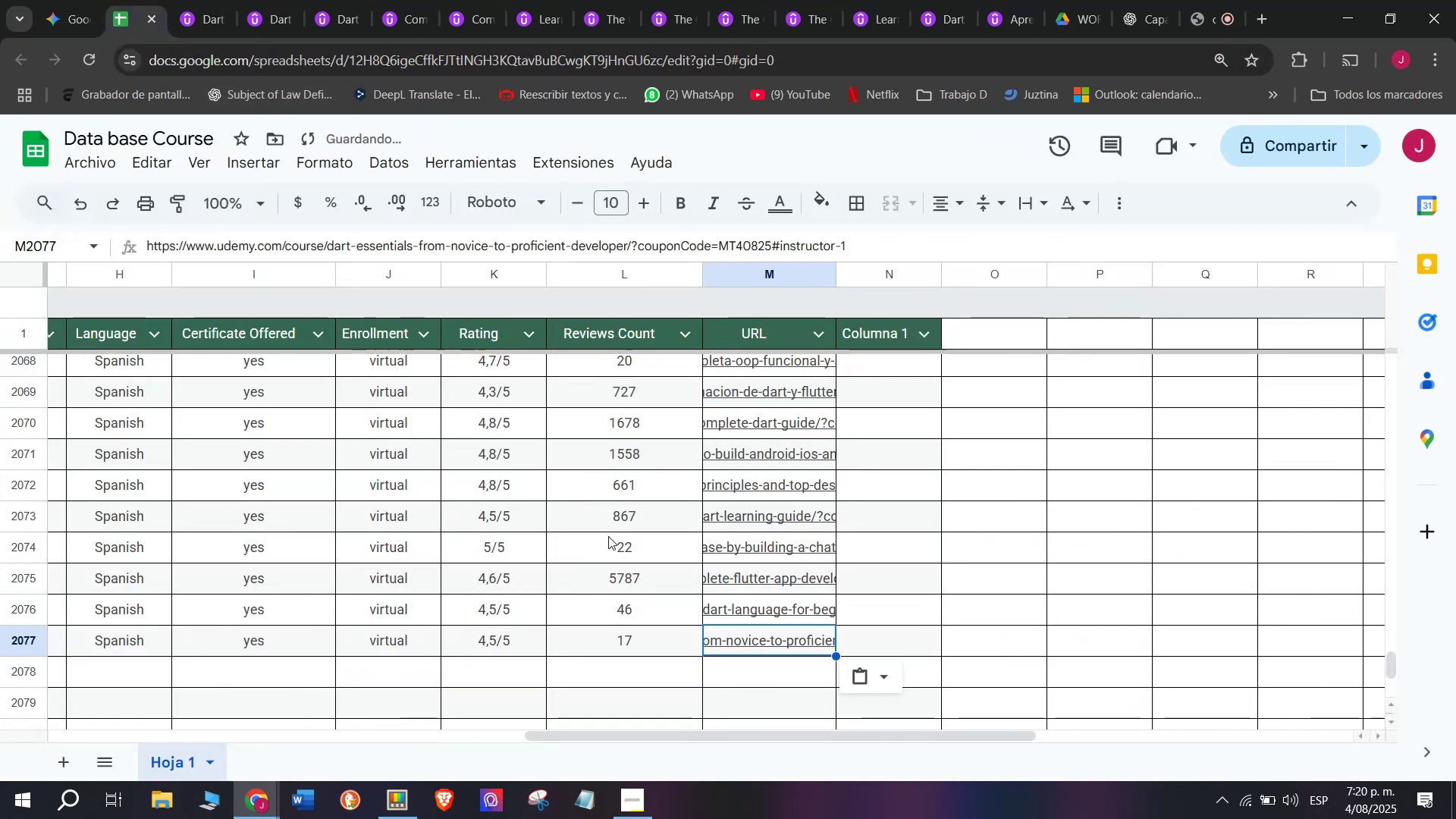 
scroll: coordinate [209, 683], scroll_direction: up, amount: 7.0
 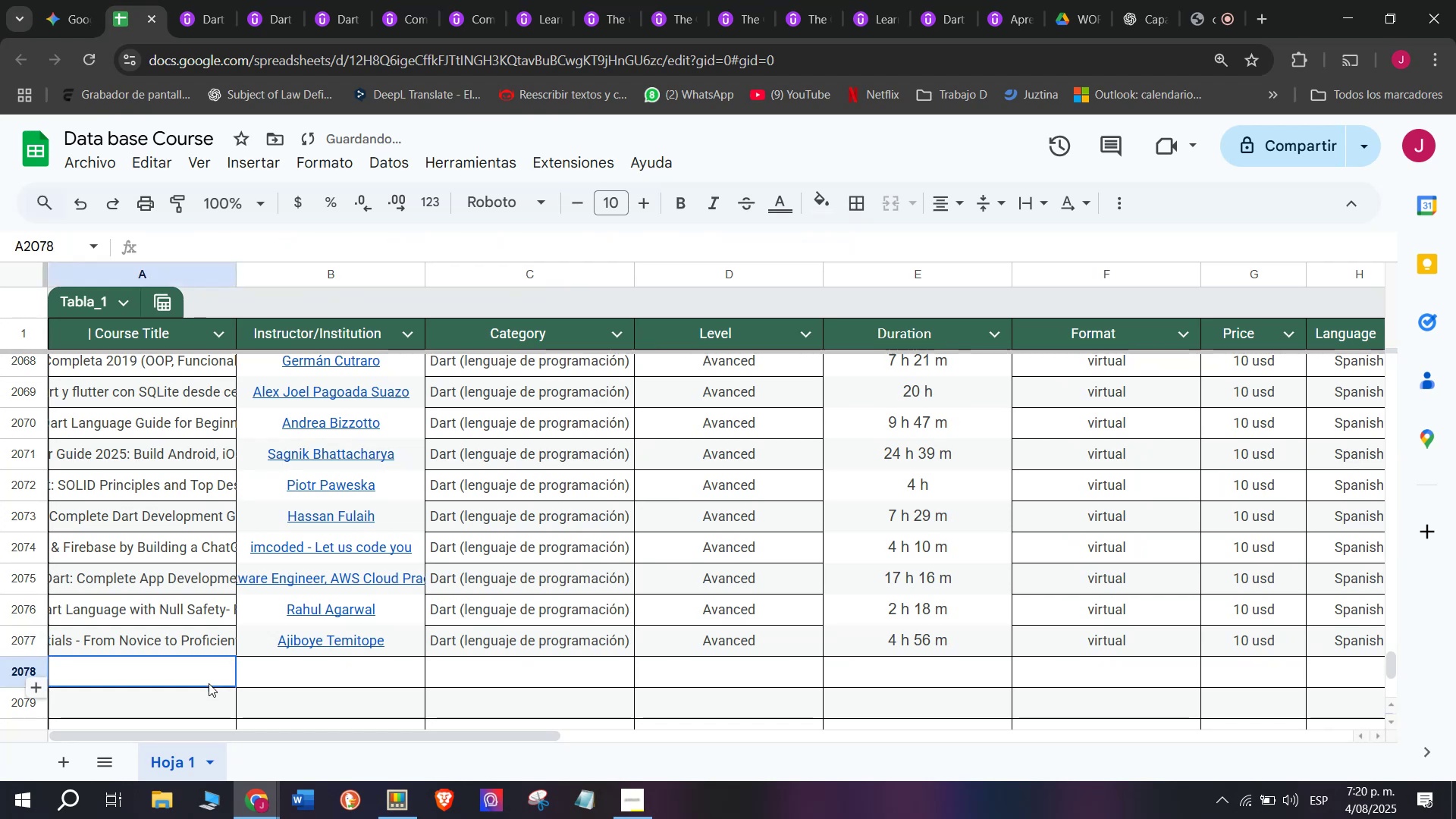 
left_click([209, 683])
 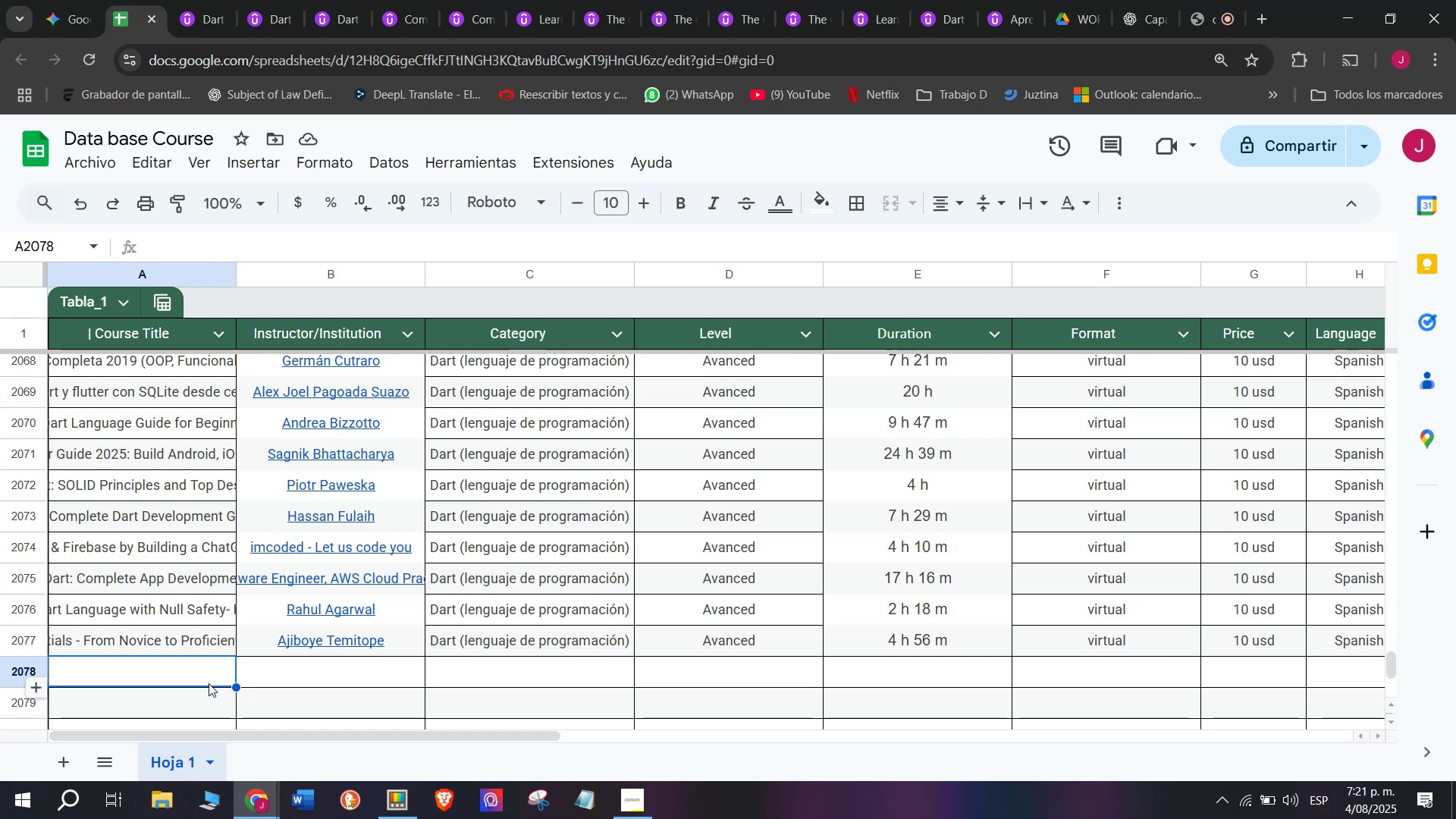 
wait(34.64)
 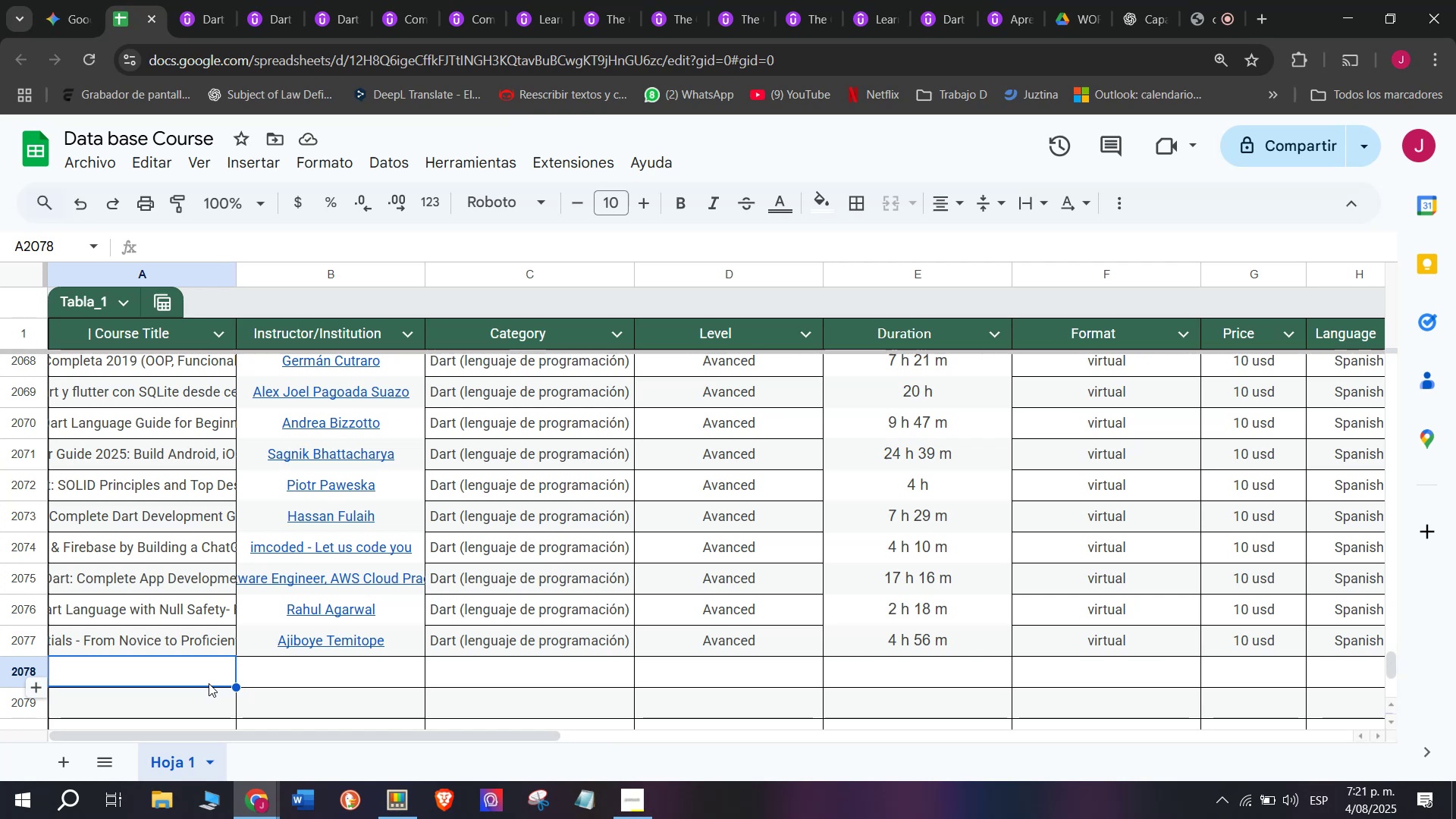 
scroll: coordinate [120, 439], scroll_direction: down, amount: 1.0
 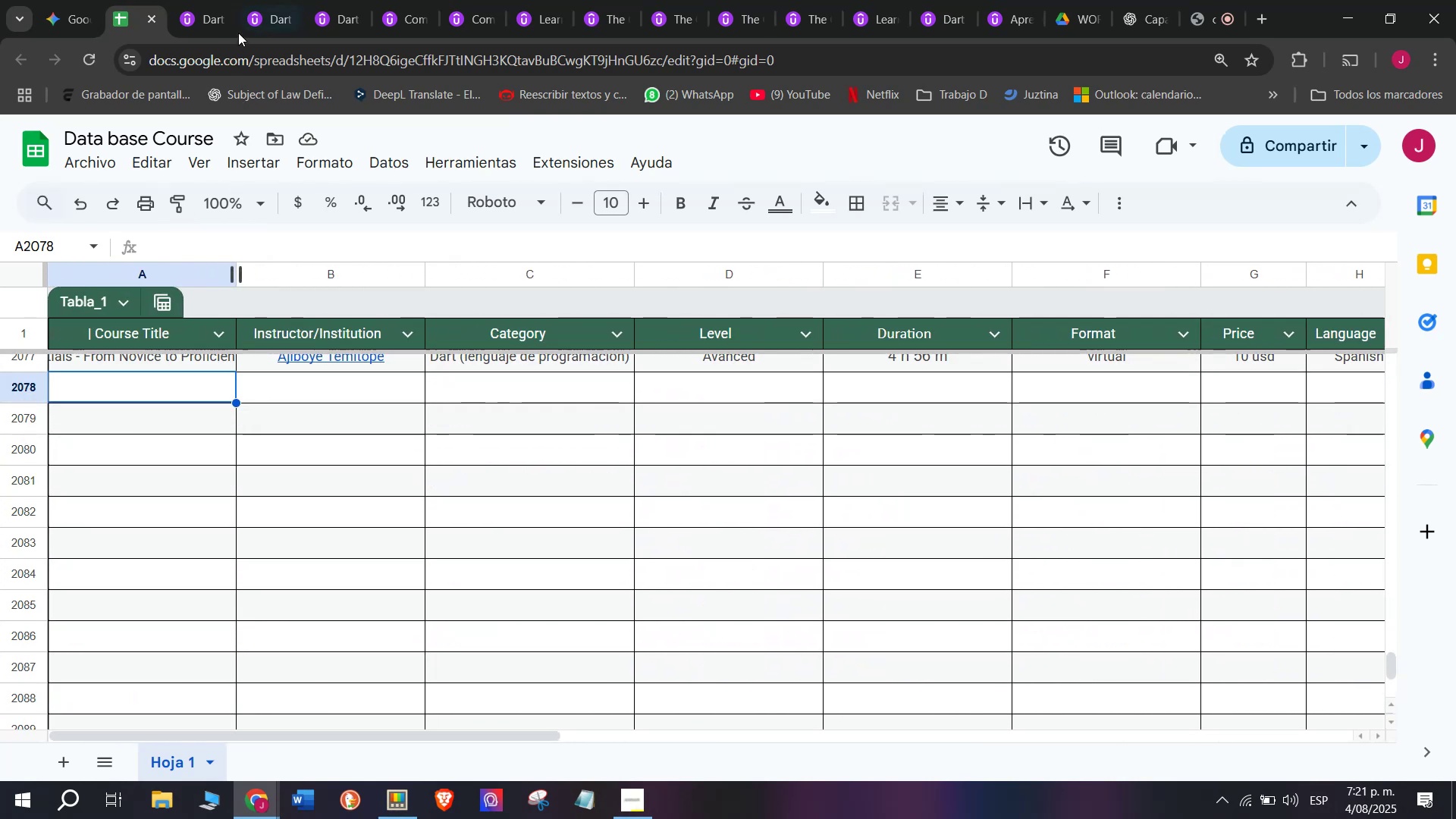 
left_click([199, 0])
 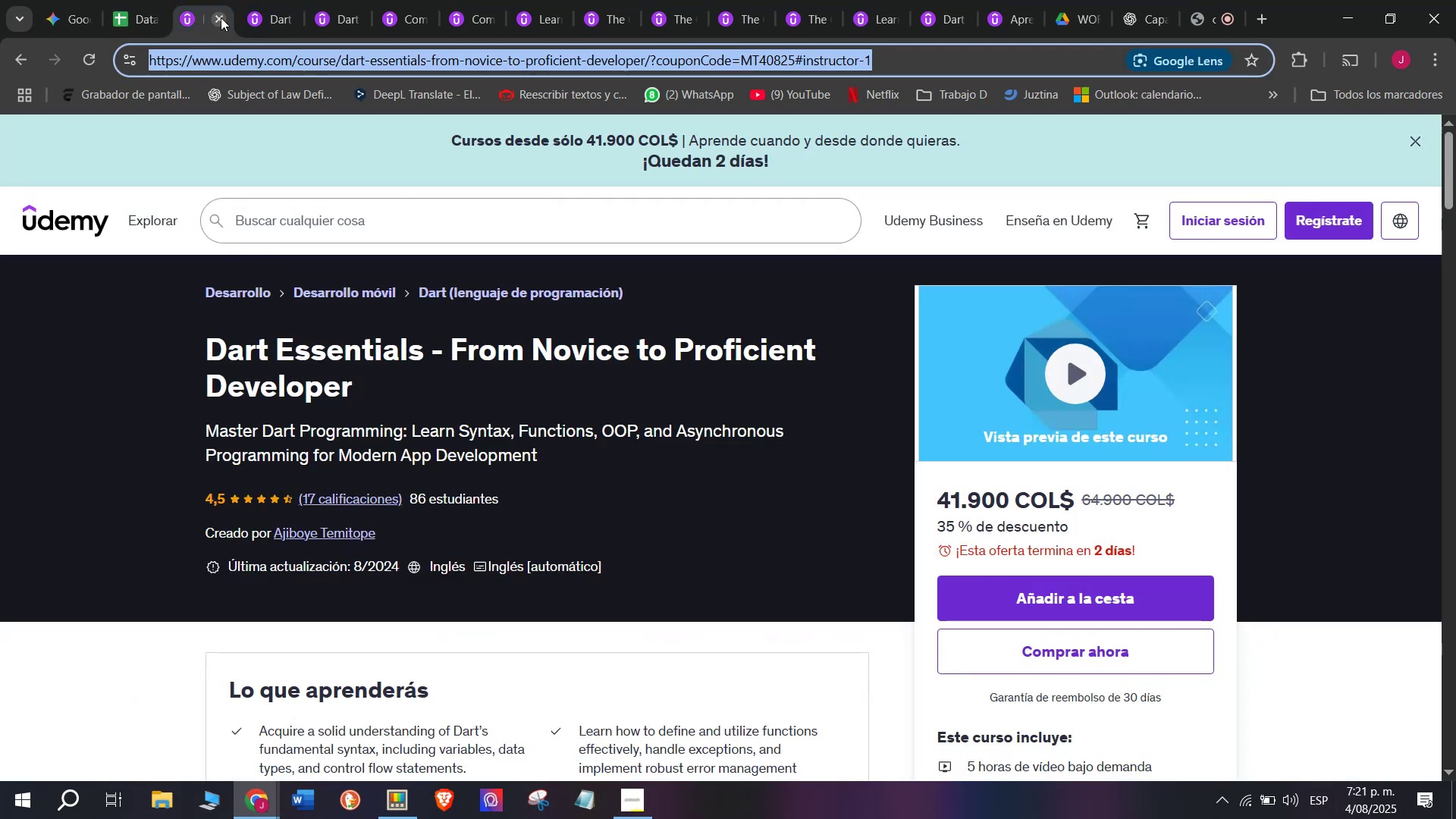 
left_click([221, 17])
 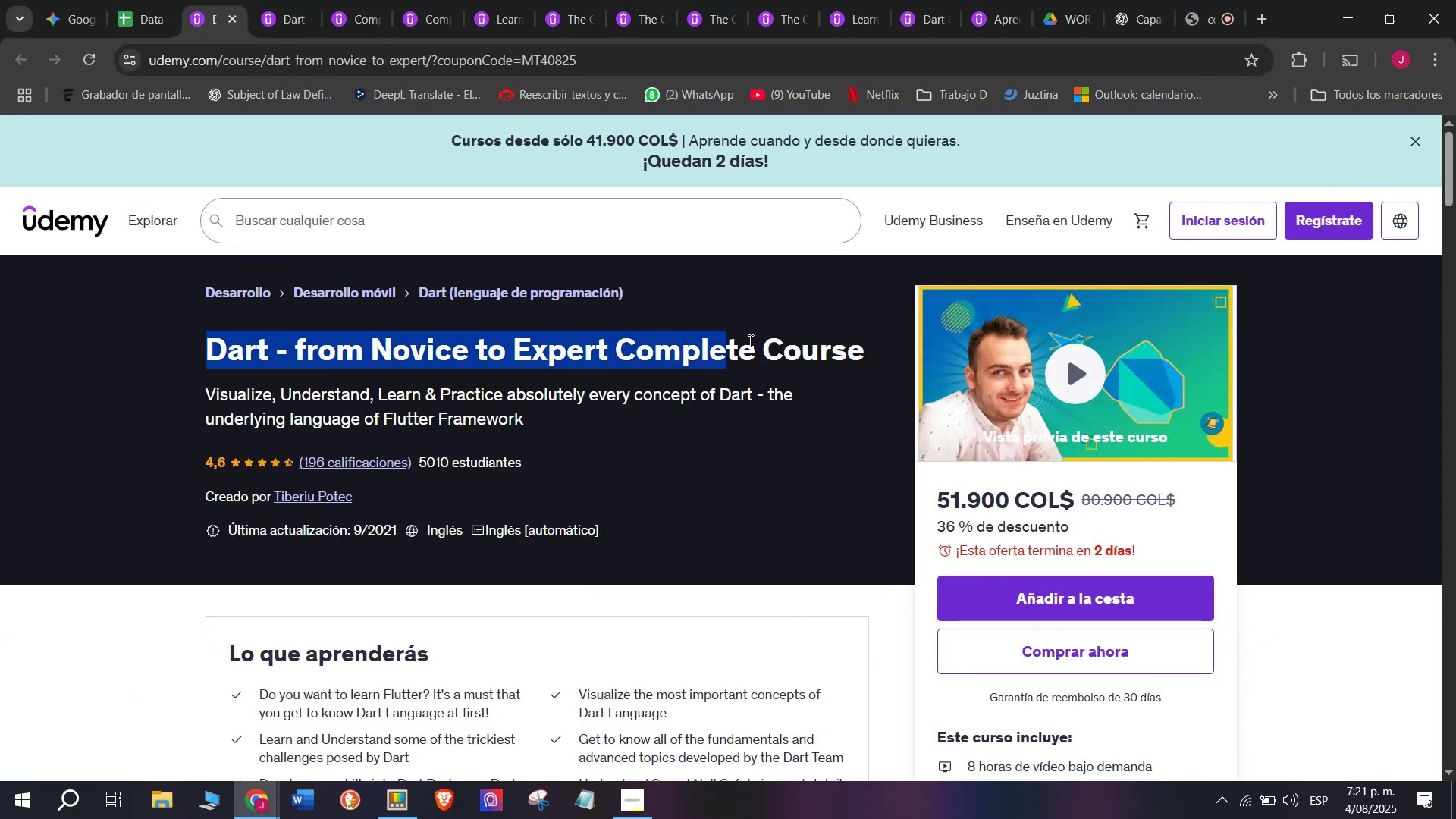 
key(Control+ControlLeft)
 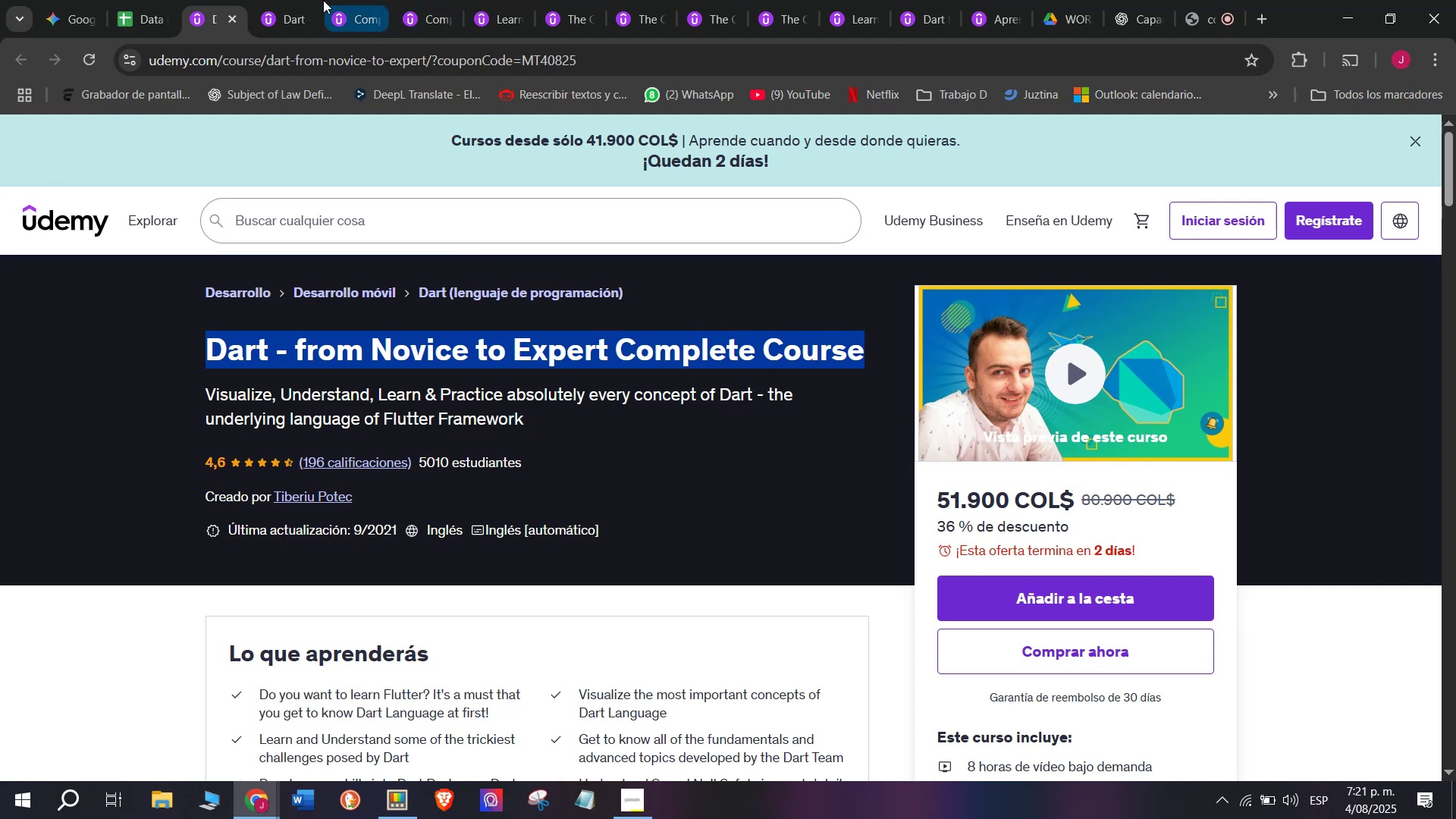 
key(Break)
 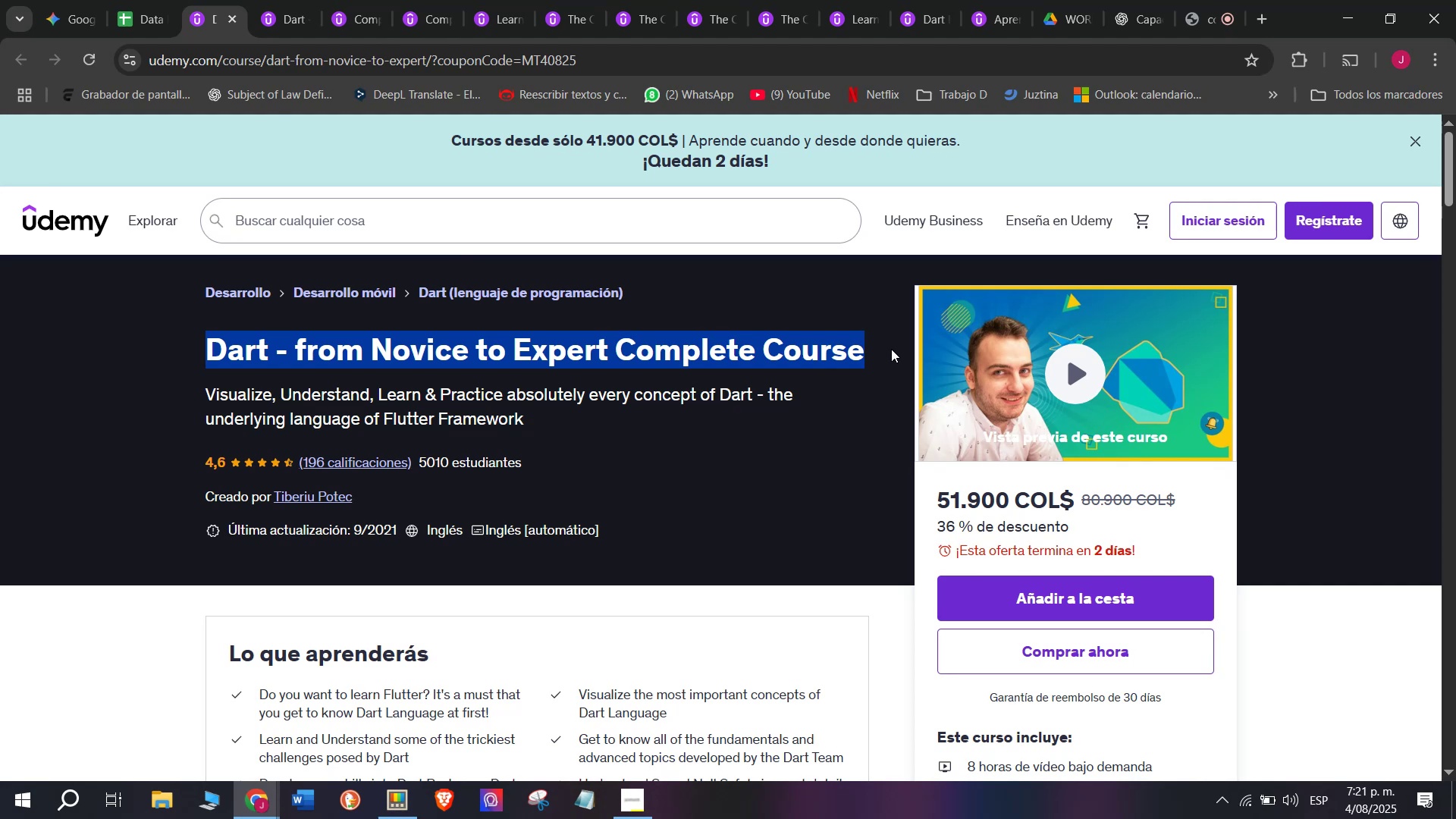 
key(Control+C)
 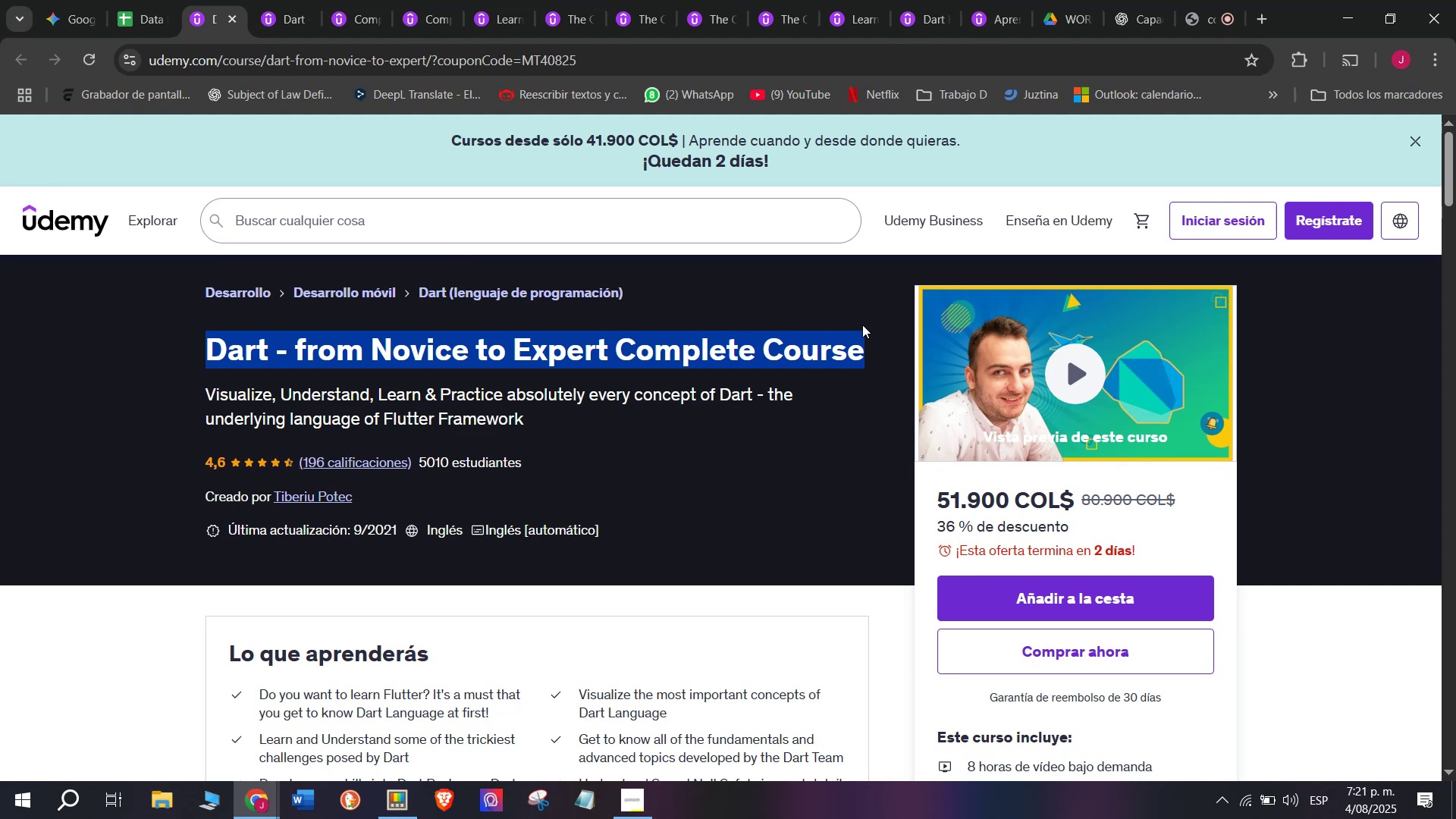 
key(Break)
 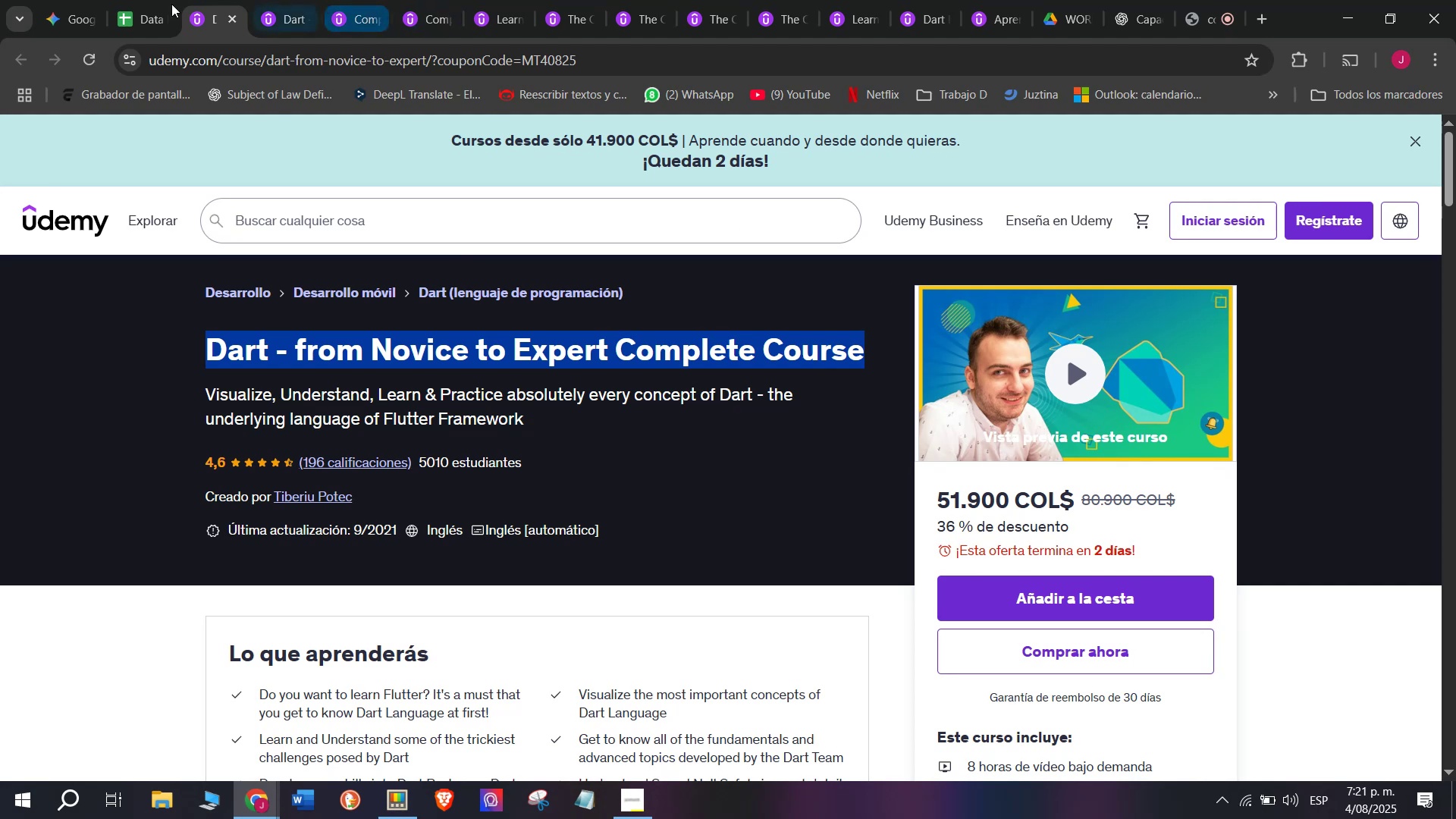 
key(Control+ControlLeft)
 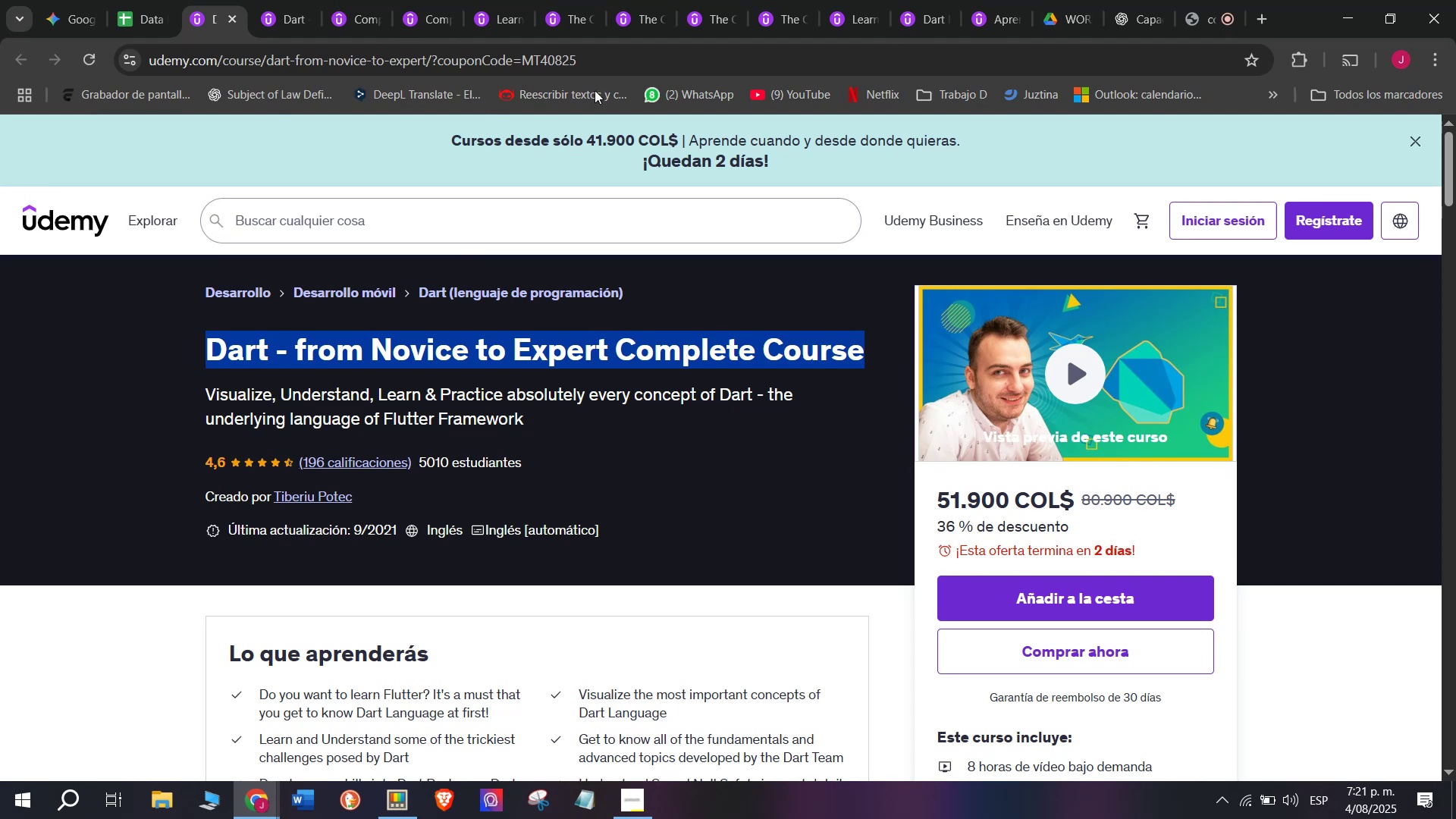 
key(Control+C)
 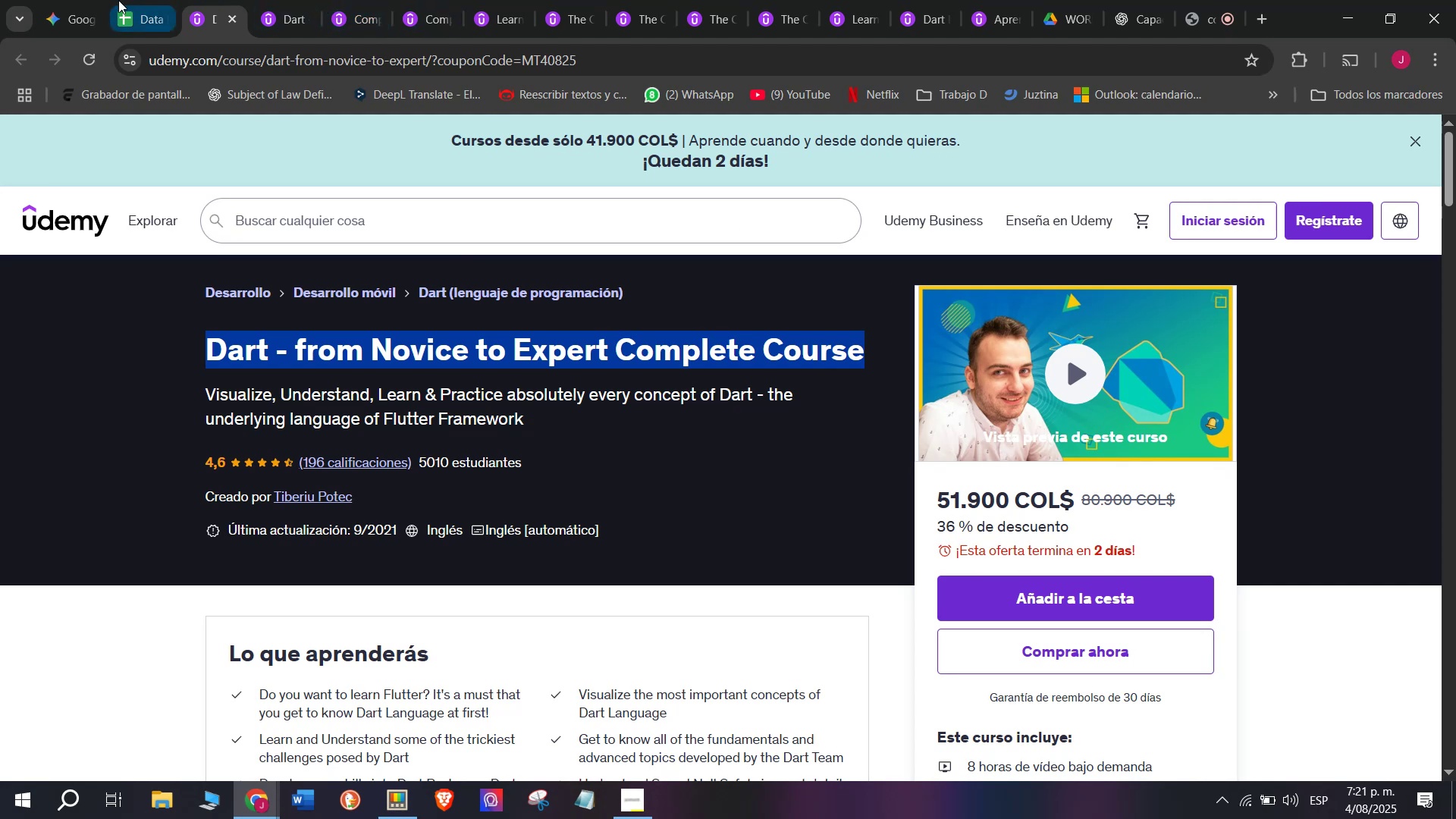 
left_click([117, 0])
 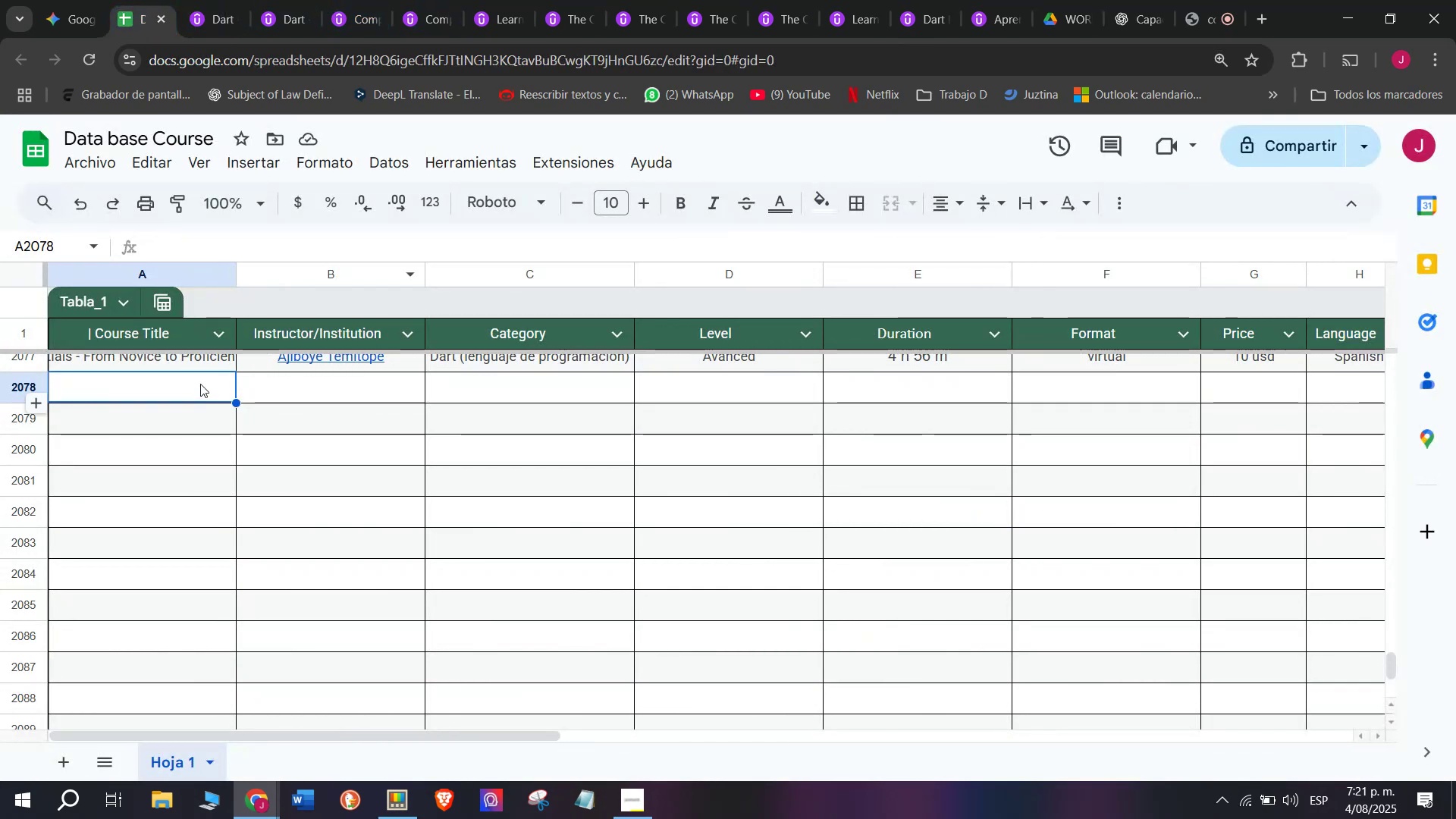 
double_click([200, 384])
 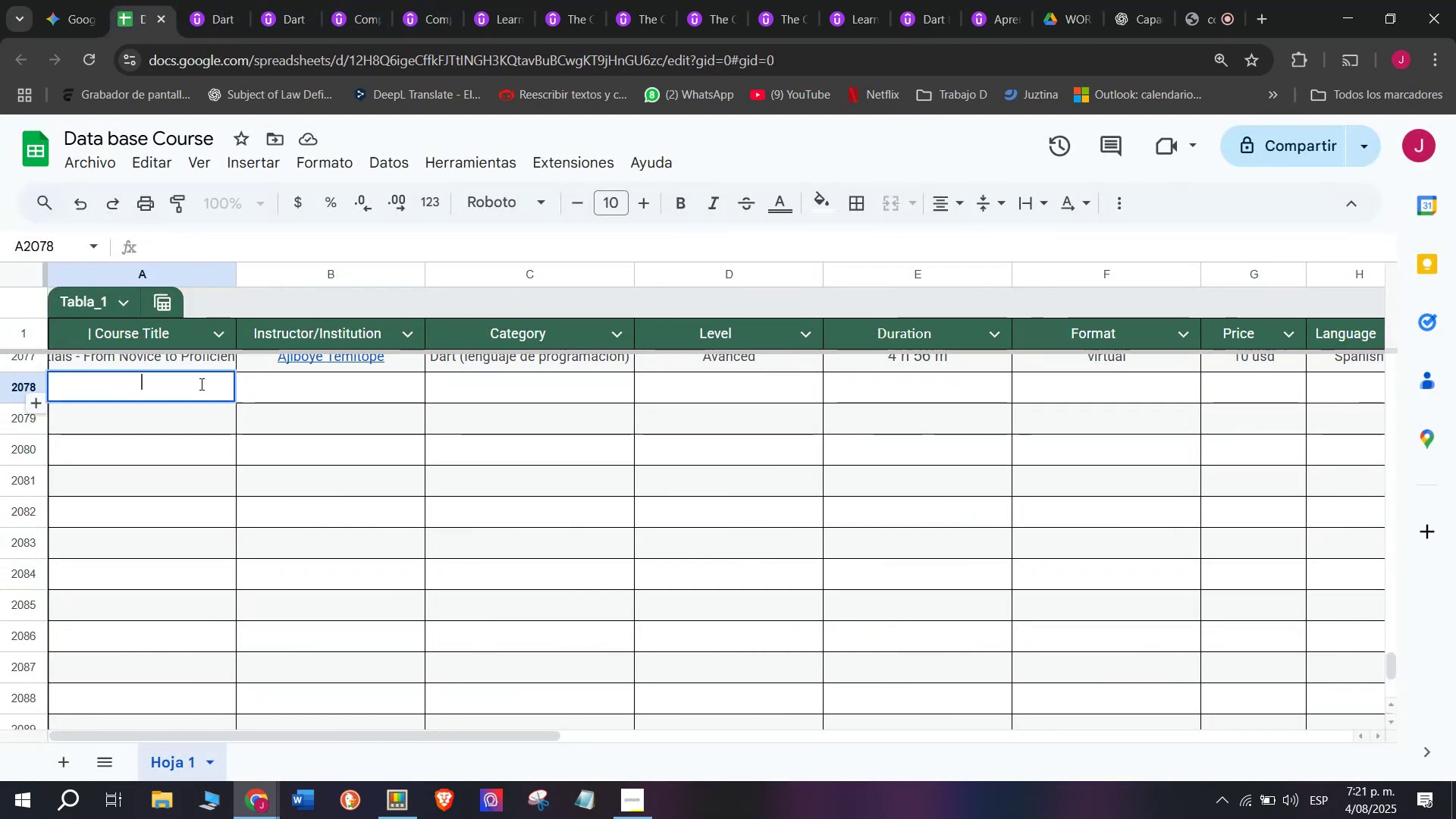 
key(Z)
 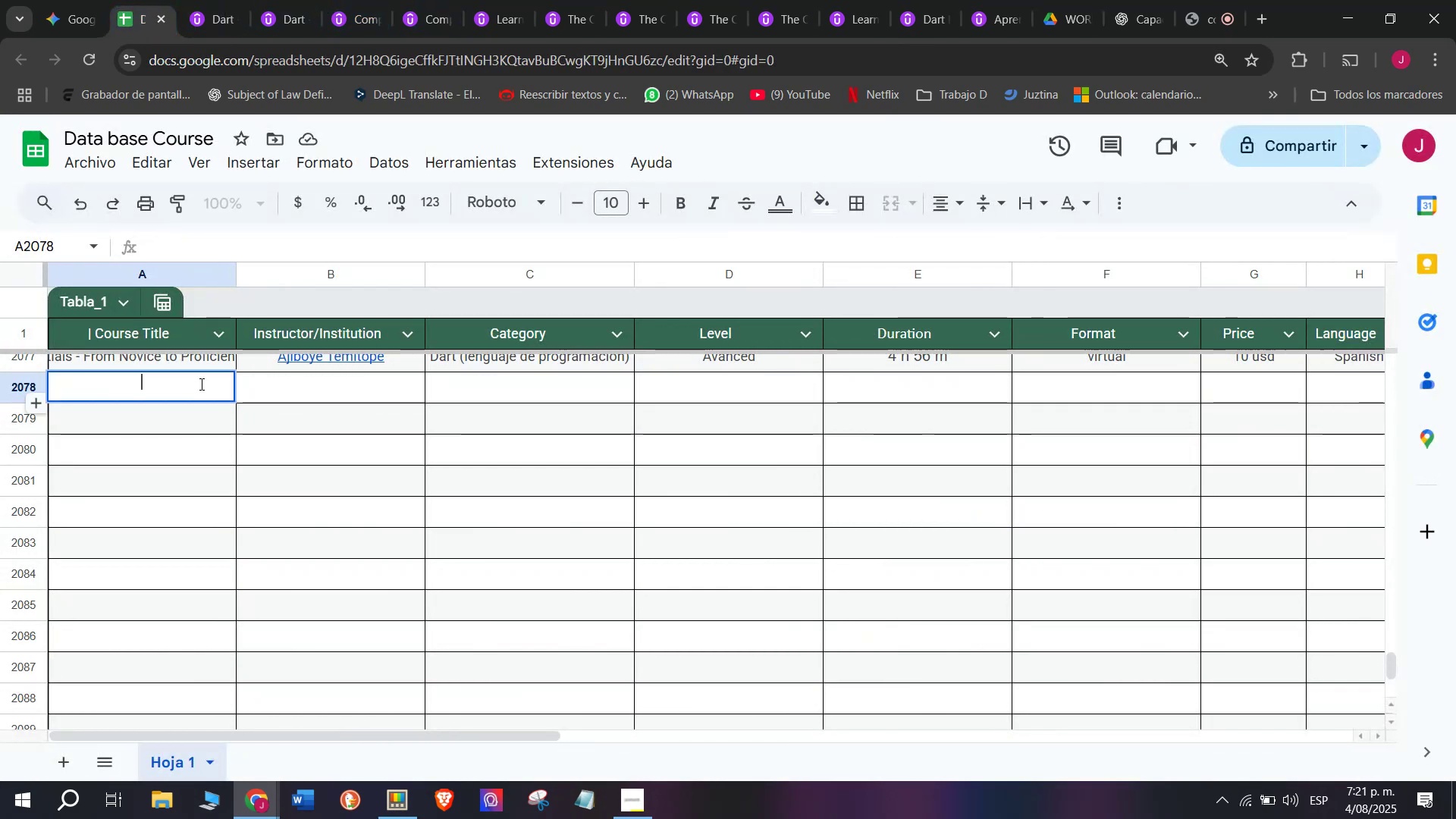 
key(Control+ControlLeft)
 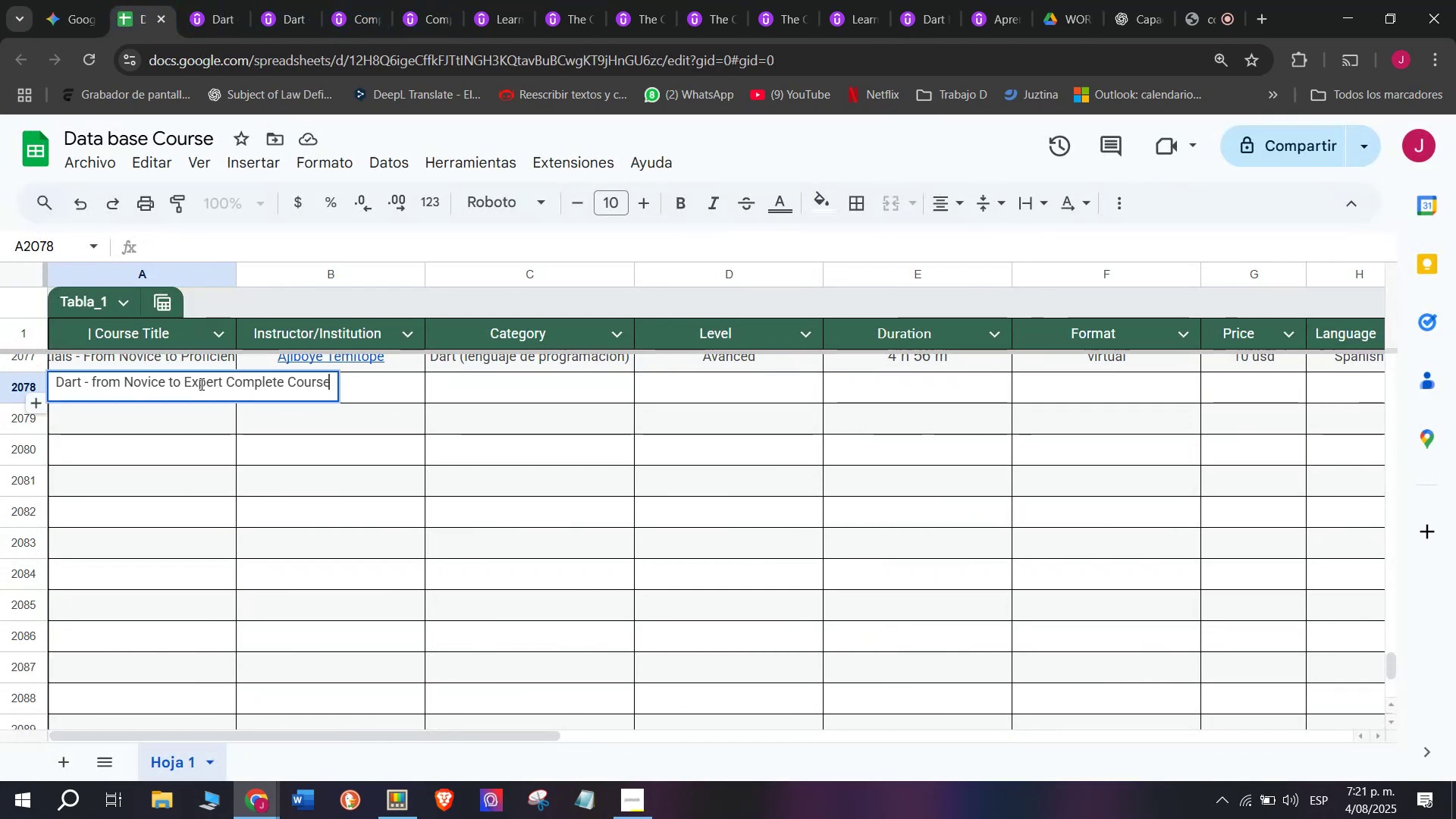 
key(Control+V)
 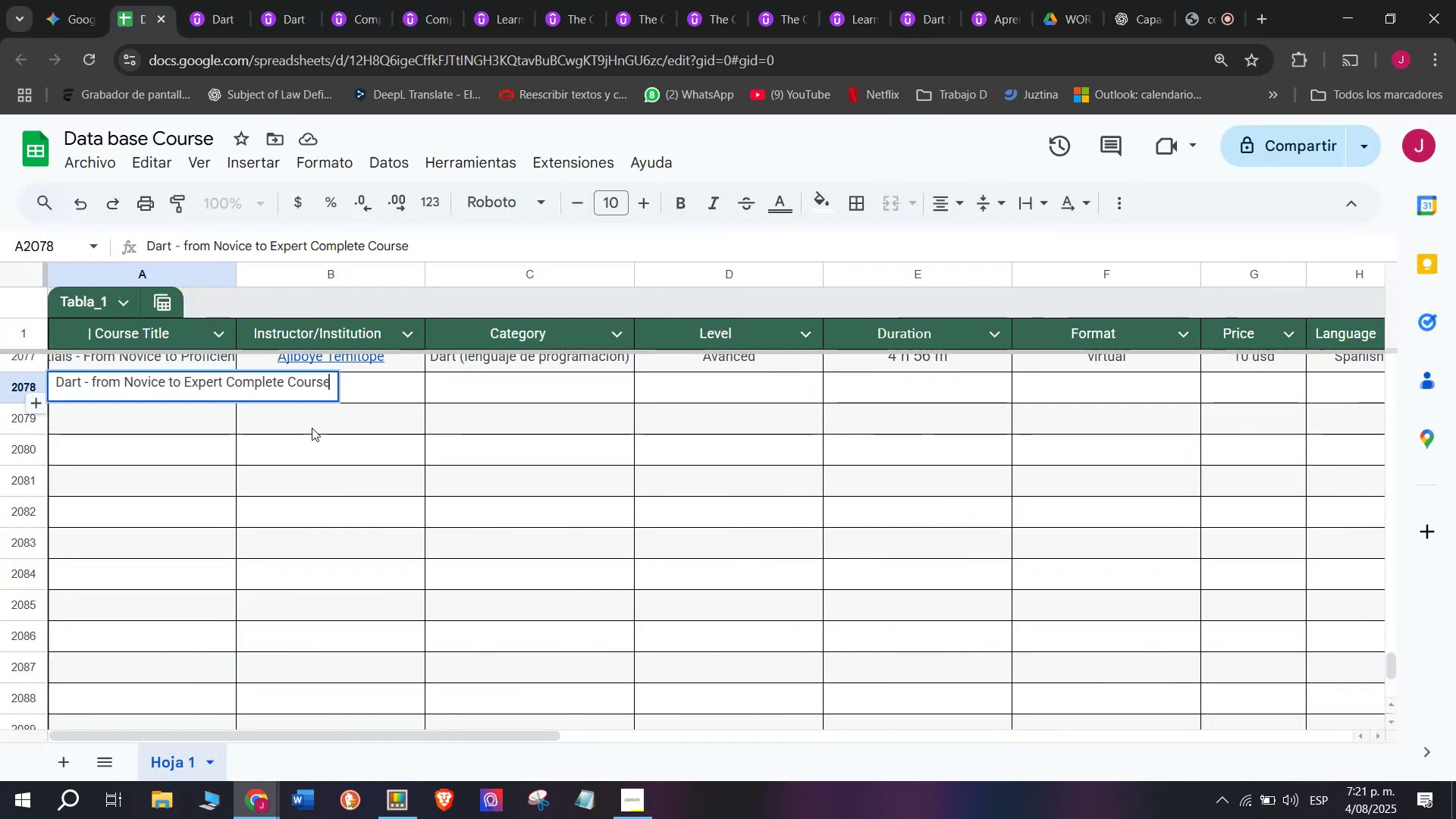 
left_click([313, 433])
 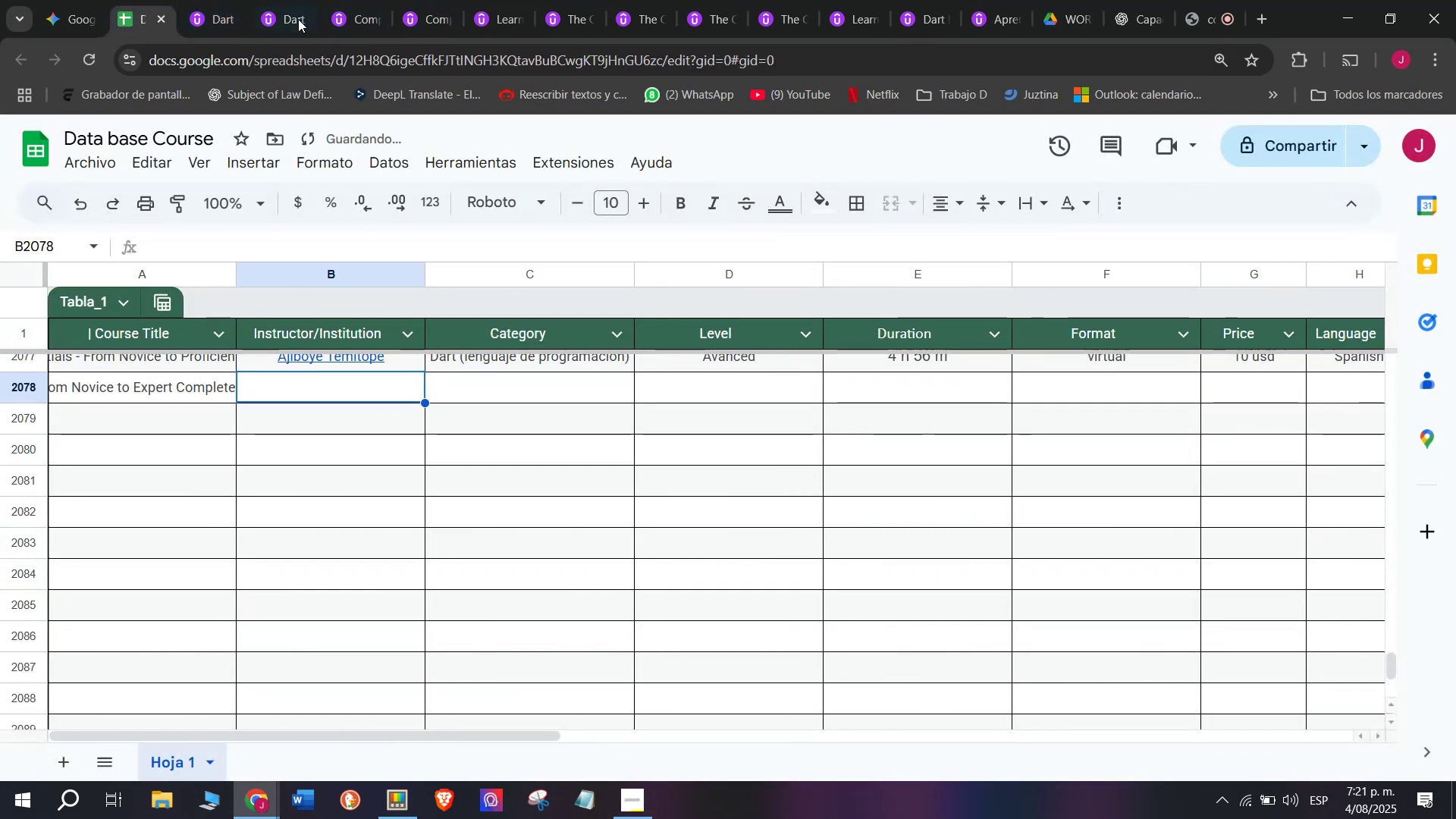 
left_click([205, 0])
 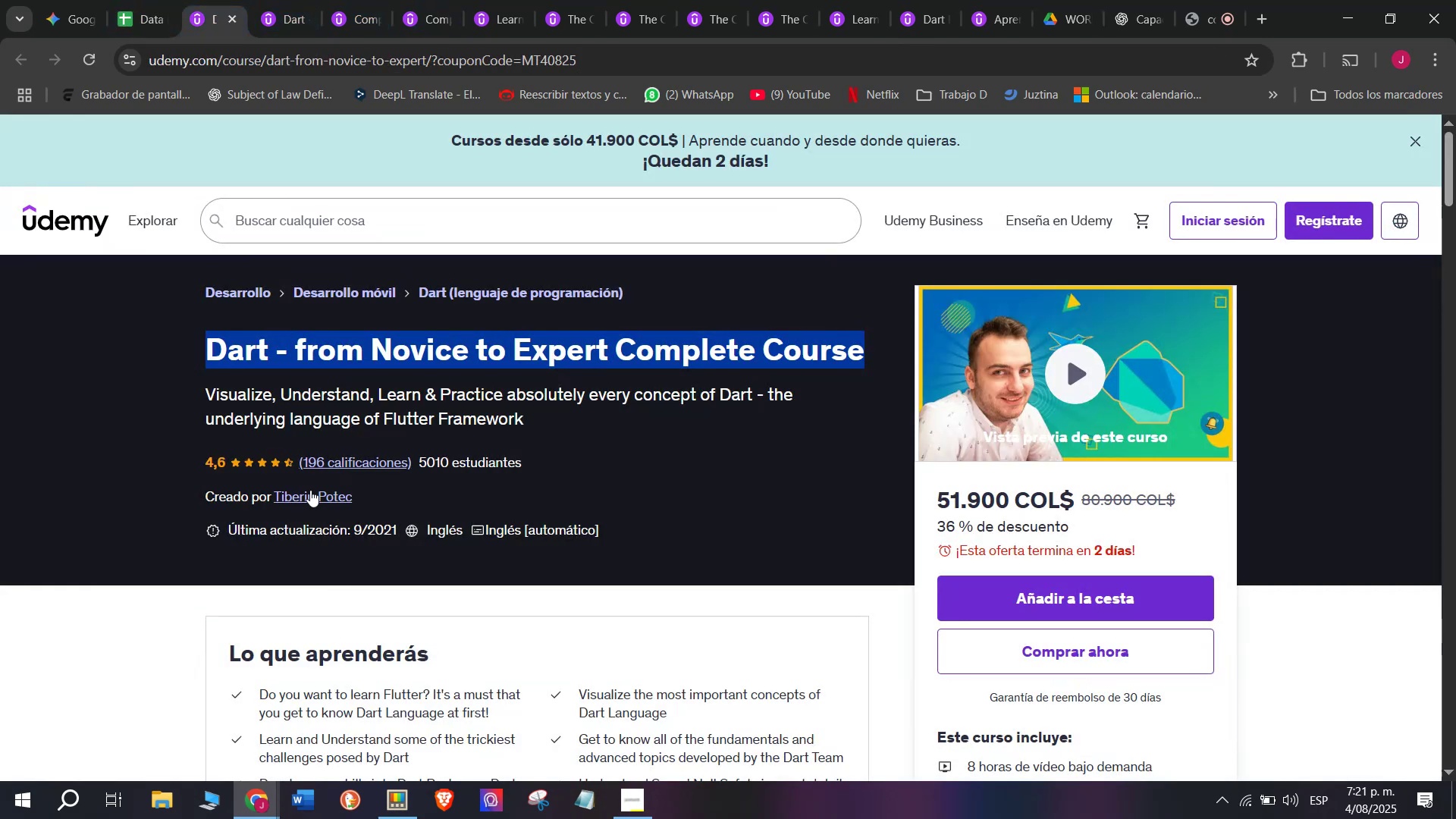 
left_click([310, 491])
 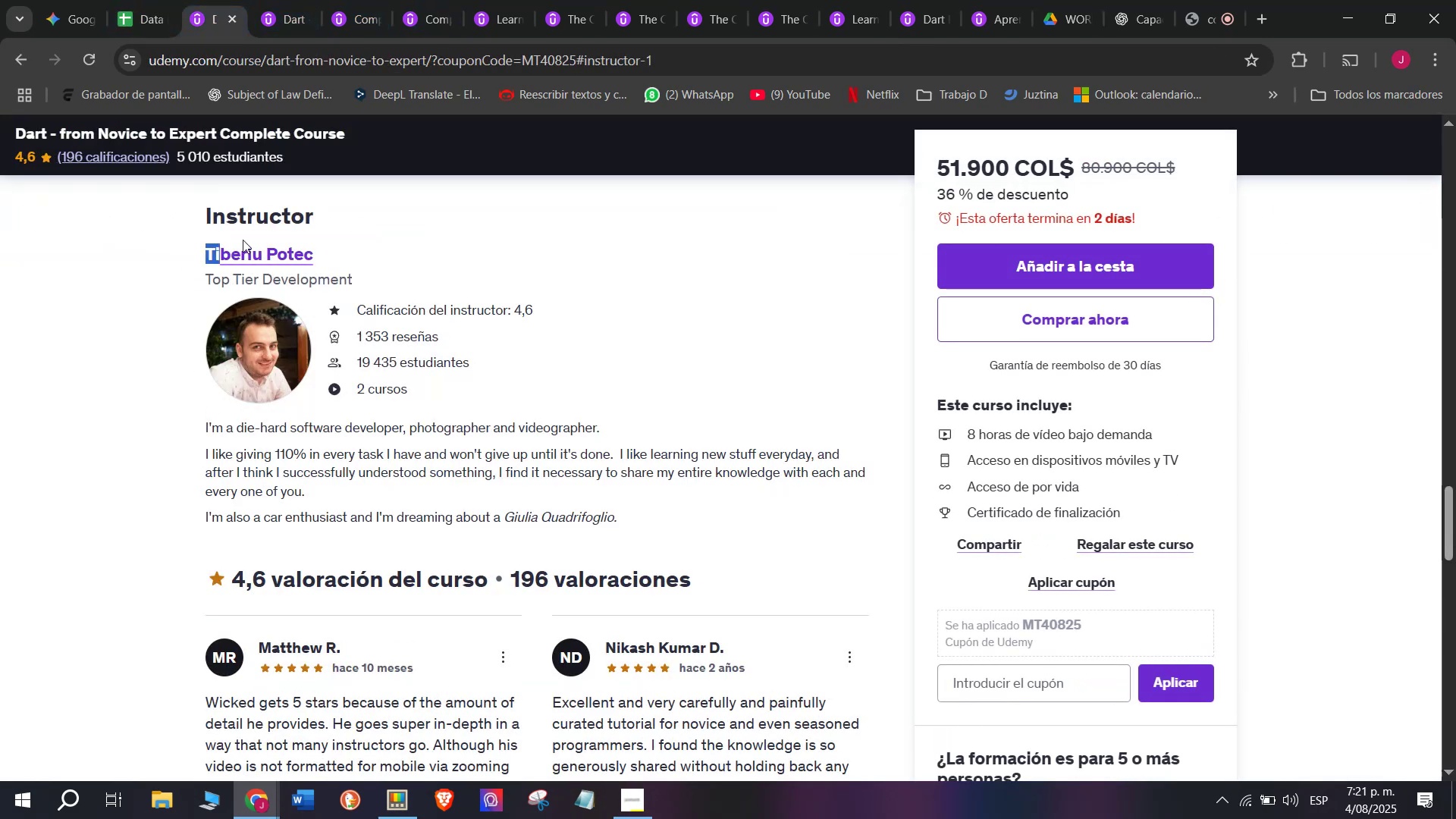 
key(Break)
 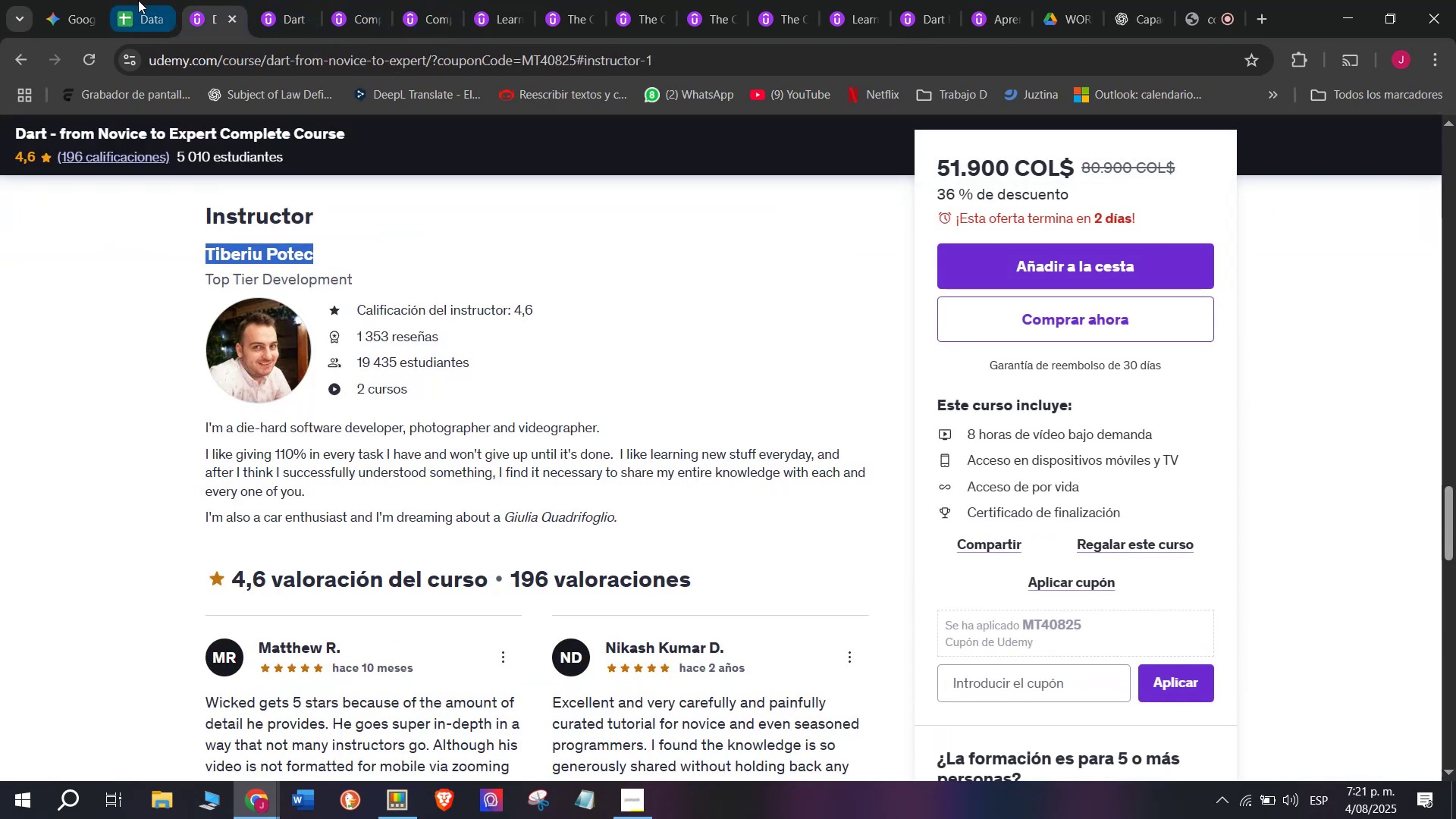 
key(Control+ControlLeft)
 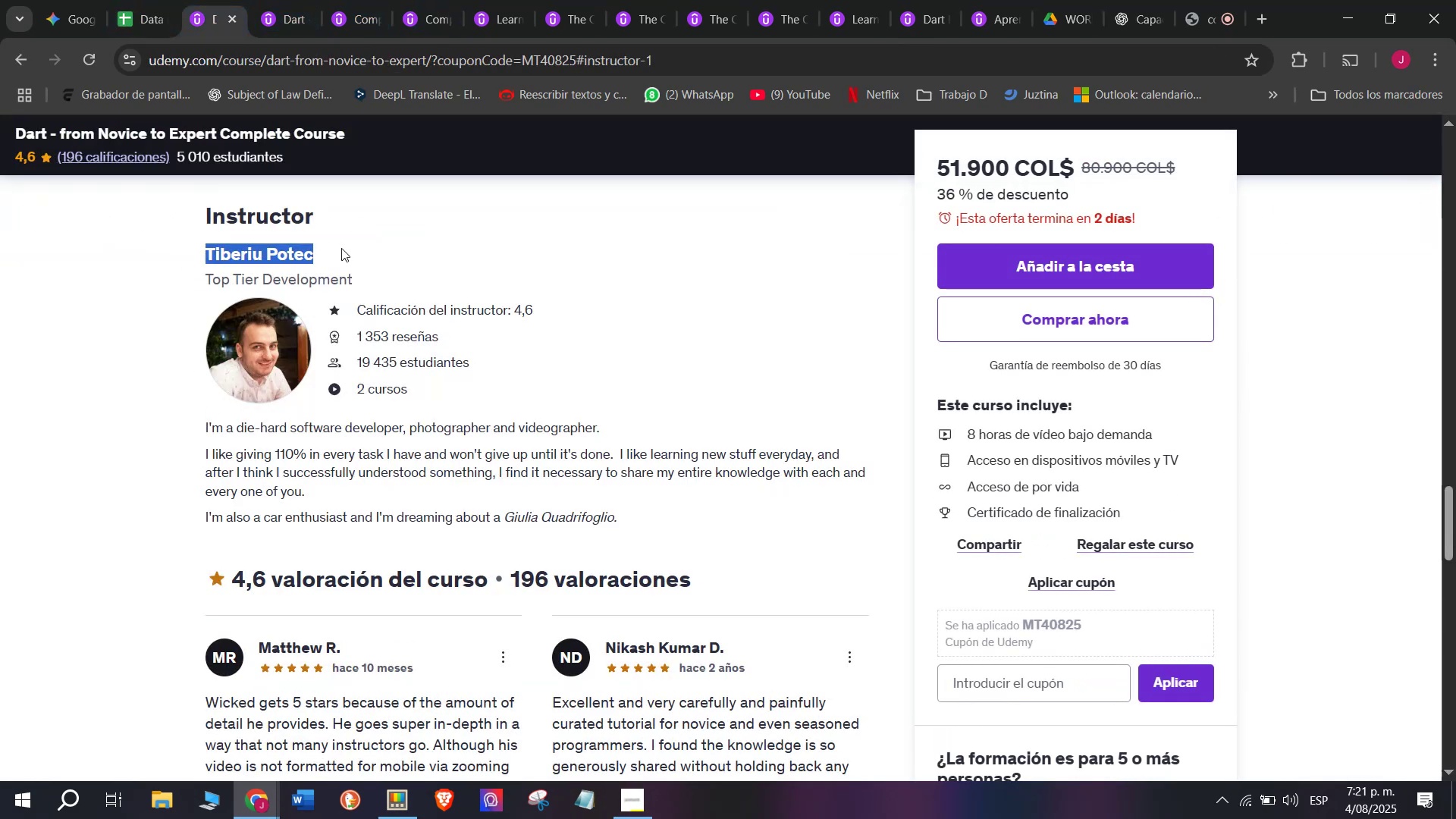 
key(Control+C)
 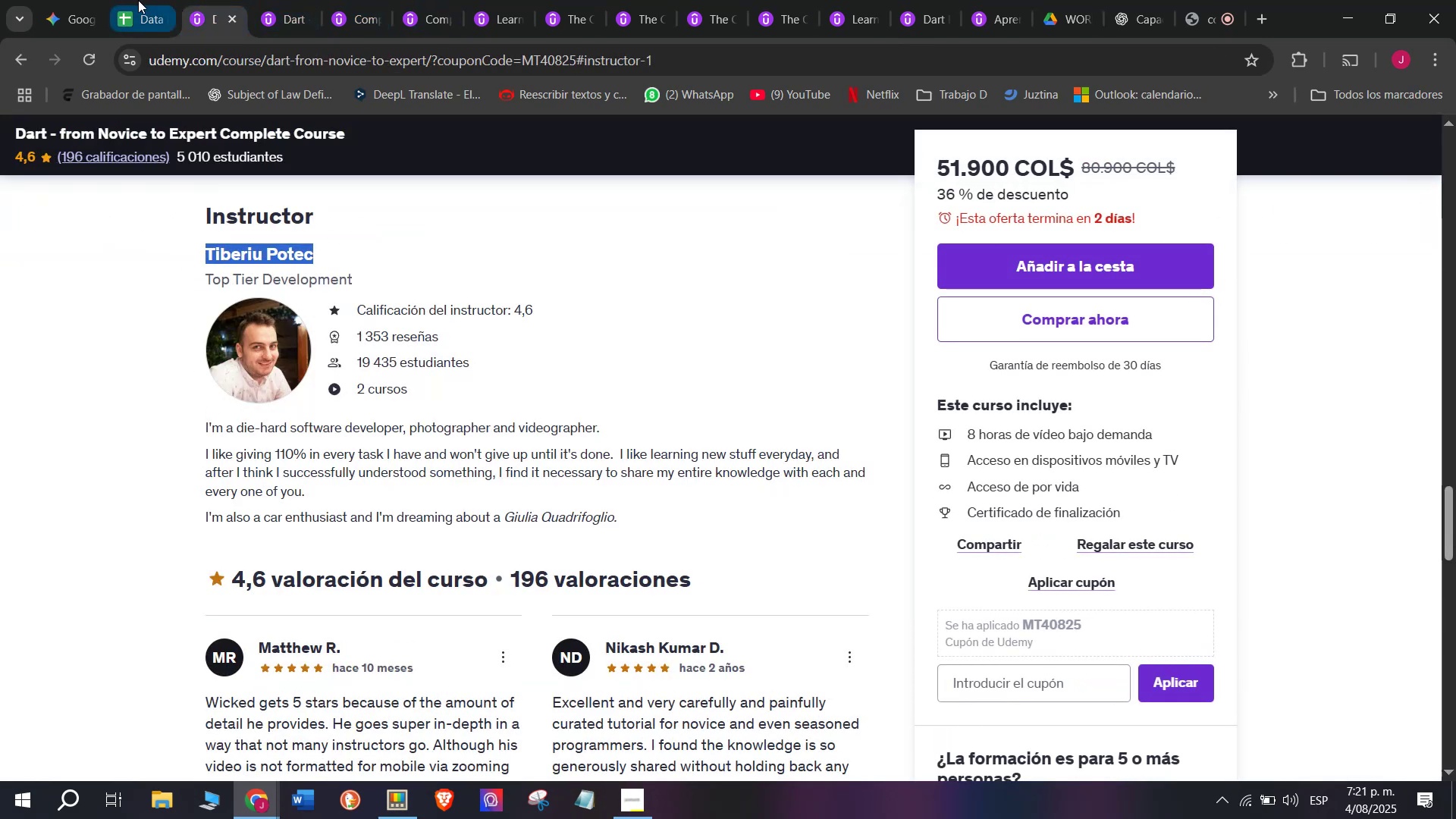 
left_click([138, 0])
 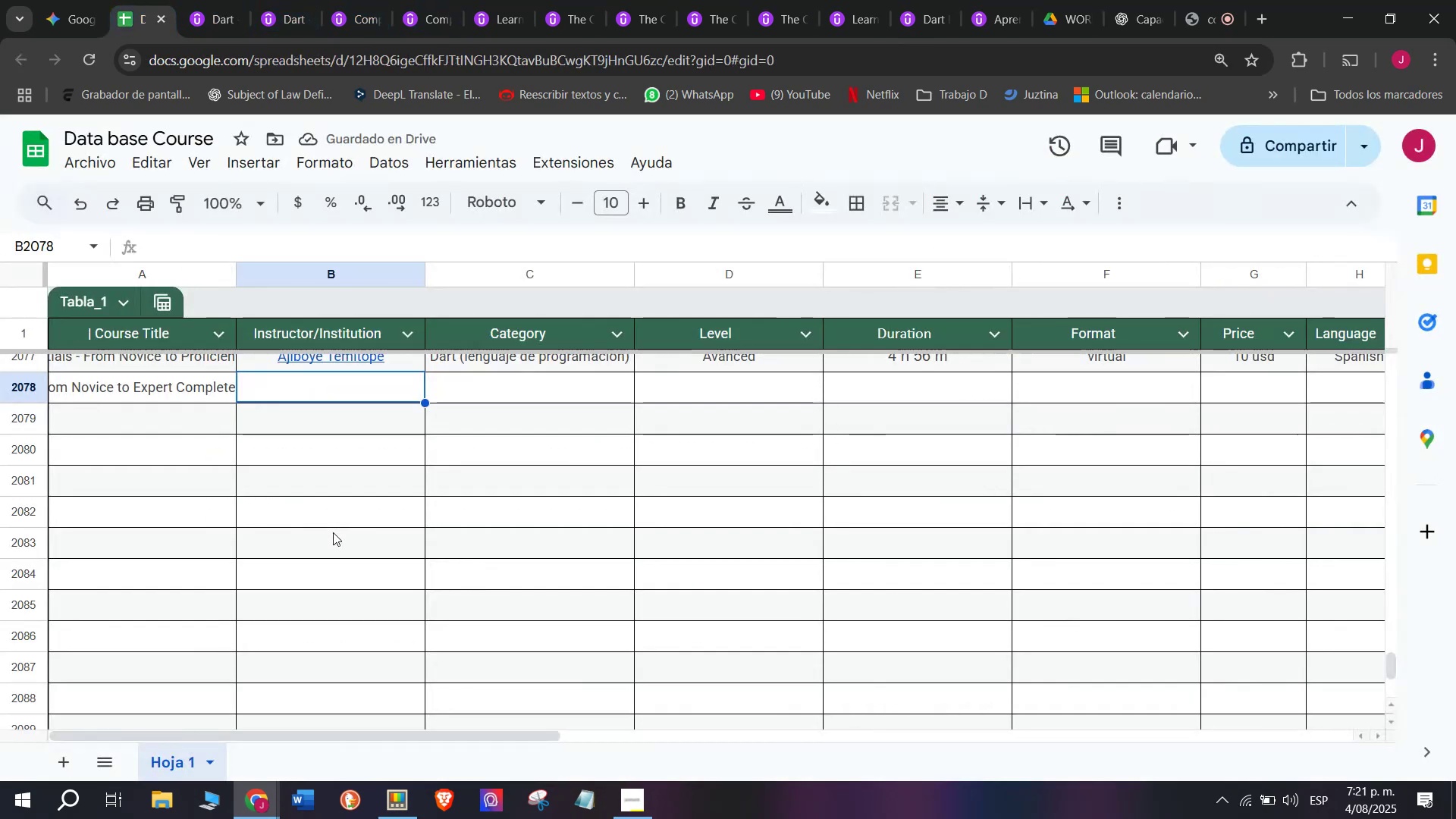 
key(Z)
 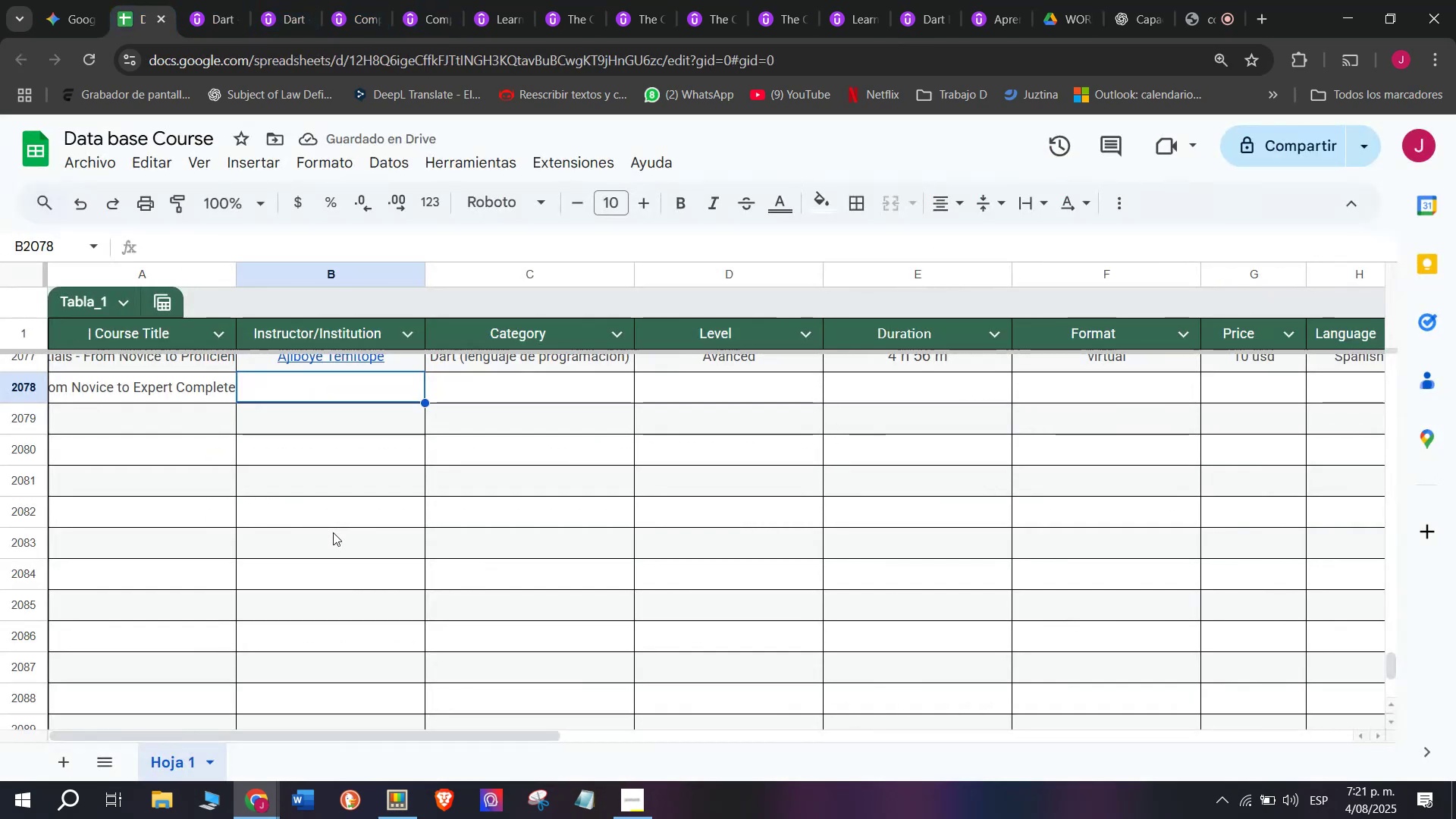 
key(Control+ControlLeft)
 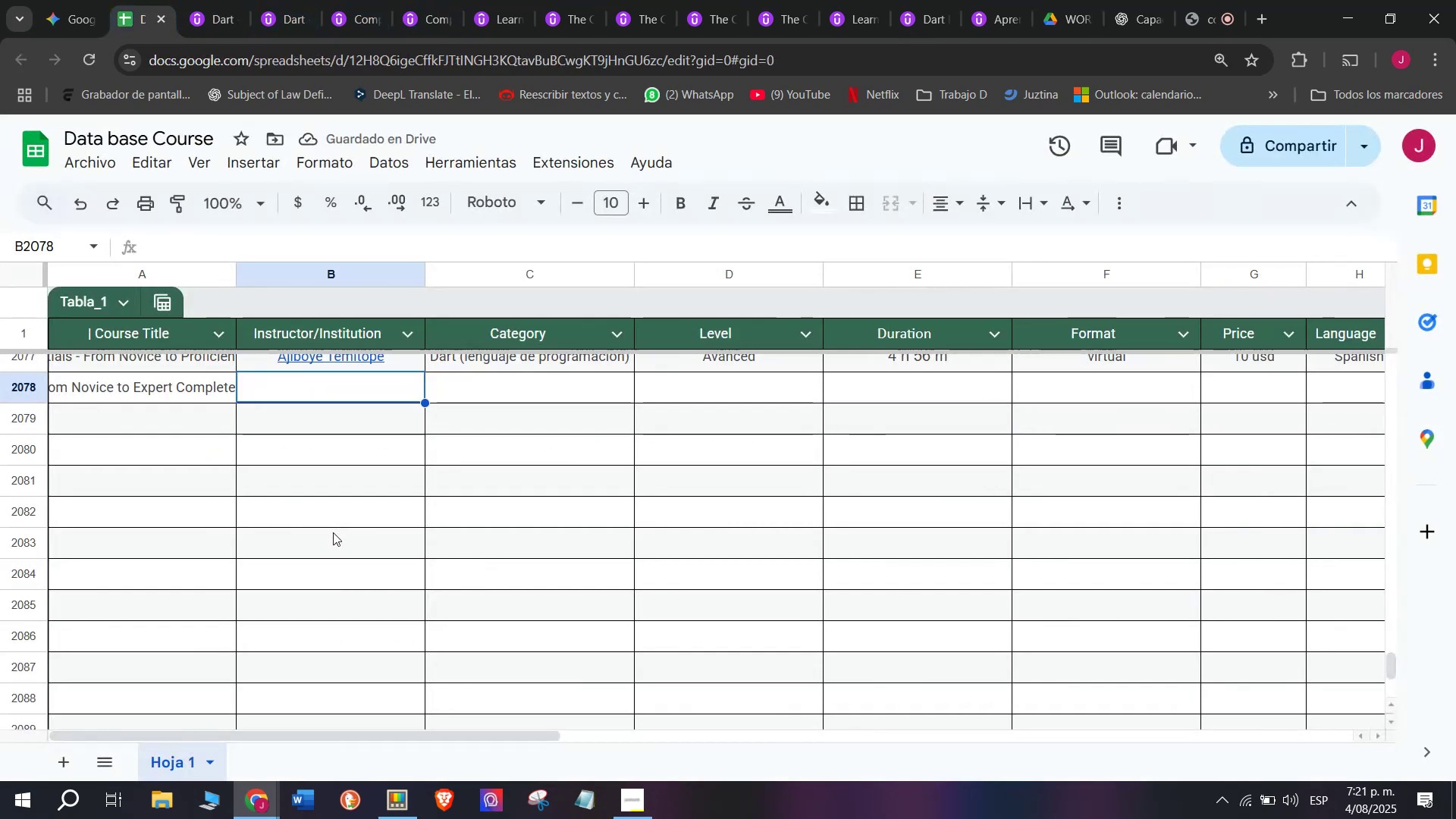 
key(Control+V)
 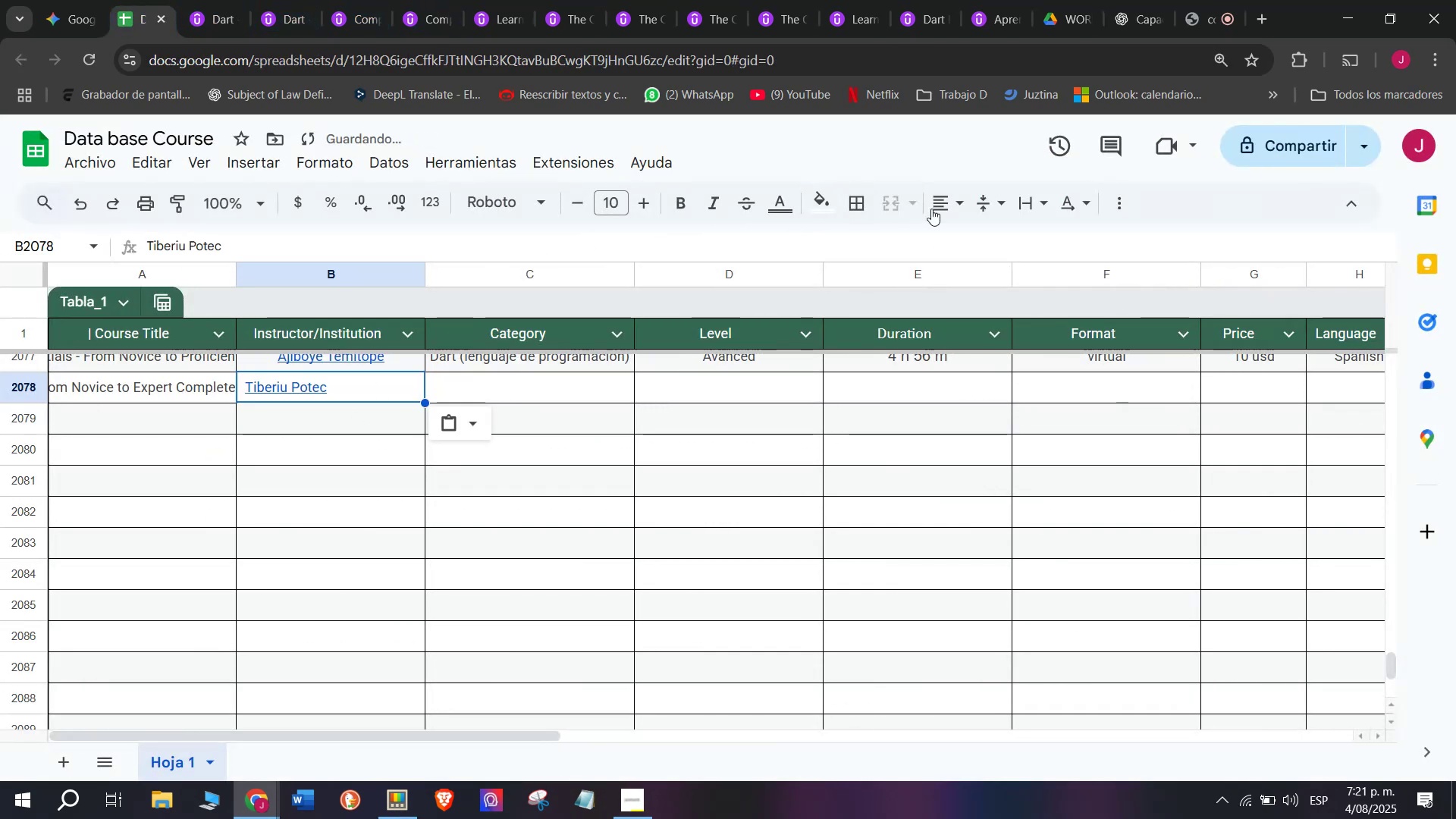 
left_click([939, 210])
 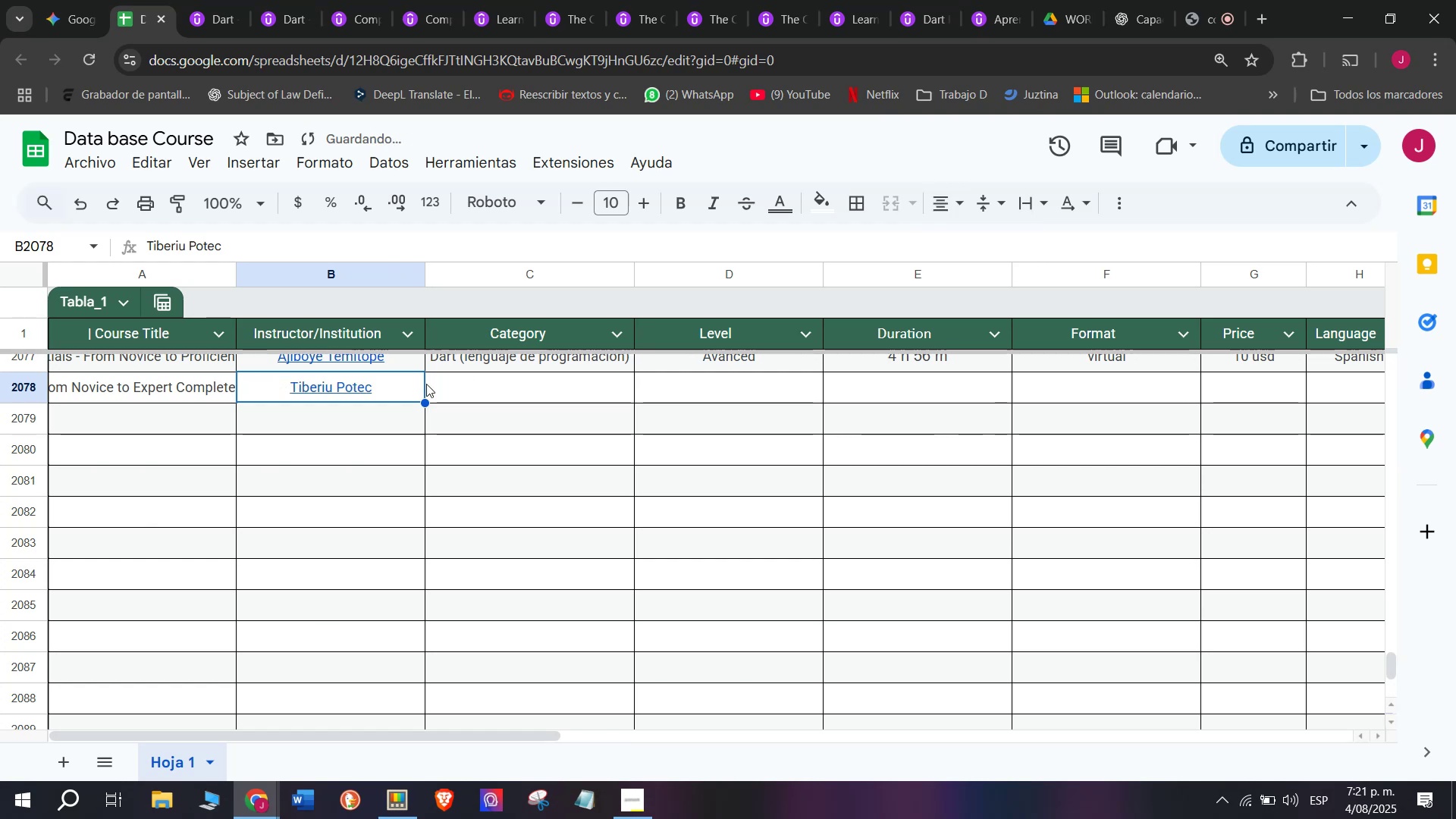 
left_click([487, 362])
 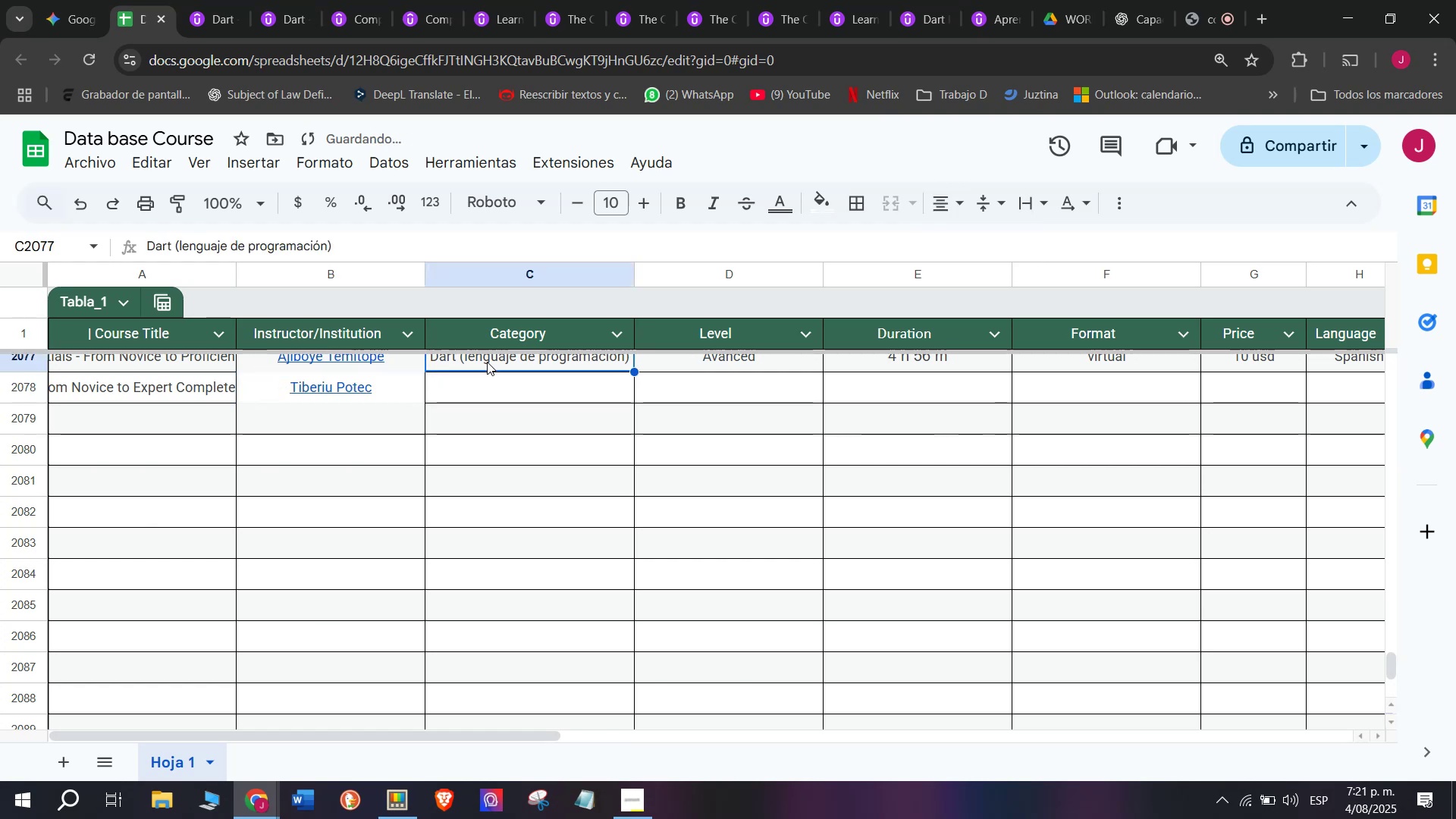 
key(Break)
 